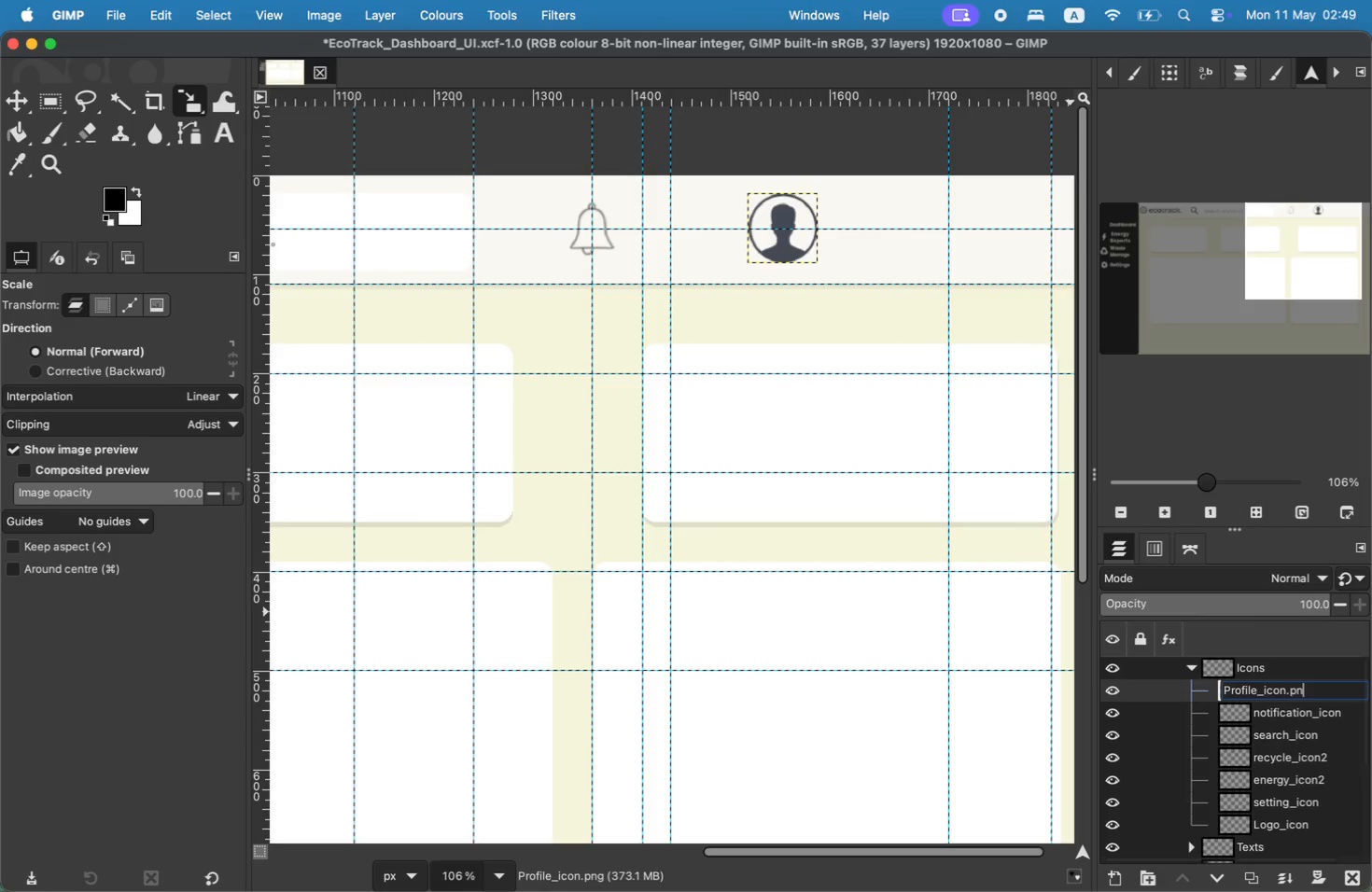 
key(Backspace)
 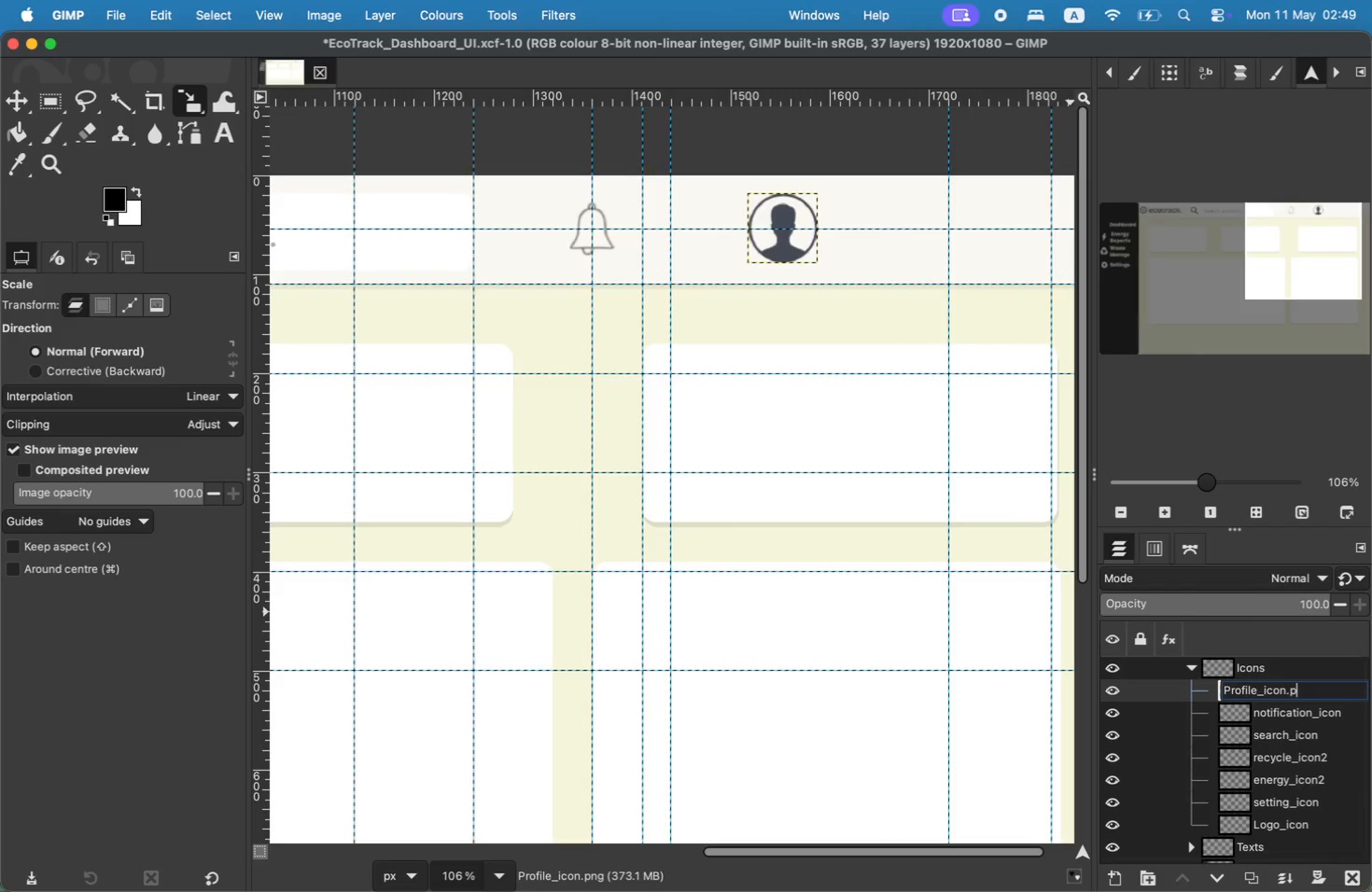 
key(Backspace)
 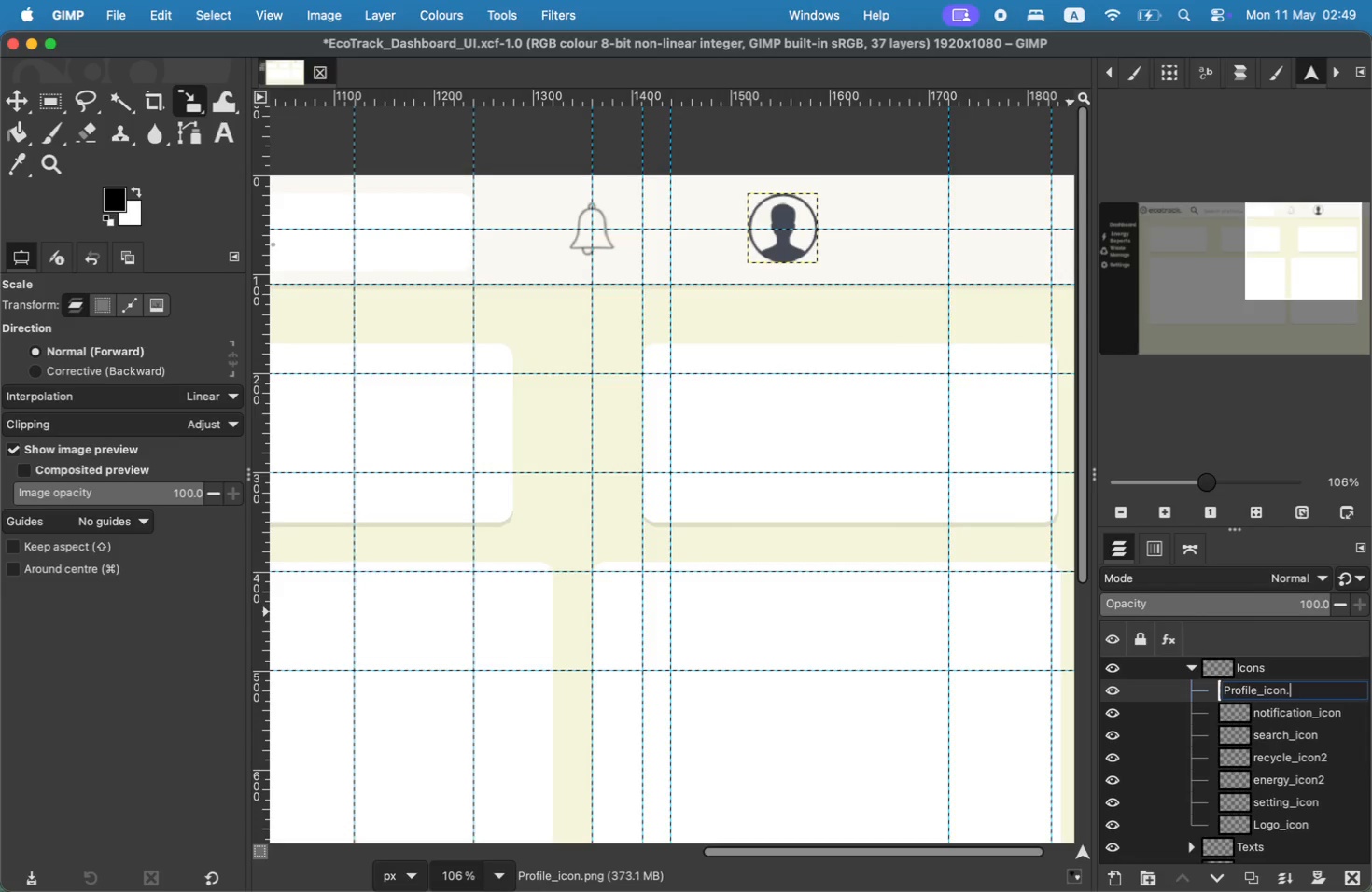 
key(Backspace)
 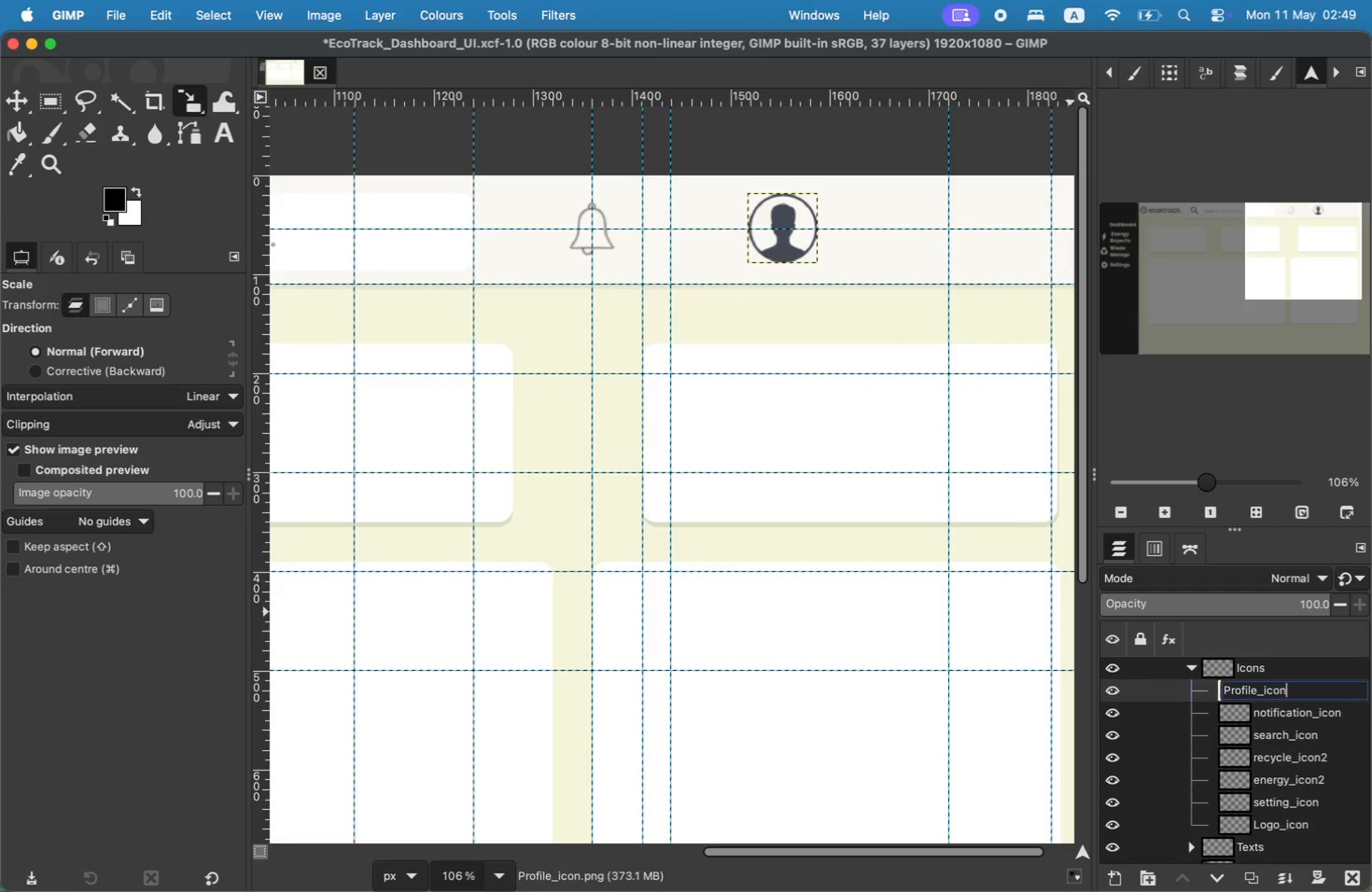 
key(Enter)
 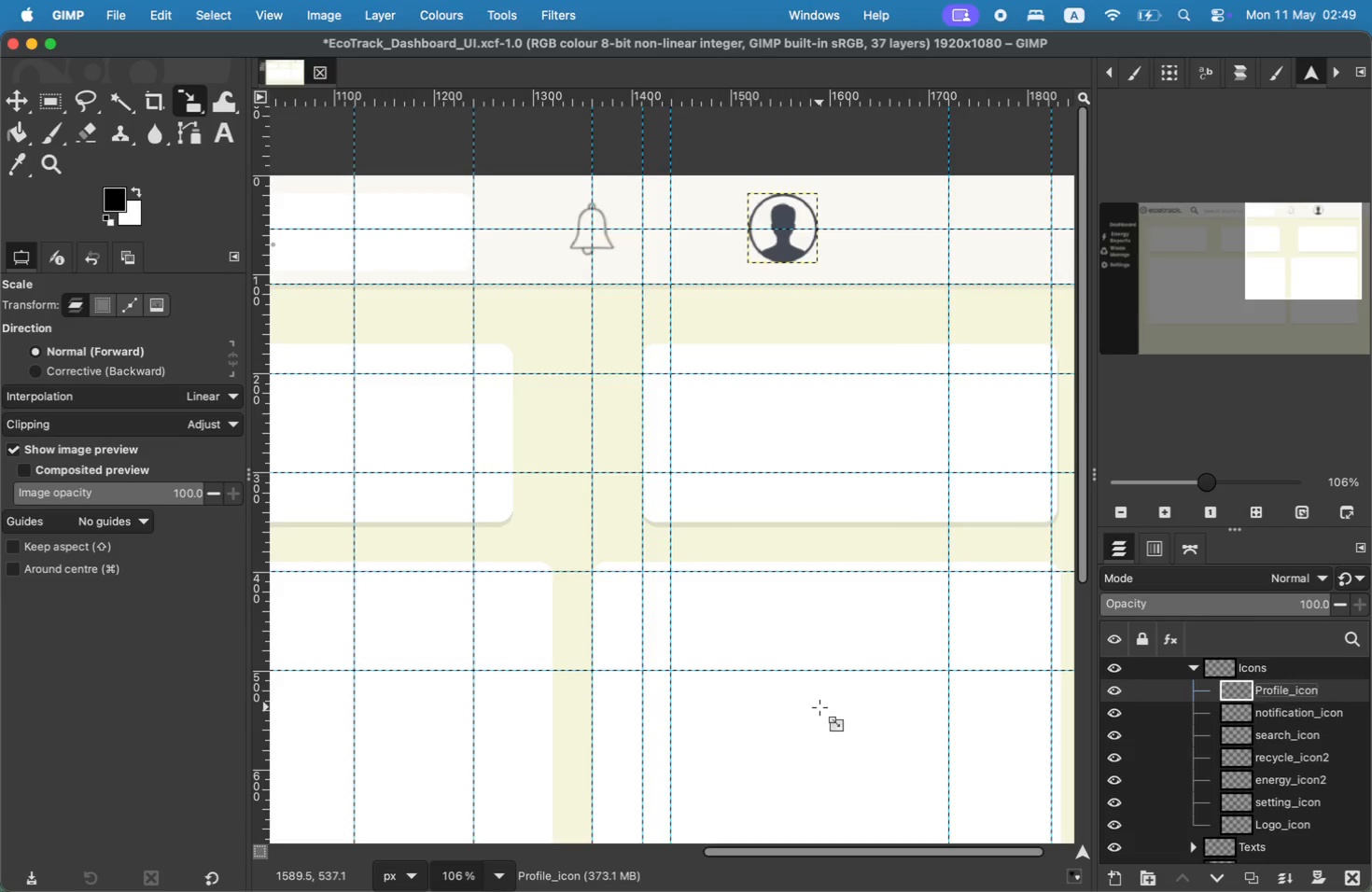 
wait(10.49)
 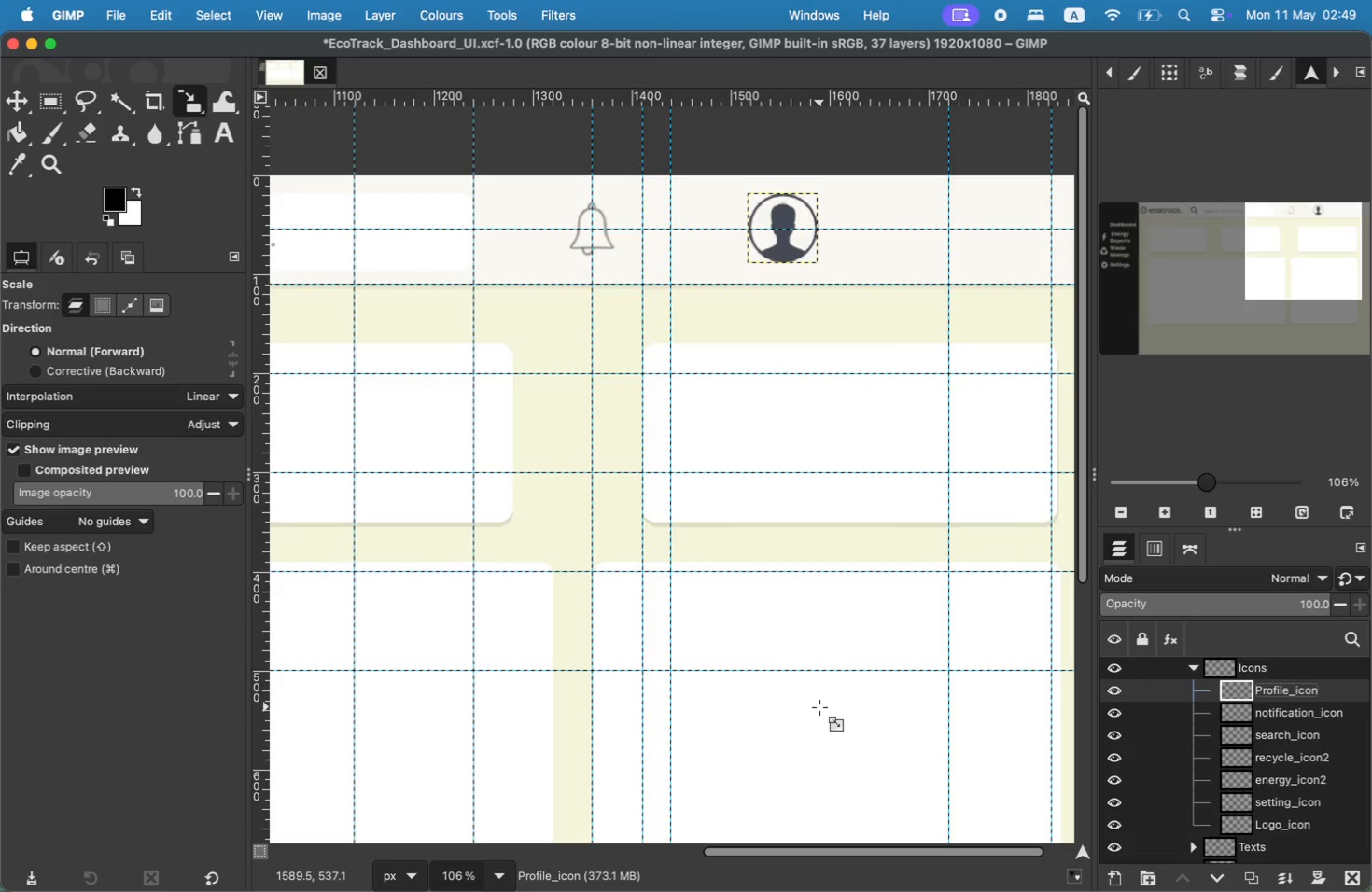 
key(T)
 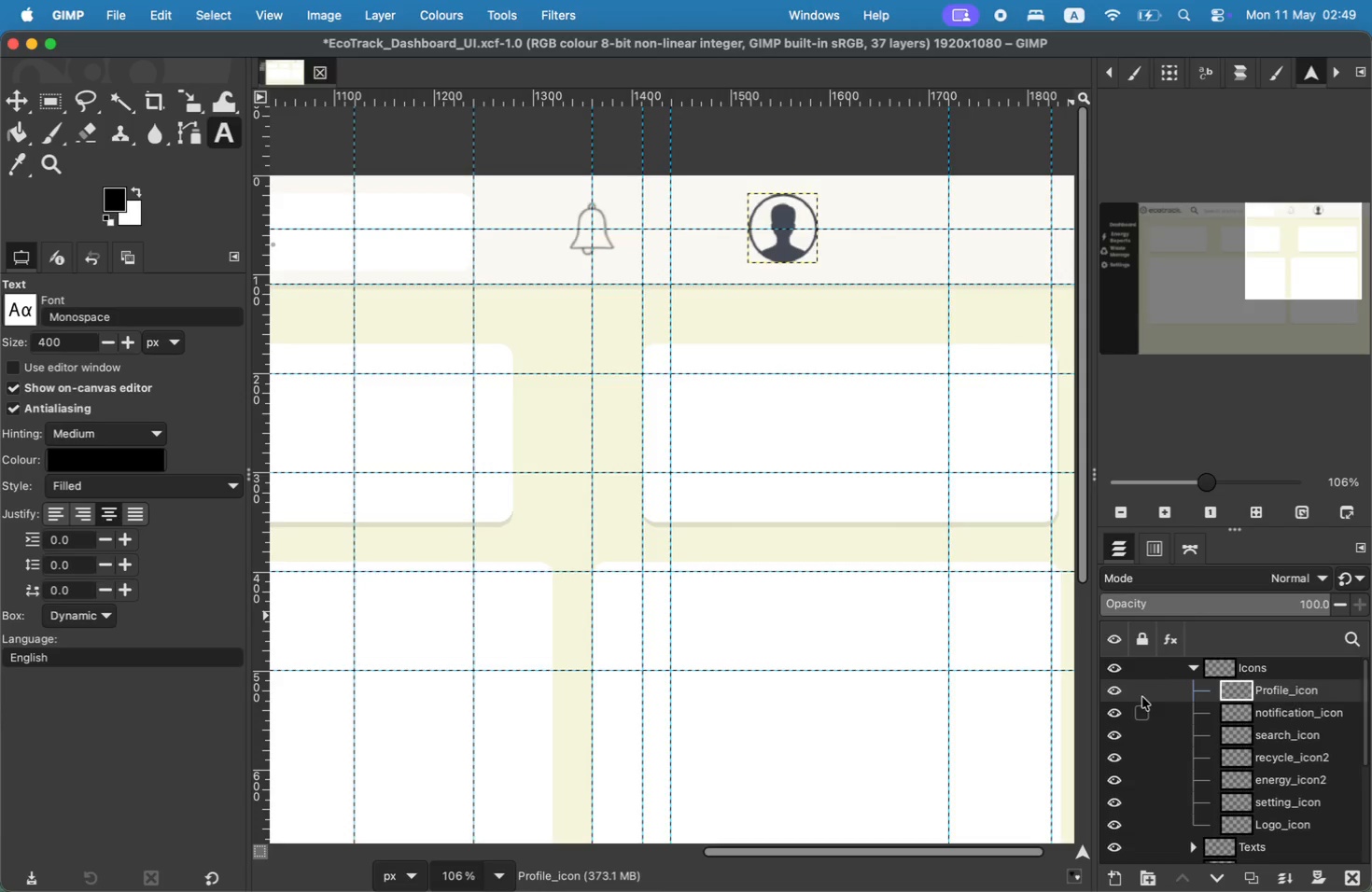 
left_click([1187, 667])
 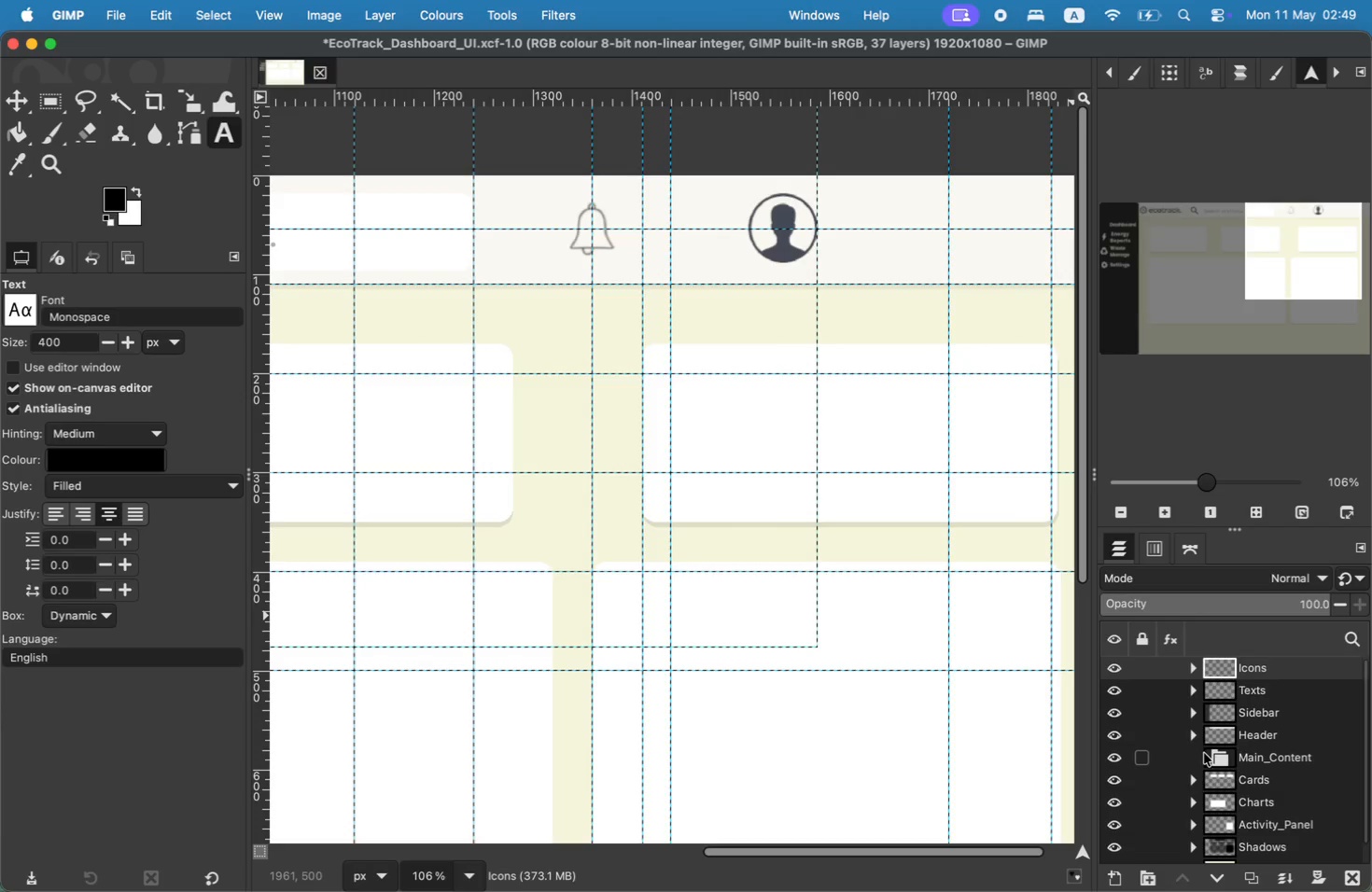 
left_click([1252, 690])
 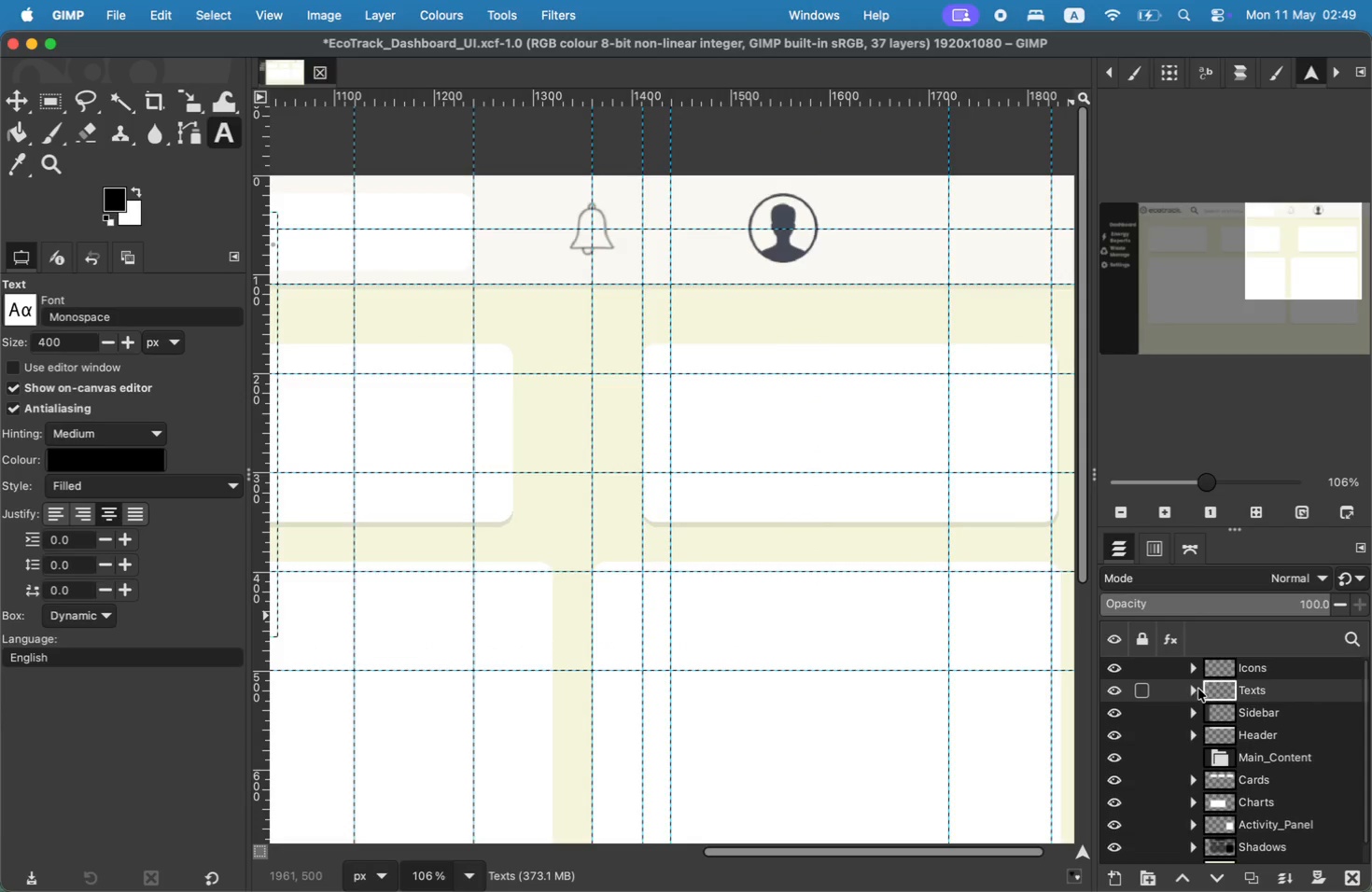 
left_click([1192, 690])
 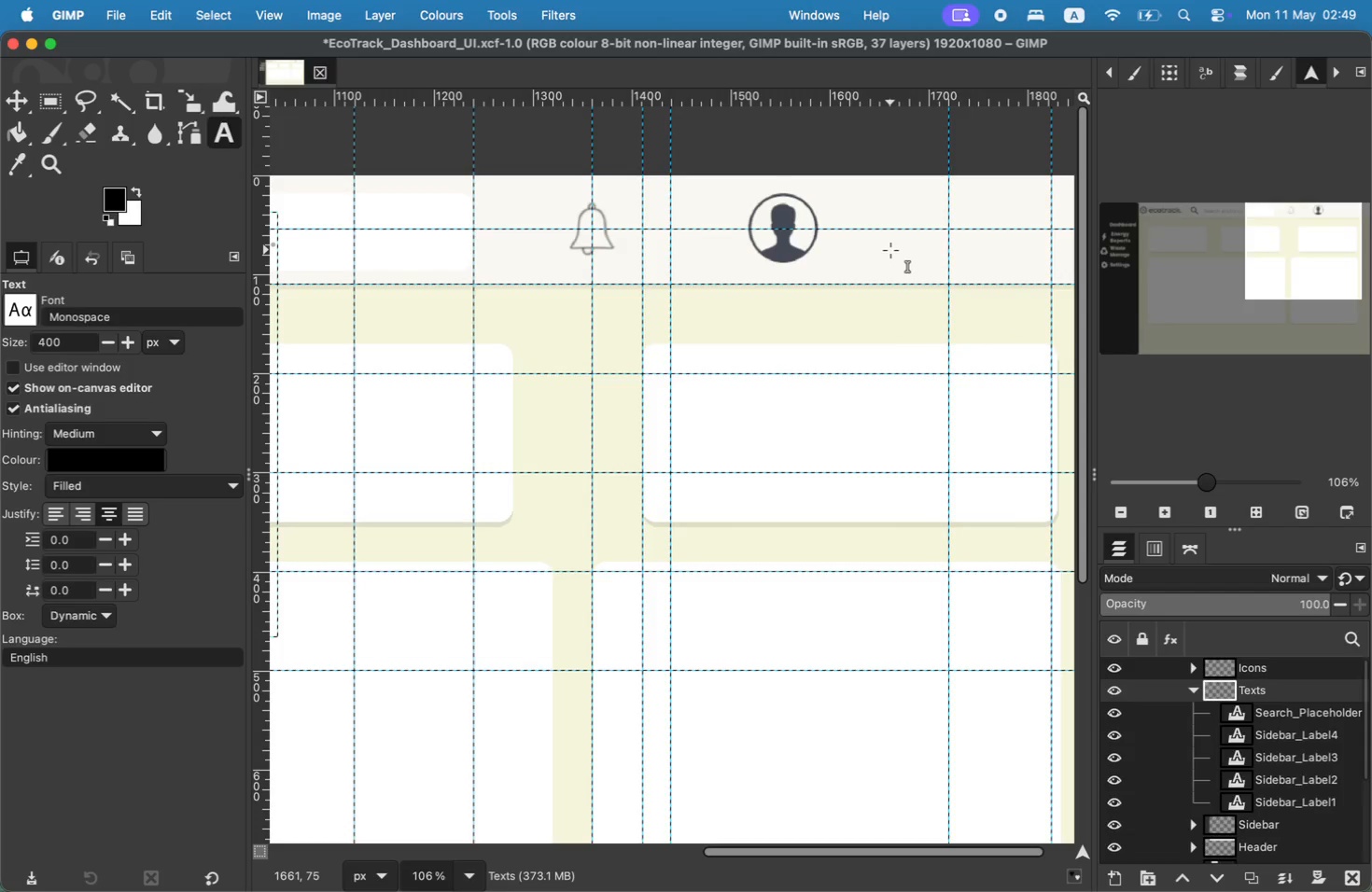 
left_click([874, 211])
 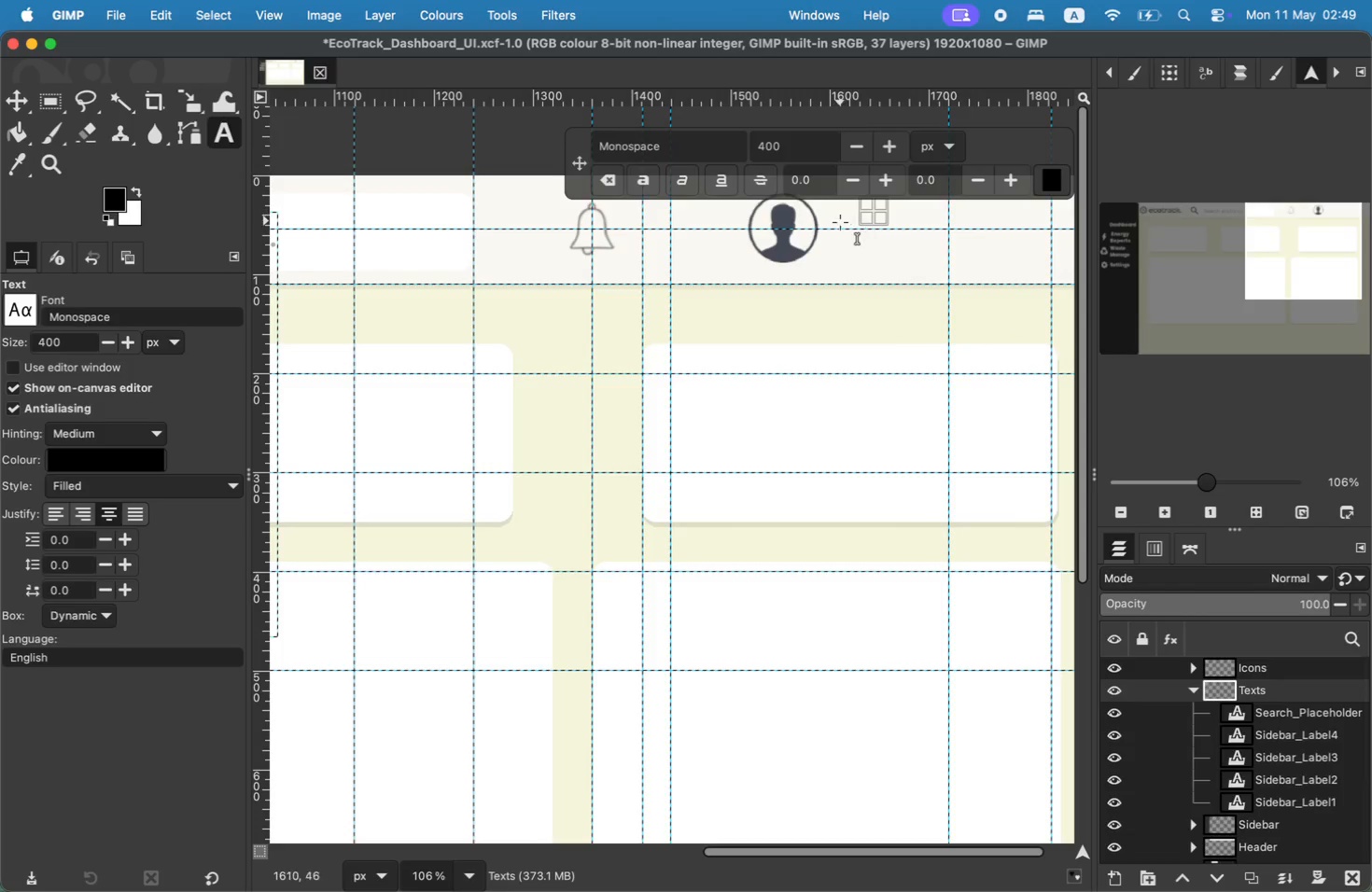 
left_click_drag(start_coordinate=[666, 146], to_coordinate=[556, 145])
 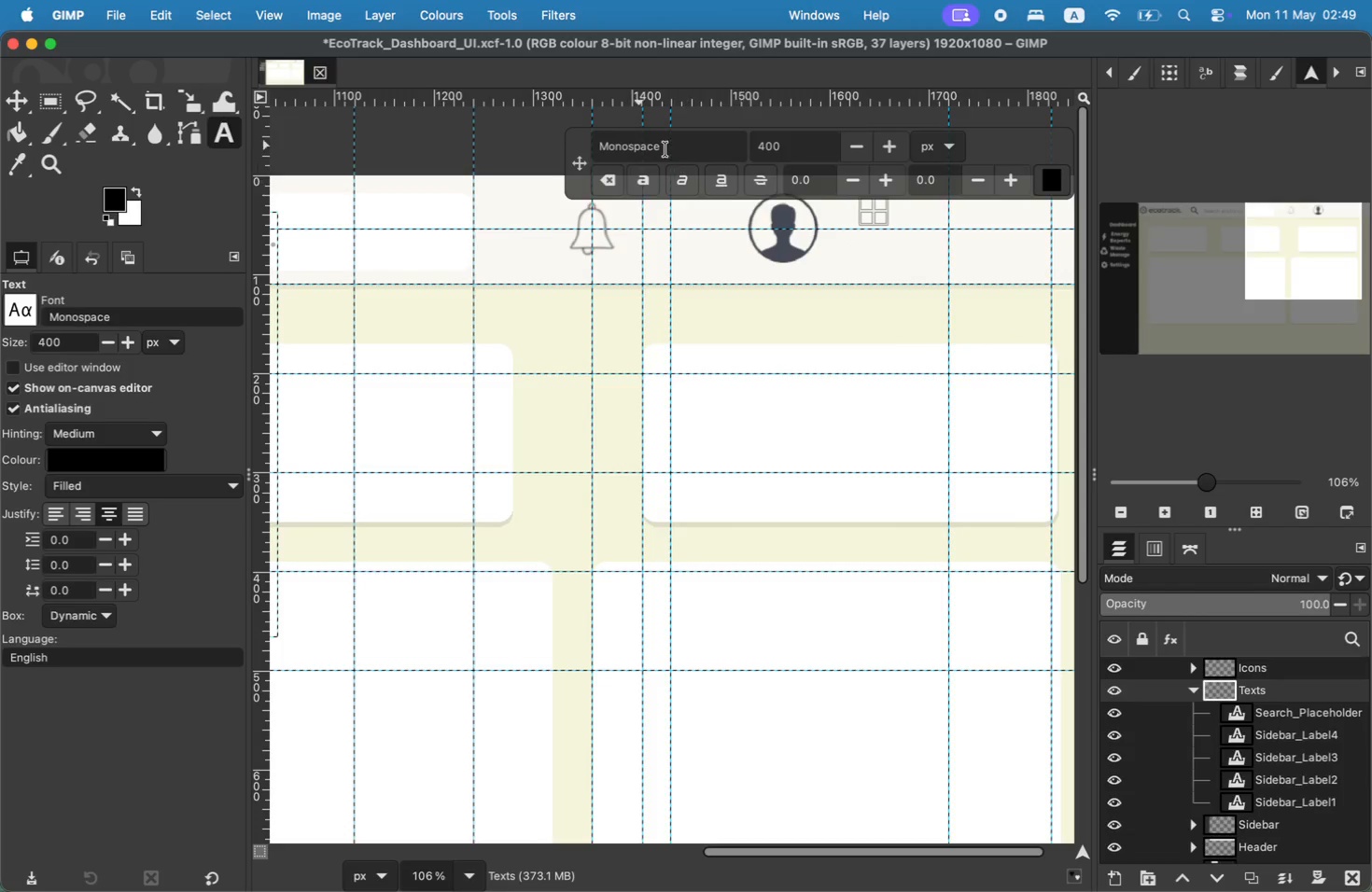 
type(inte)
 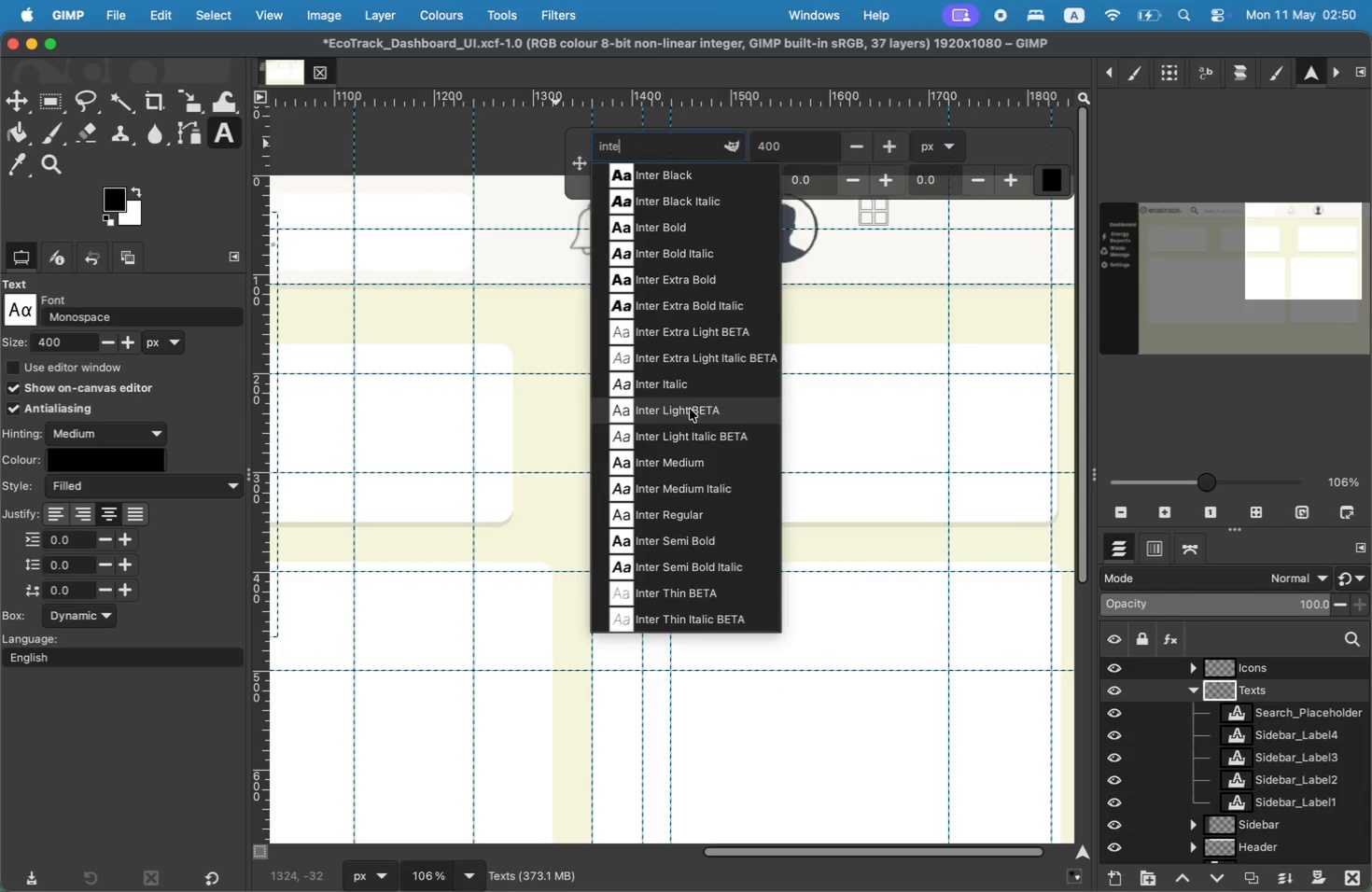 
left_click([684, 516])
 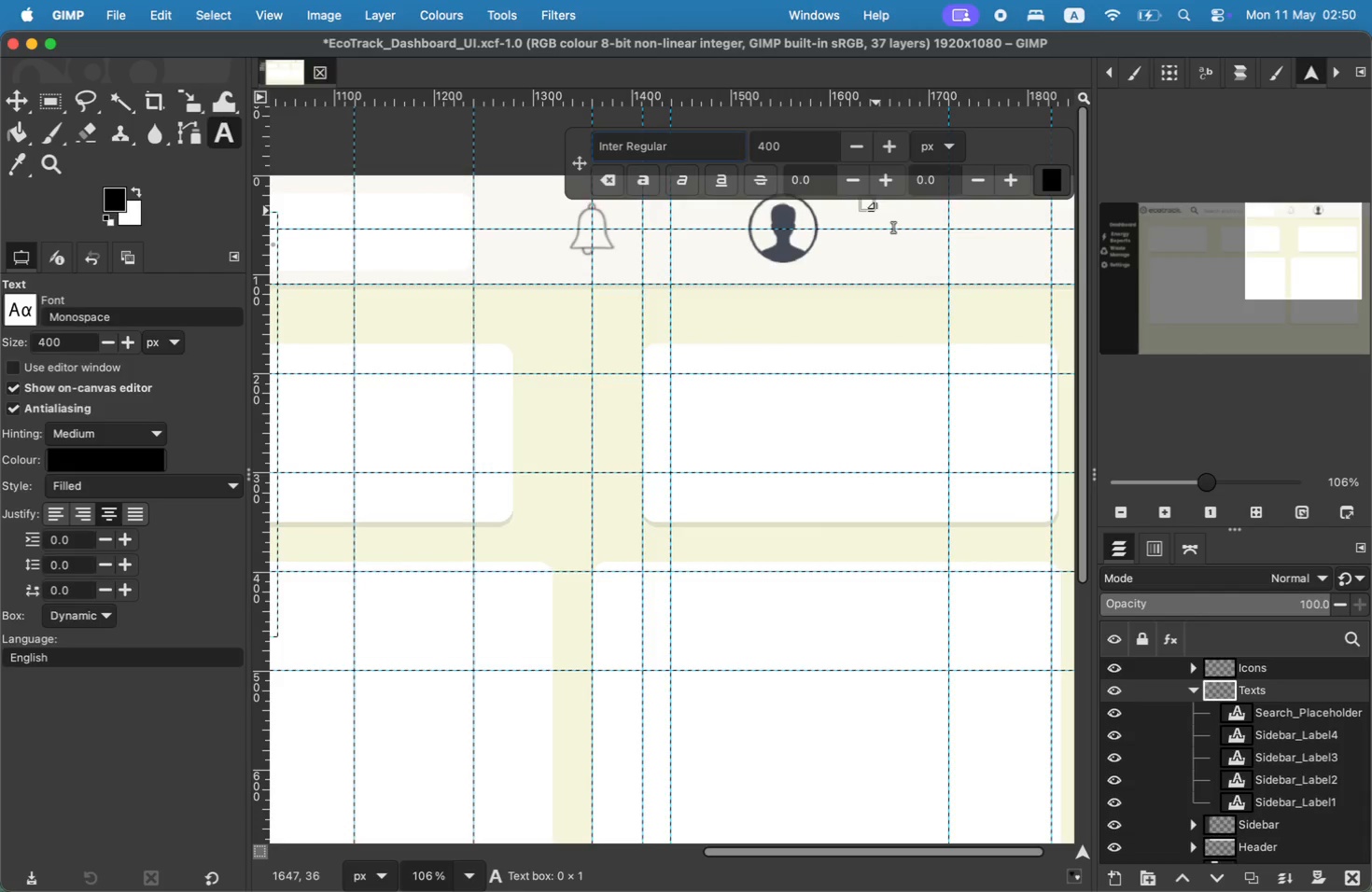 
key(H)
 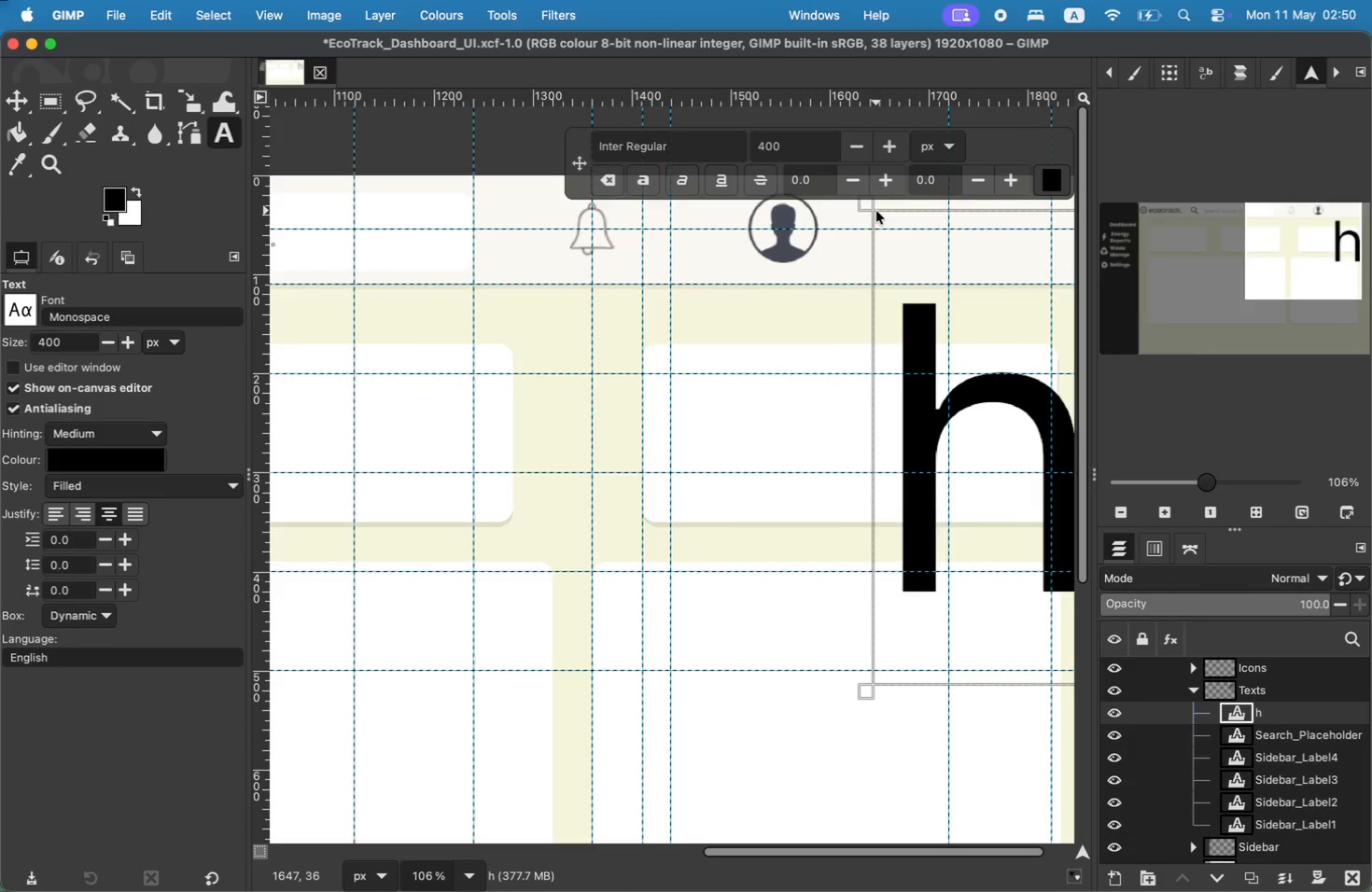 
key(J)
 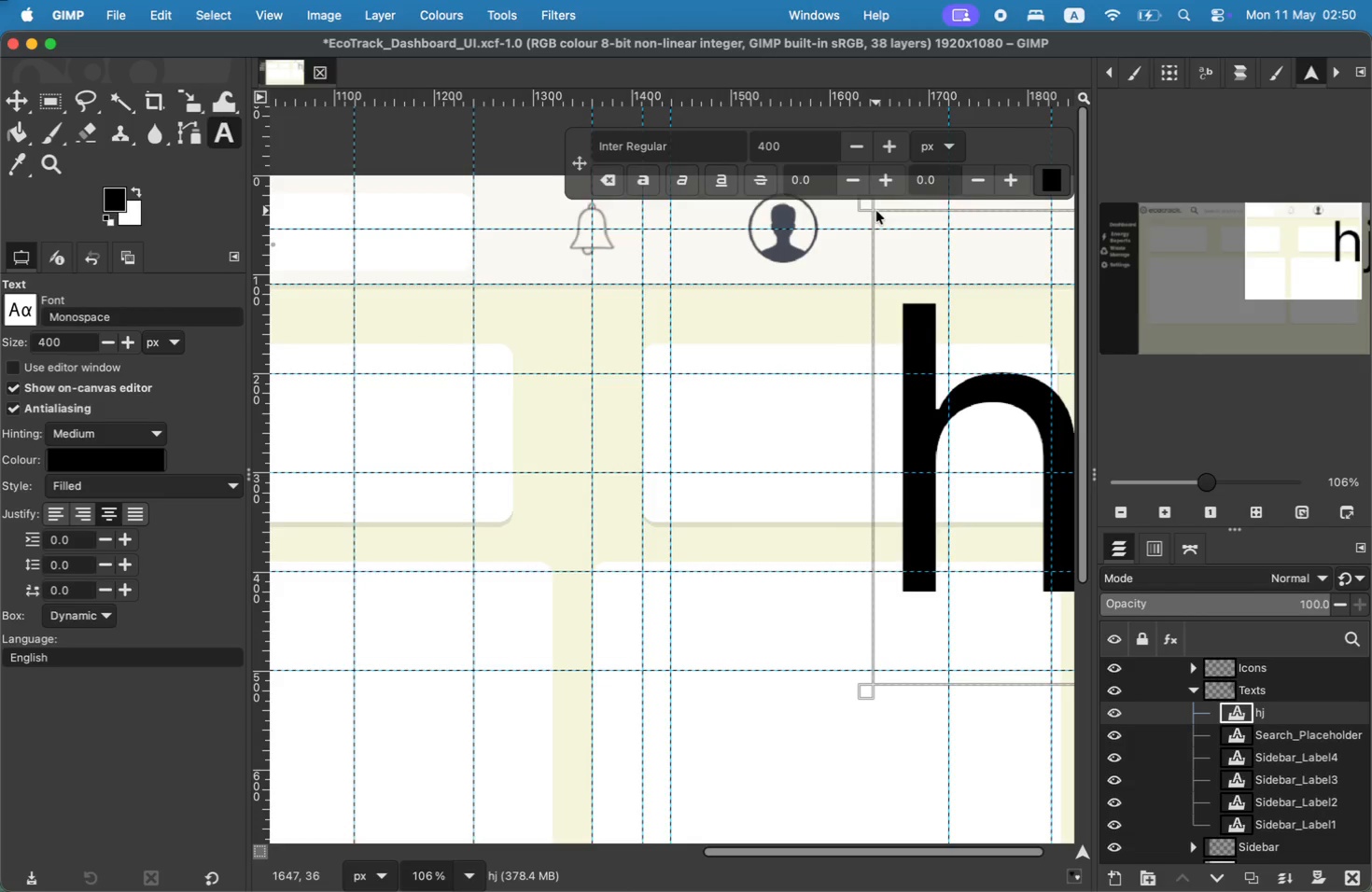 
key(ArrowLeft)
 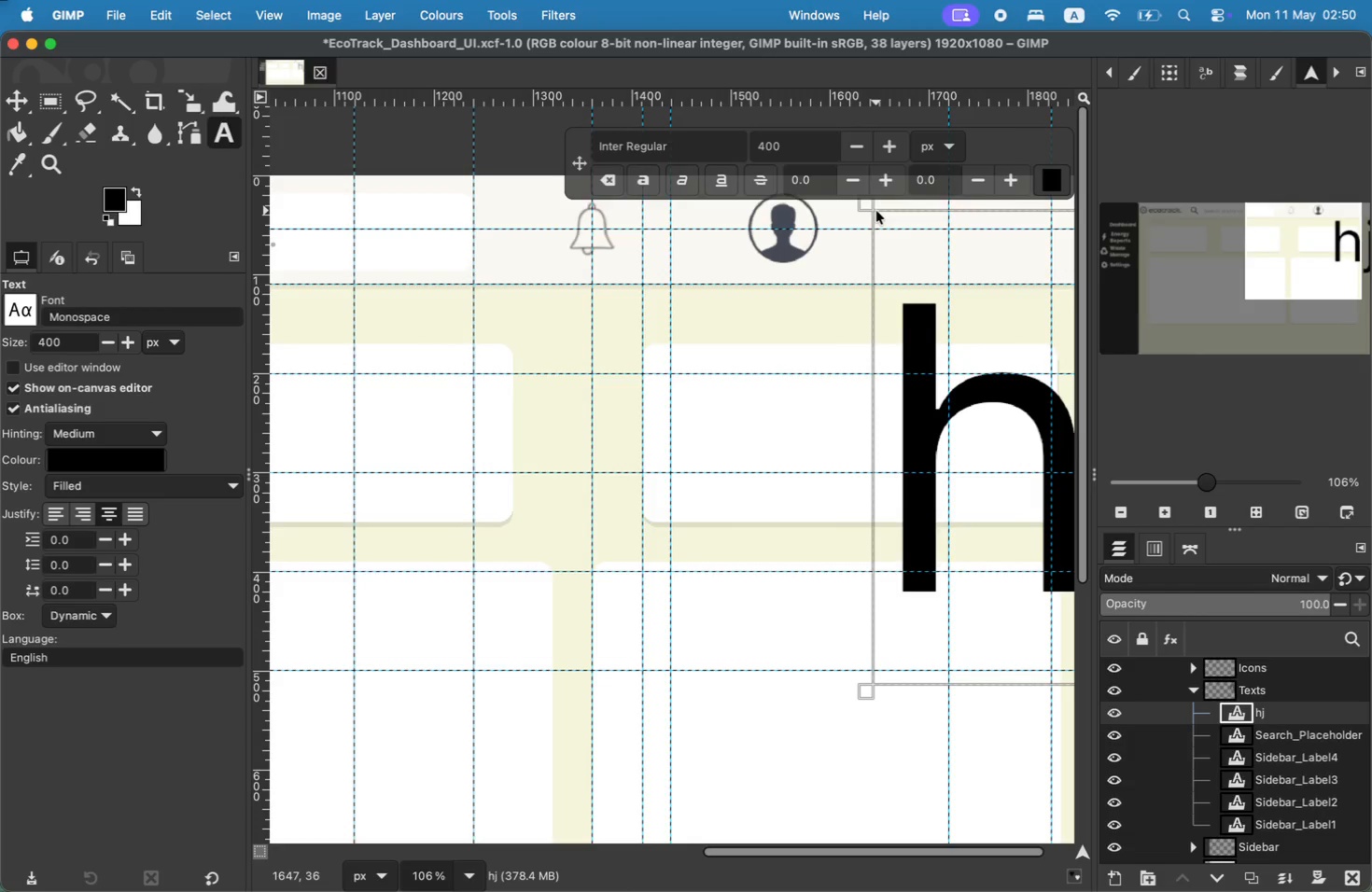 
key(Backspace)
 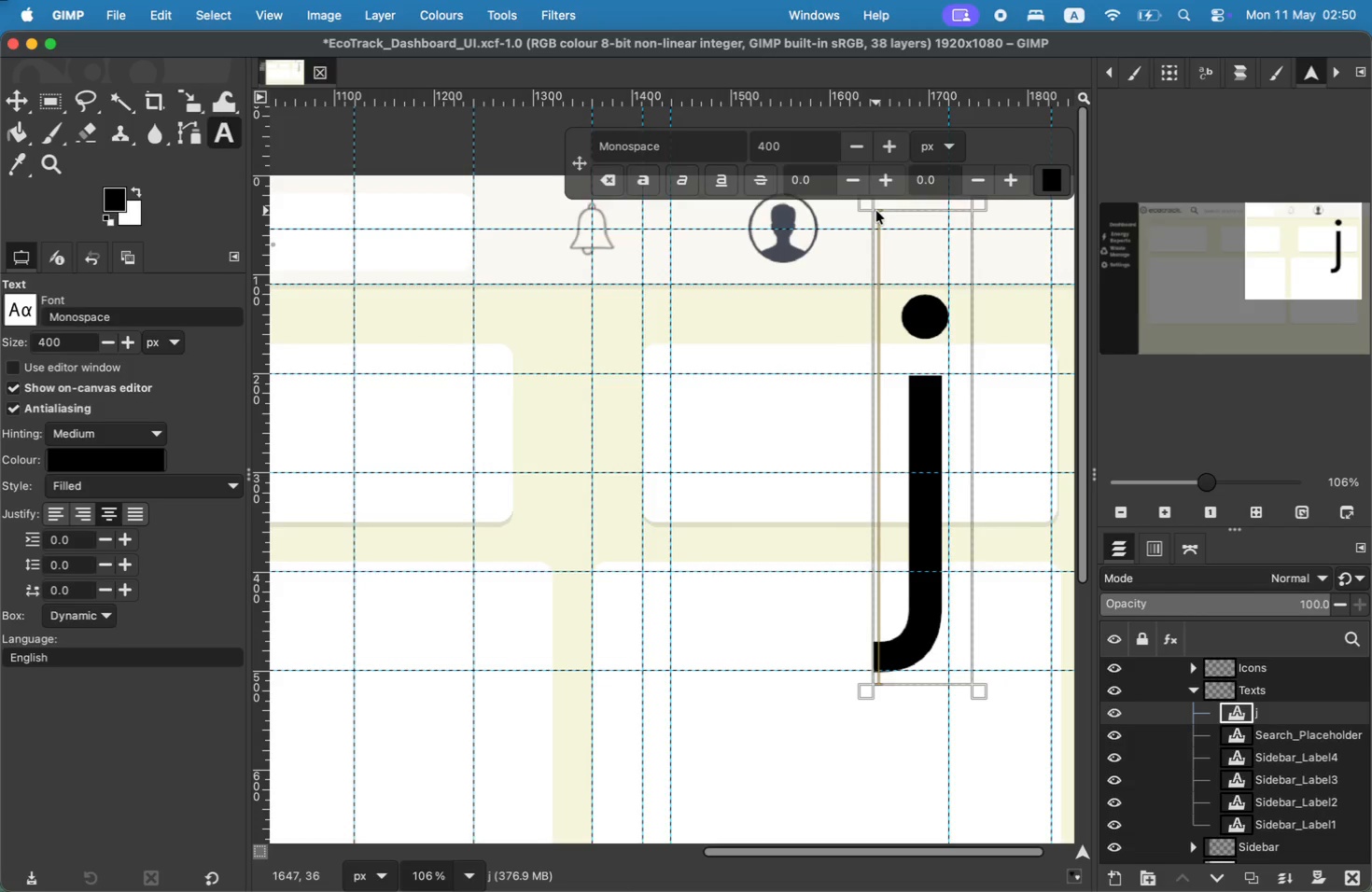 
key(ArrowRight)
 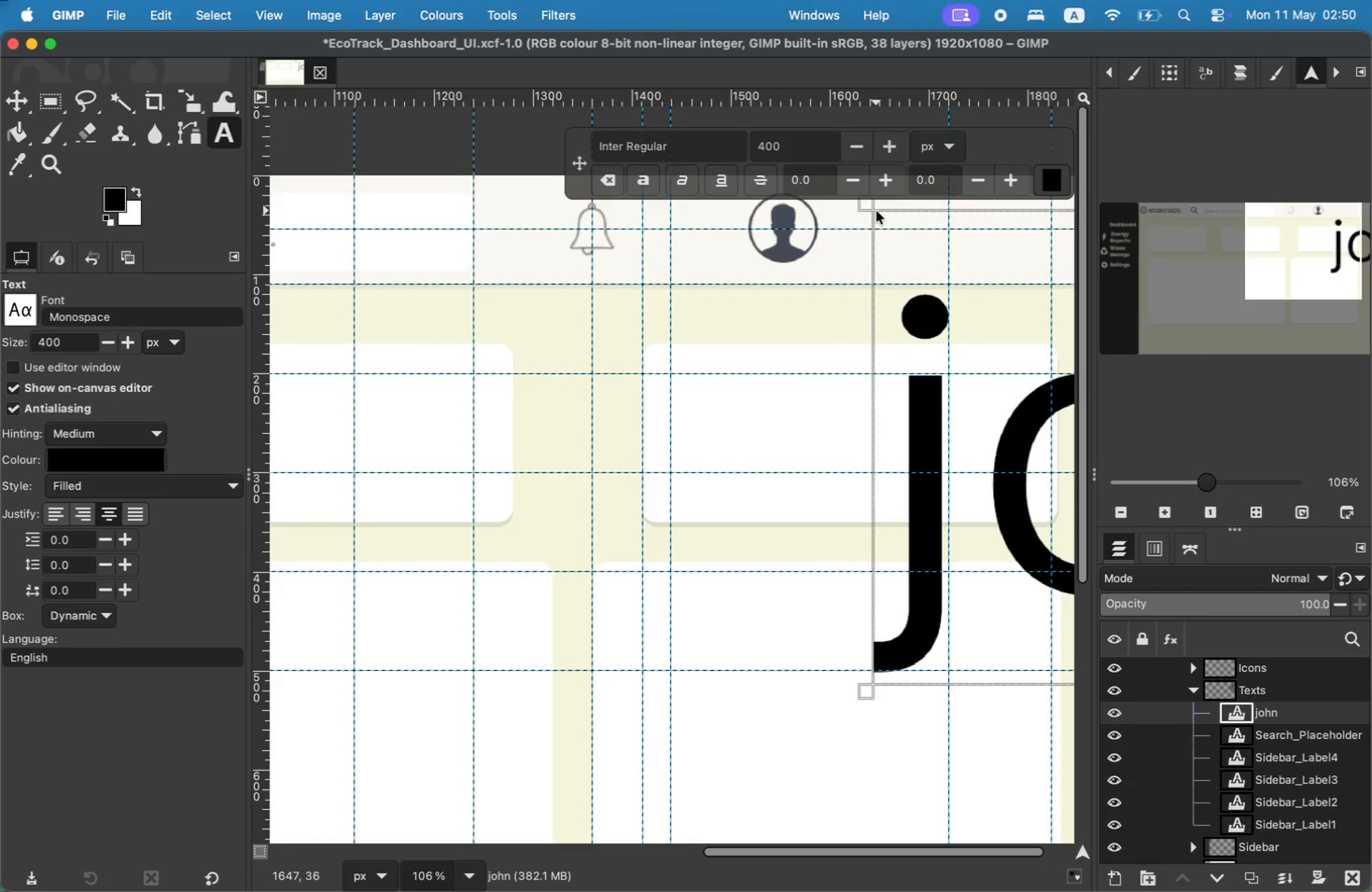 
type(ohn d)
key(Backspace)
key(Backspace)
key(Backspace)
key(Backspace)
key(Backspace)
type(J)
 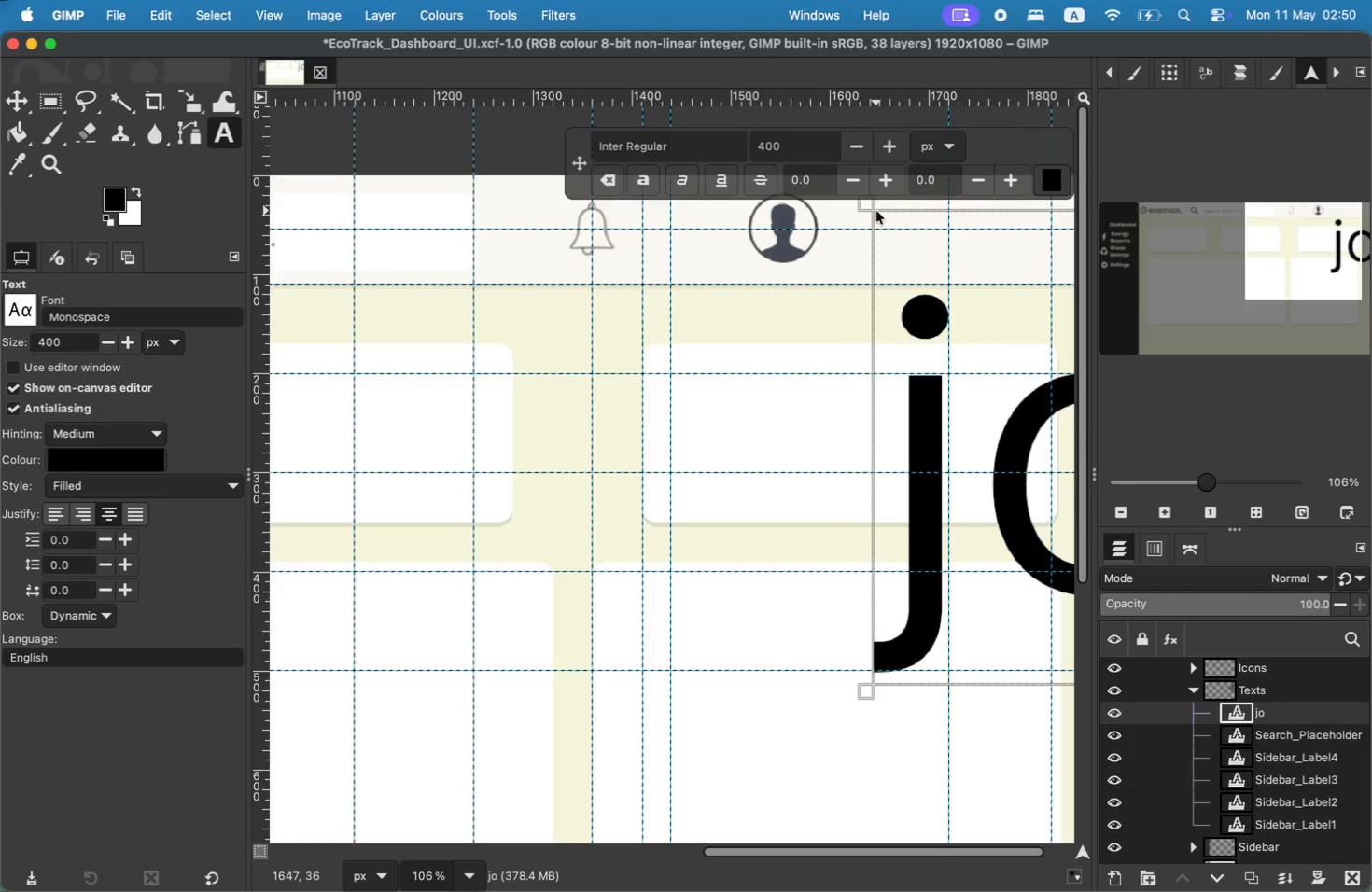 
 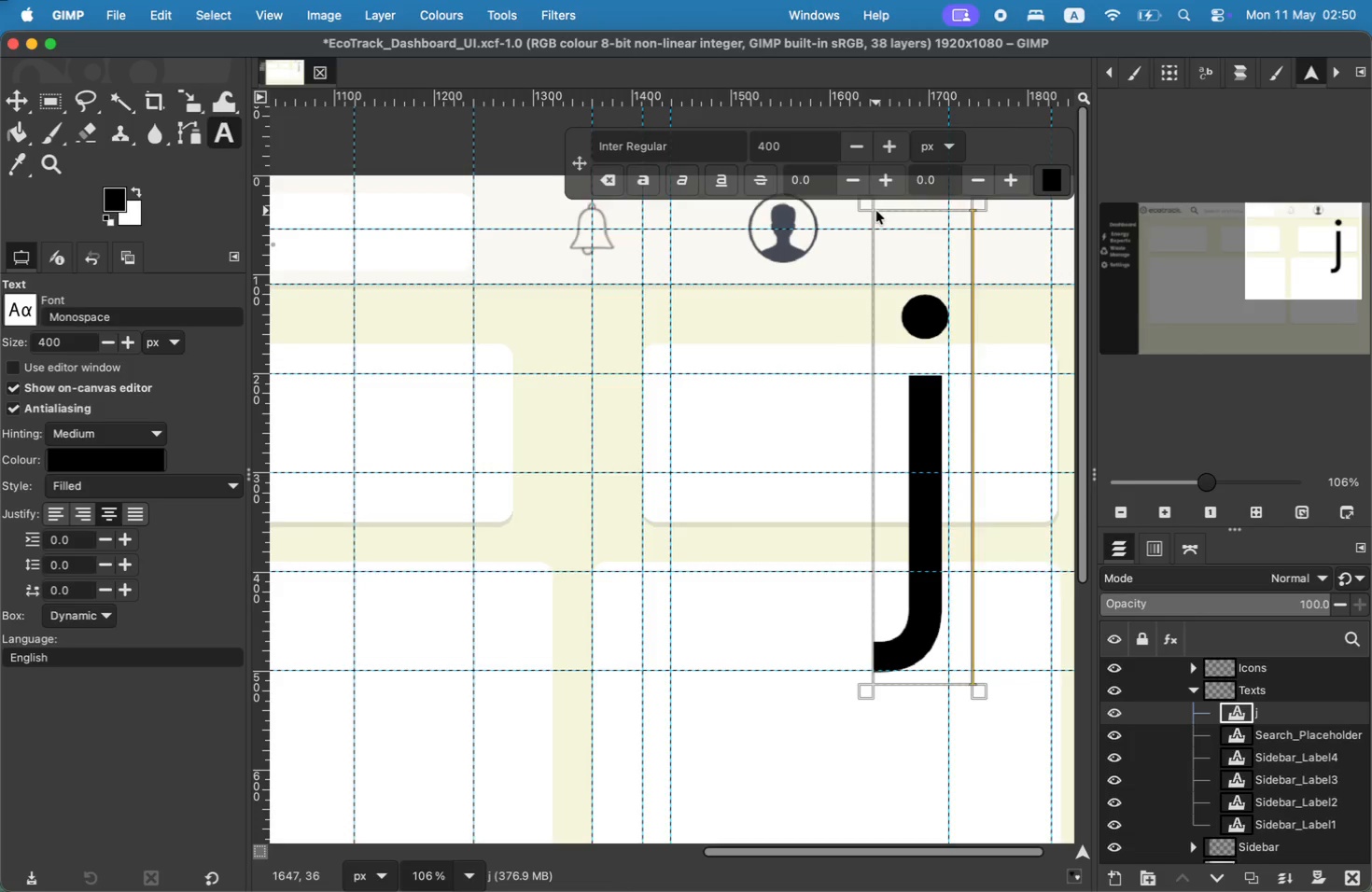 
key(ArrowLeft)
 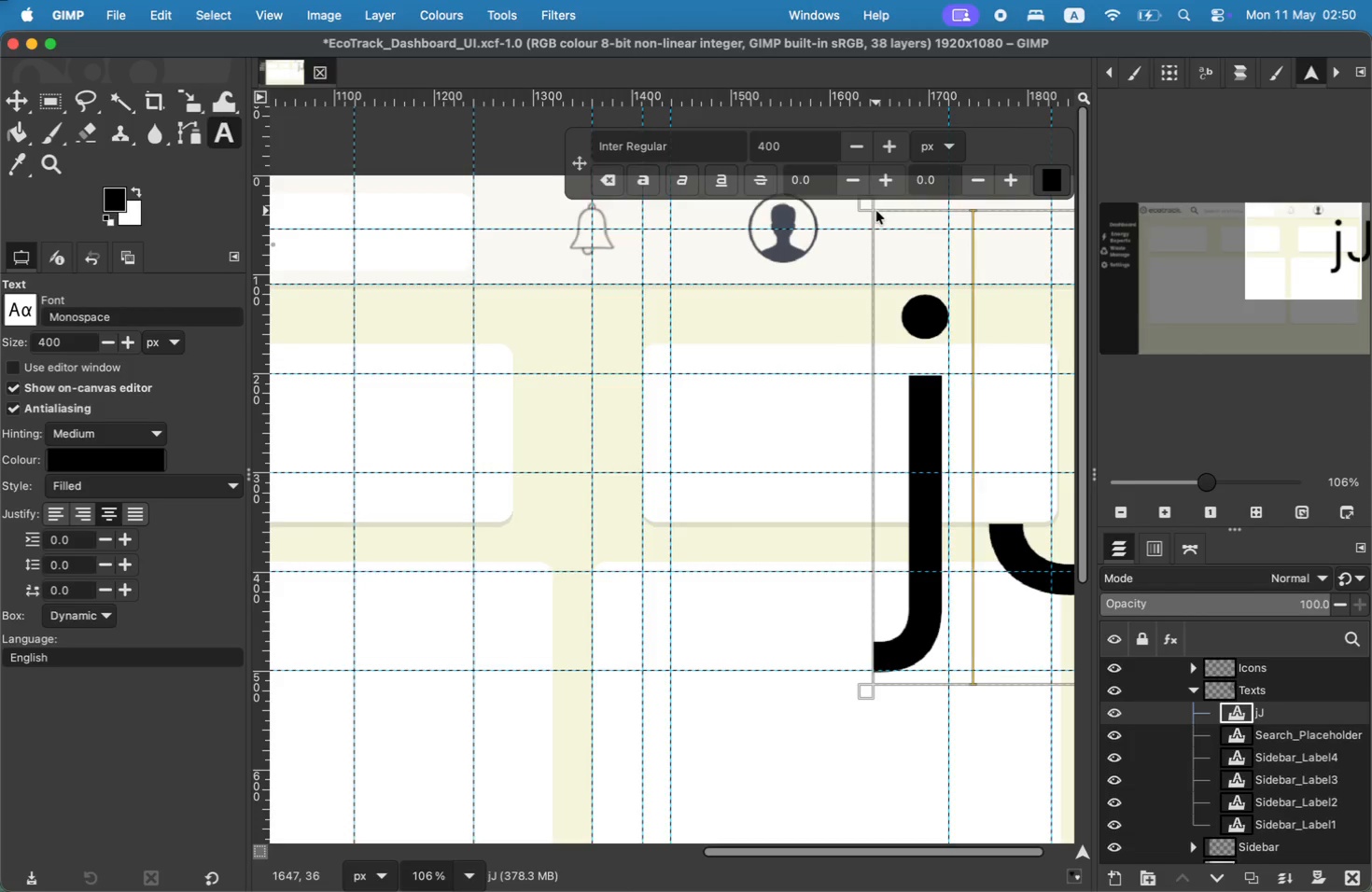 
key(Backspace)
 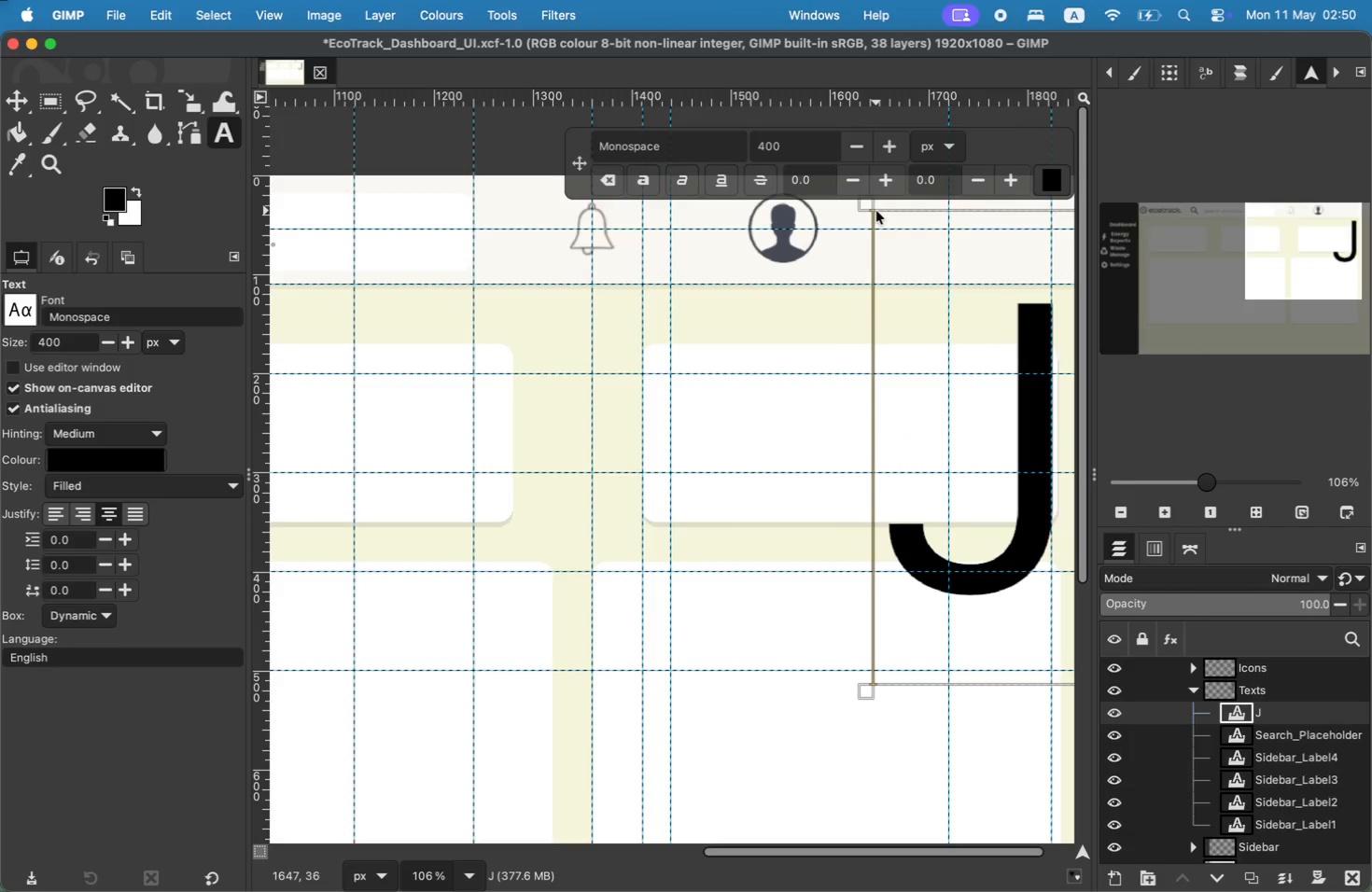 
key(ArrowRight)
 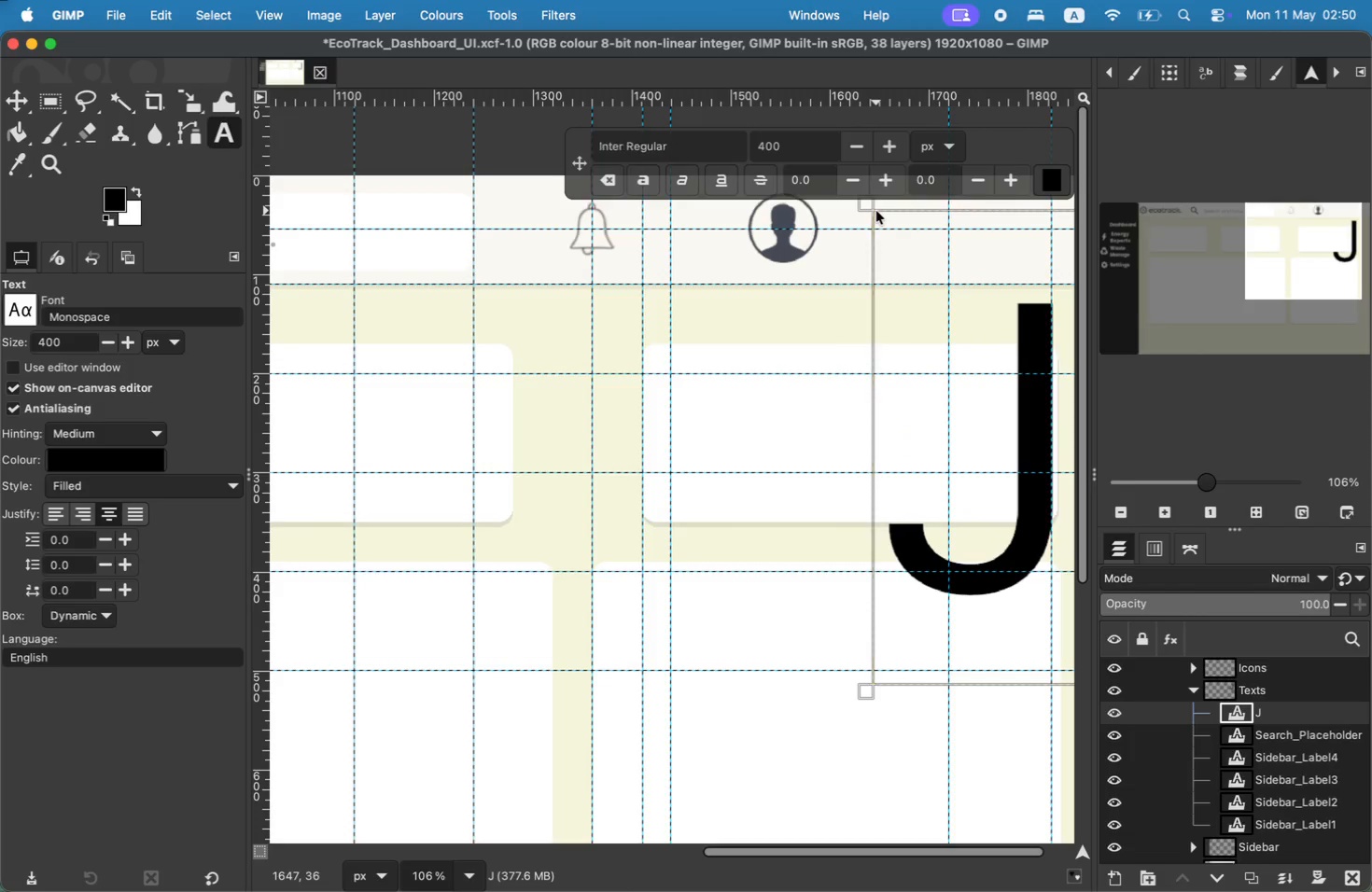 
type(ohn Doe)
 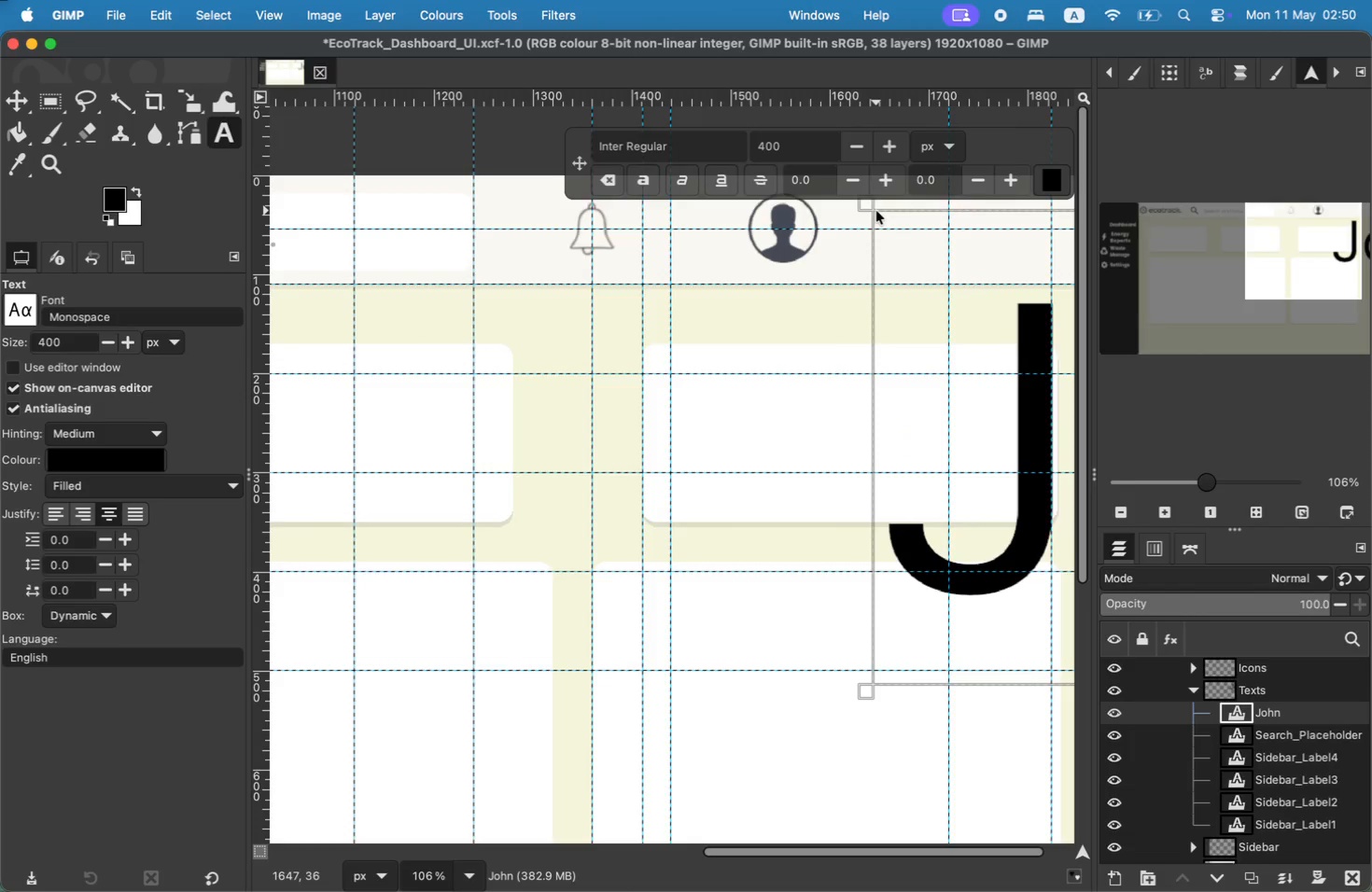 
key(Meta+A)
 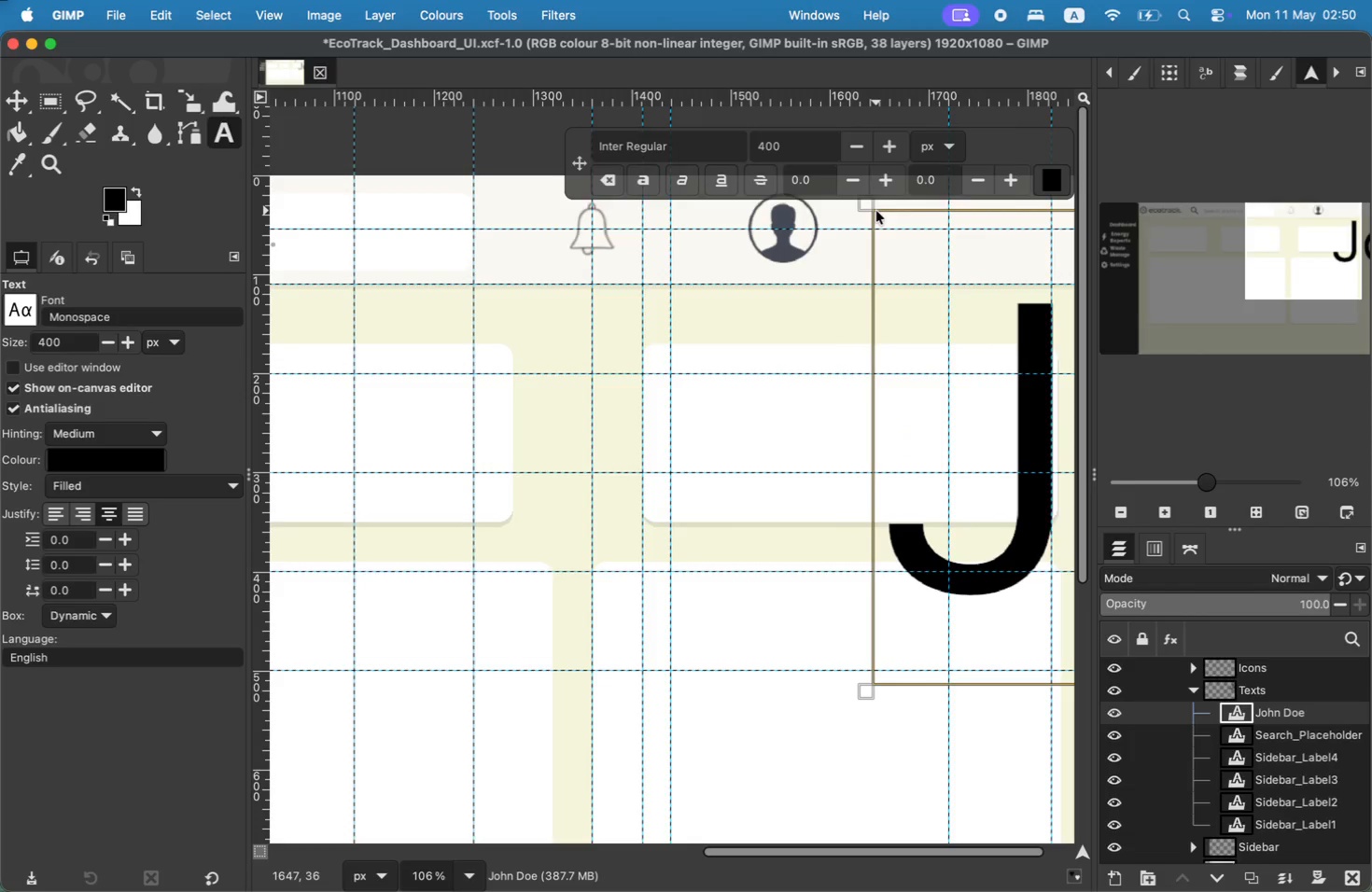 
left_click_drag(start_coordinate=[798, 141], to_coordinate=[717, 141])
 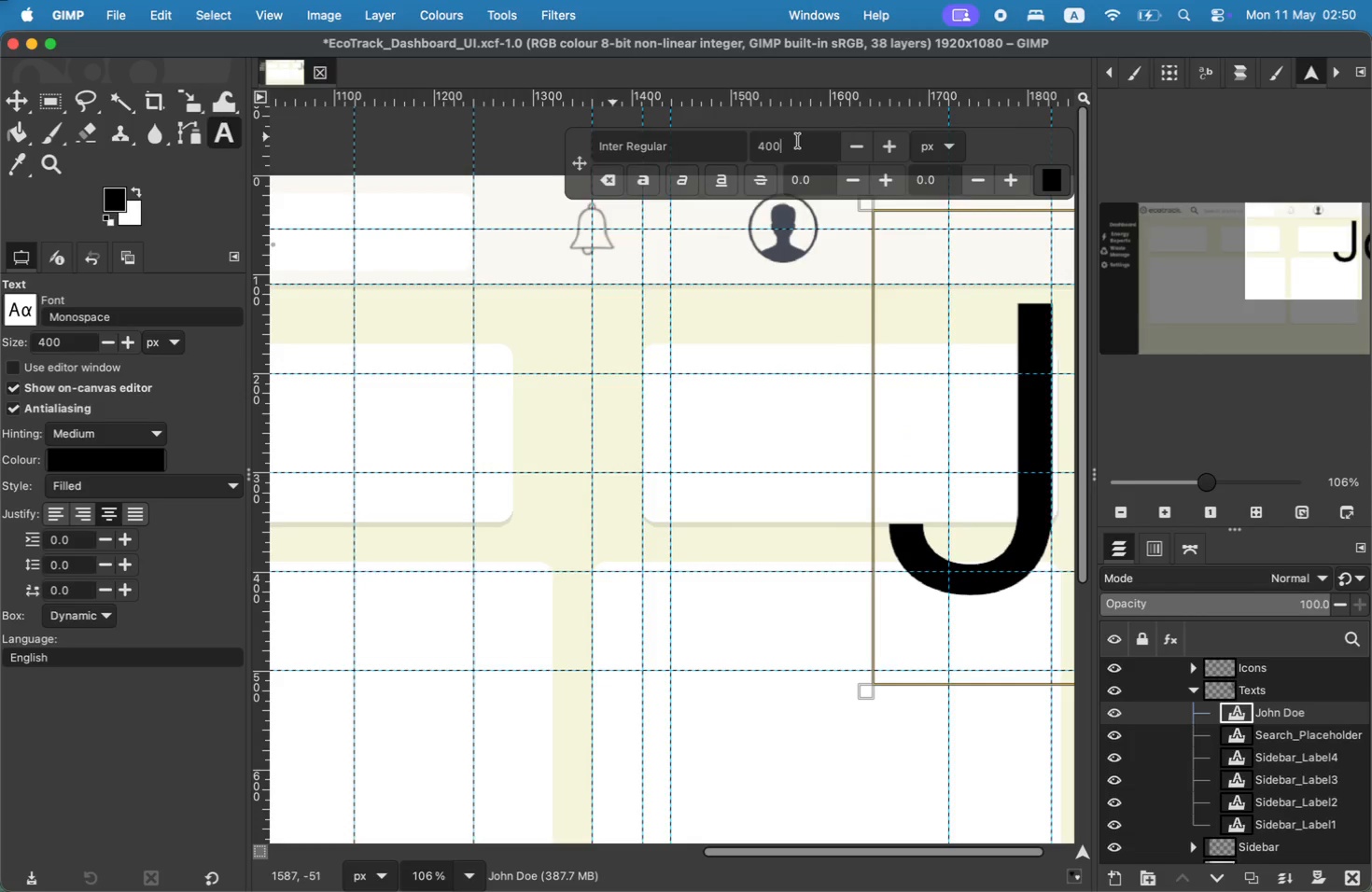 
type(30)
 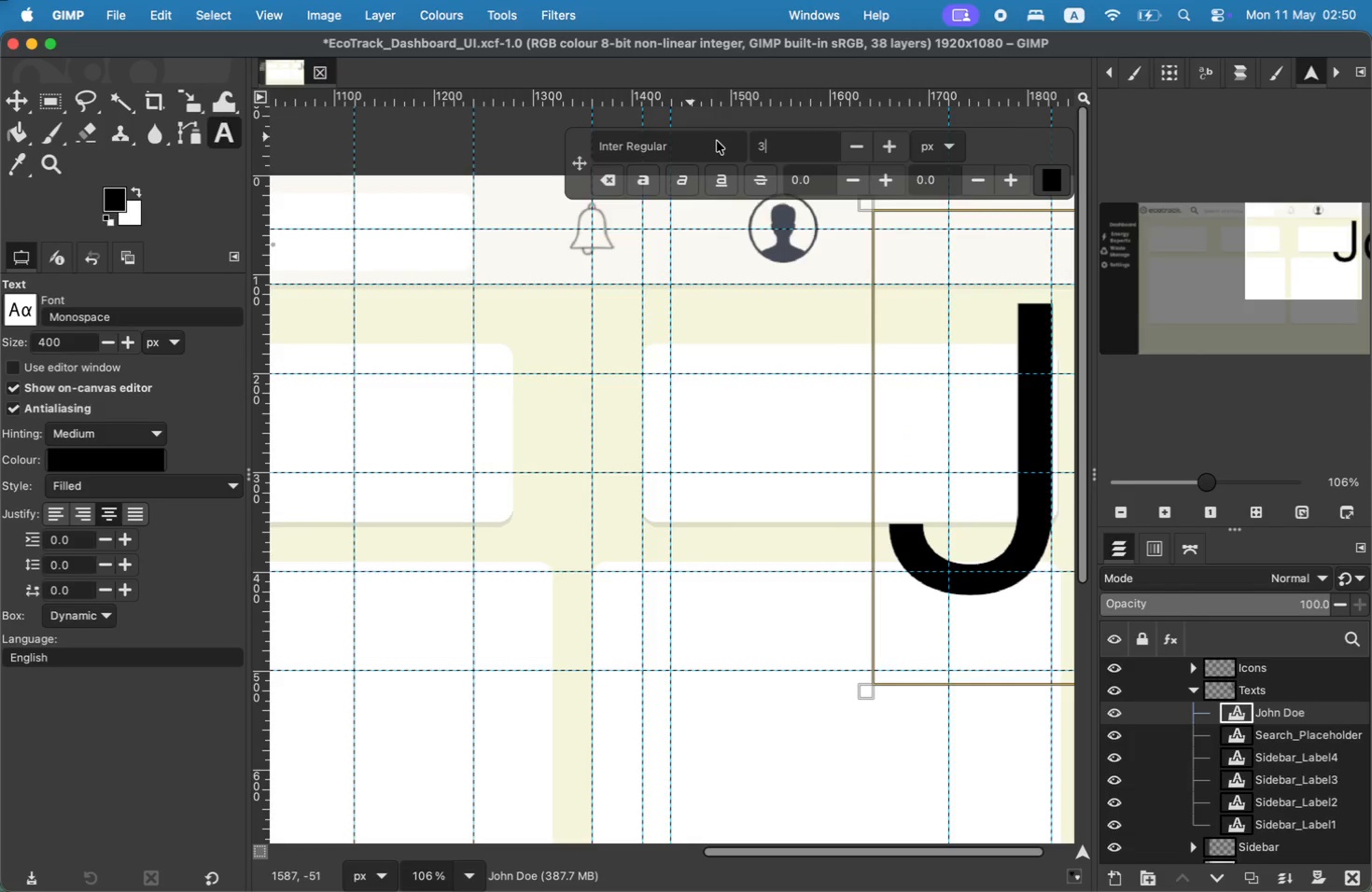 
key(Enter)
 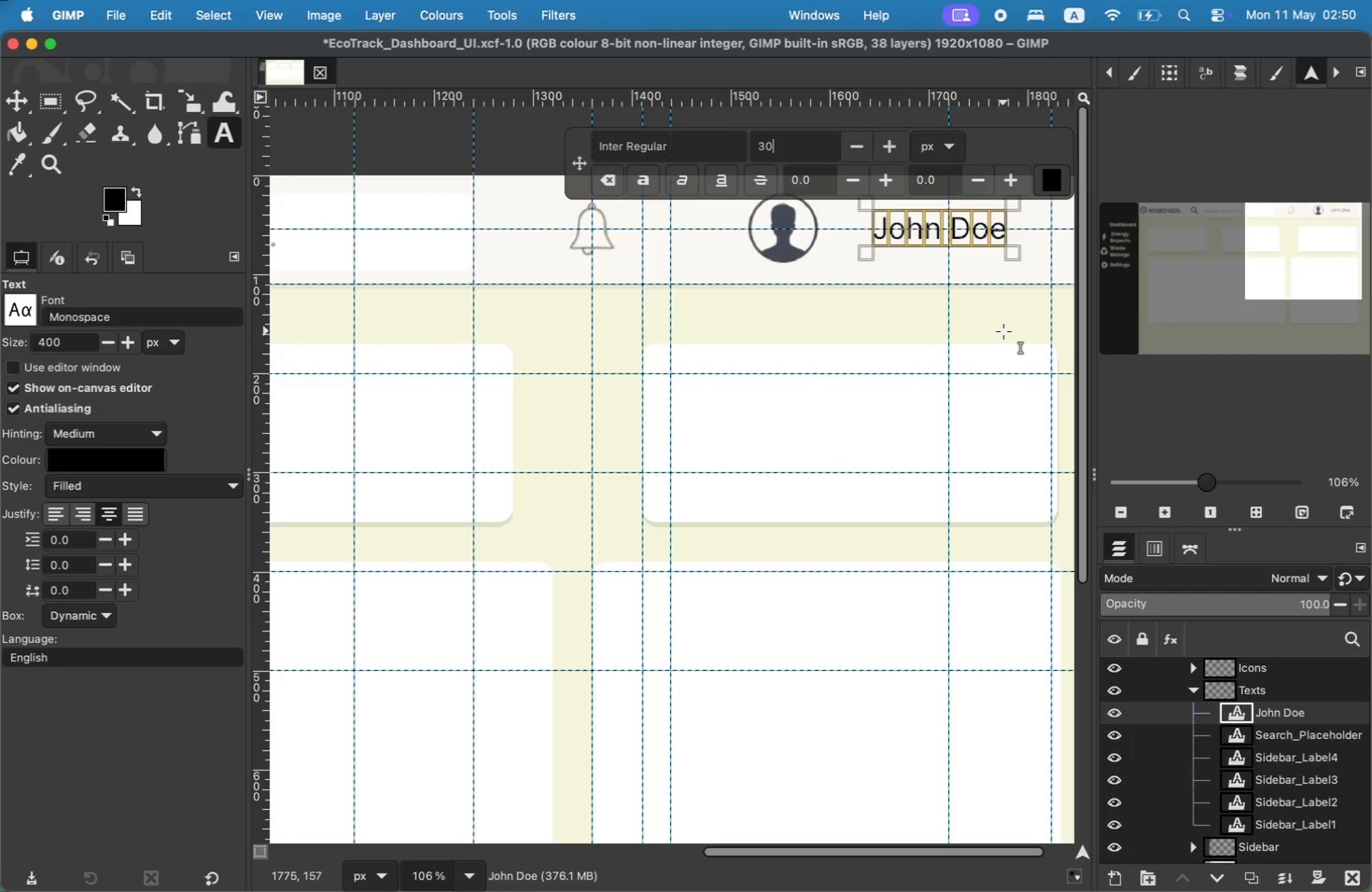 
wait(9.28)
 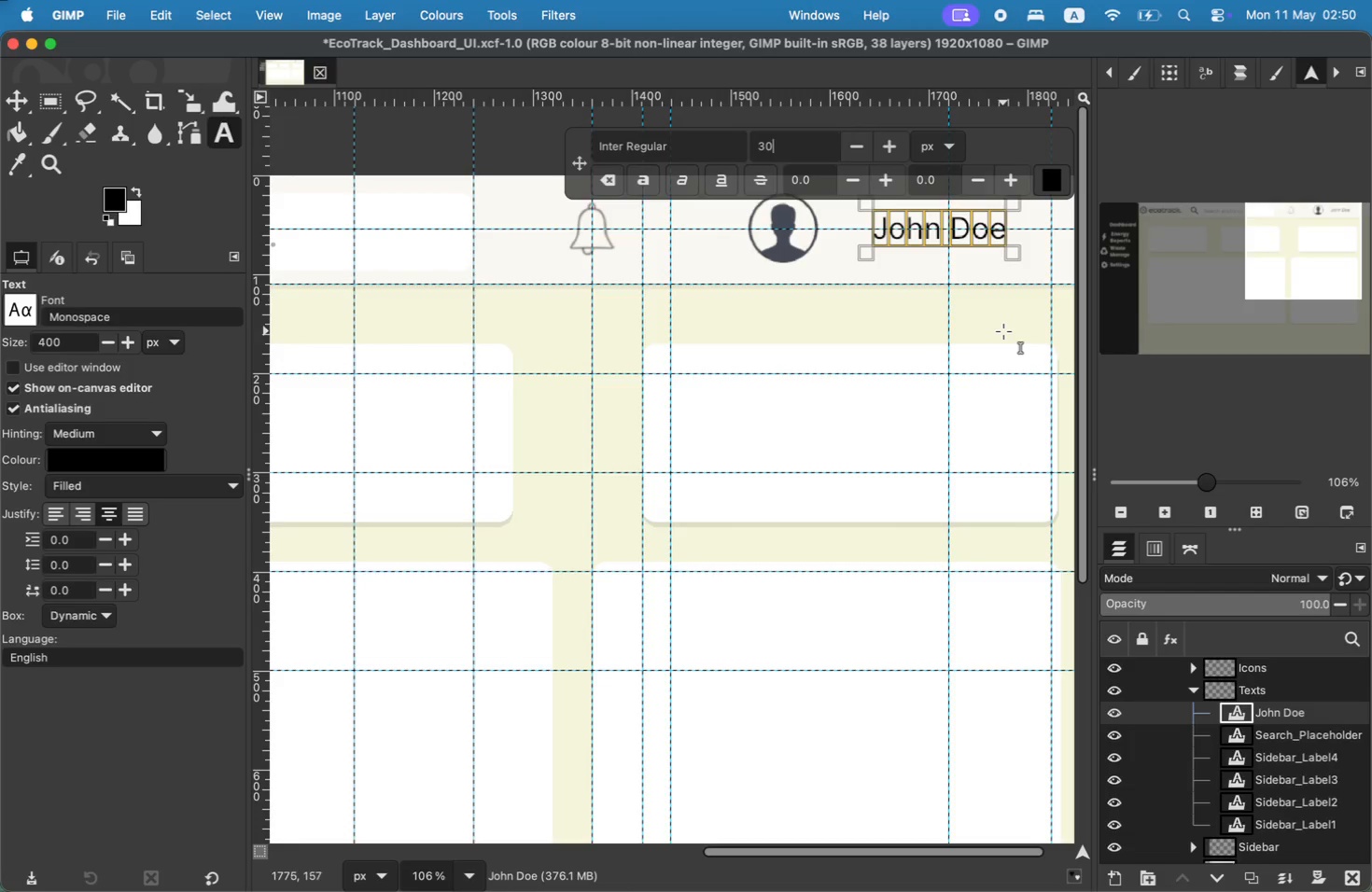 
double_click([858, 146])
 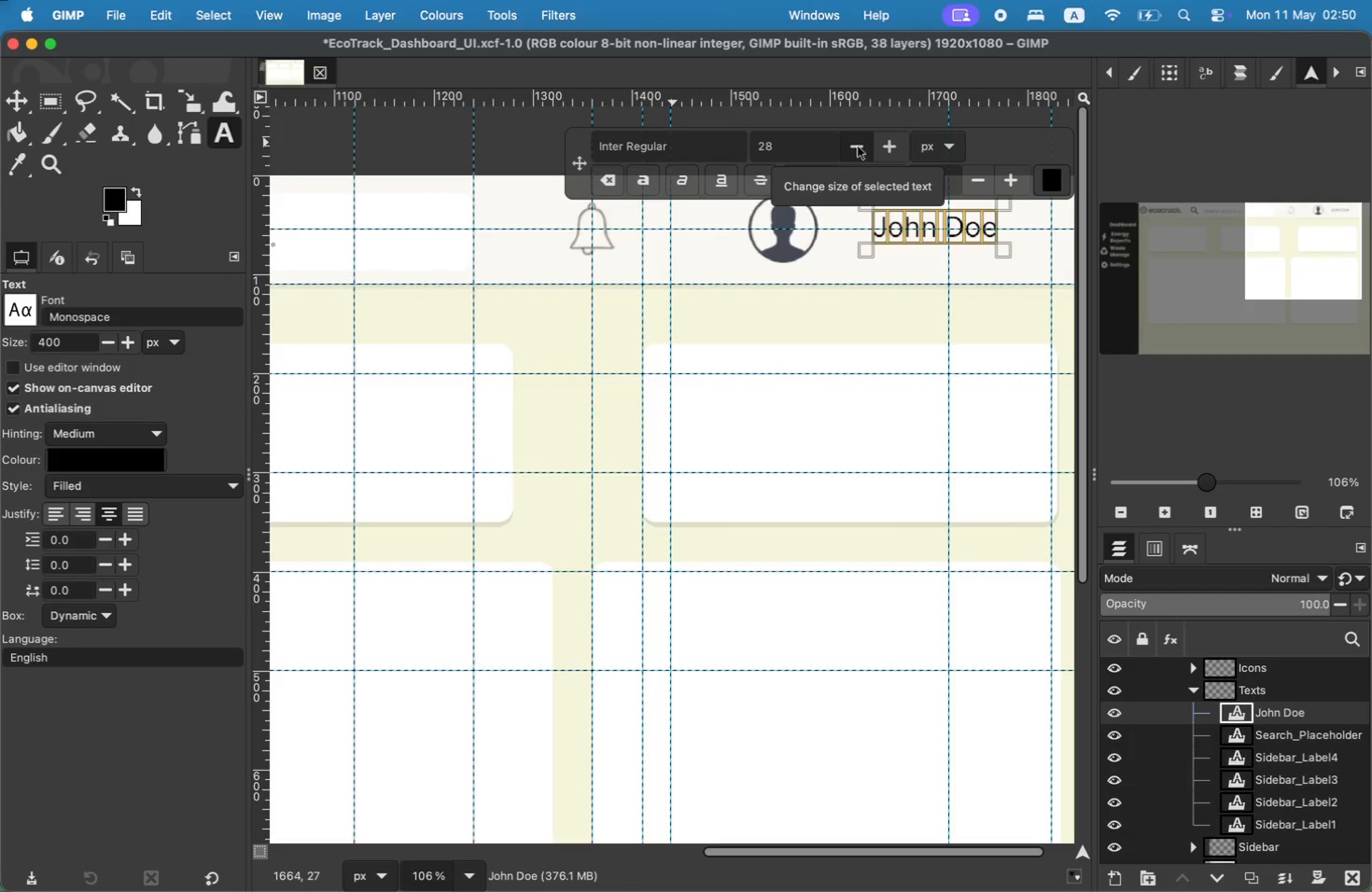 
double_click([858, 147])
 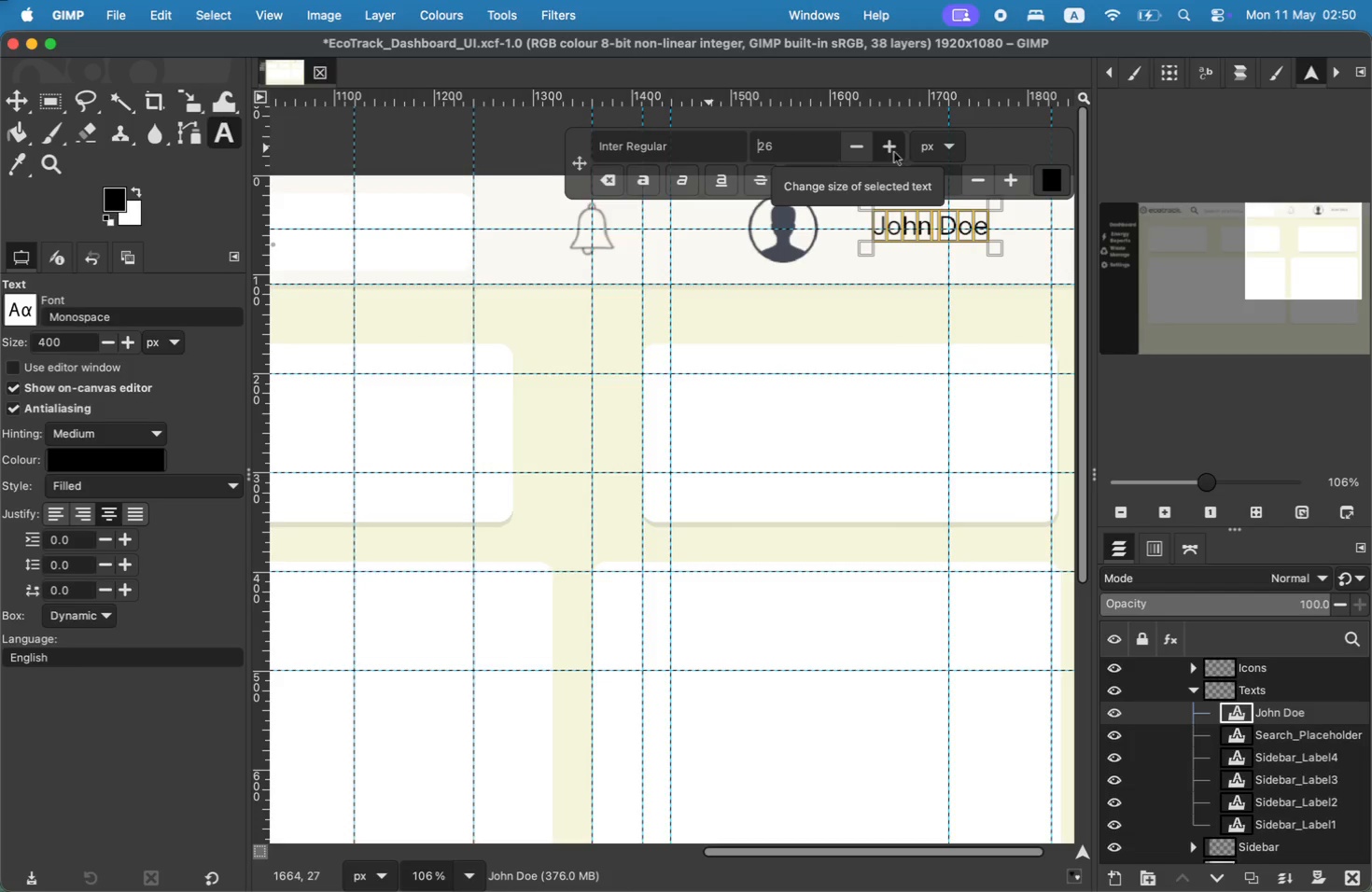 
left_click([862, 147])
 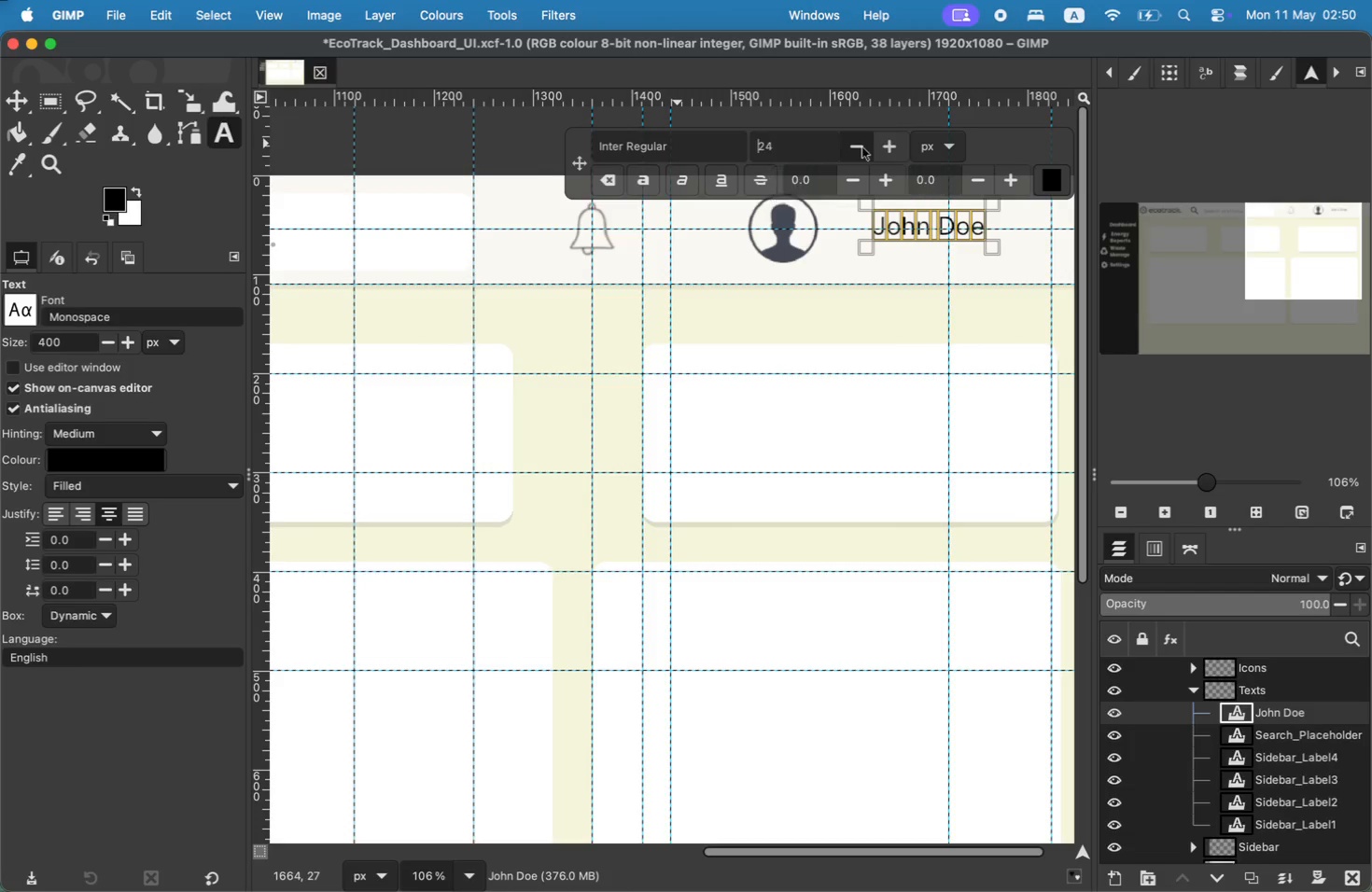 
double_click([862, 147])
 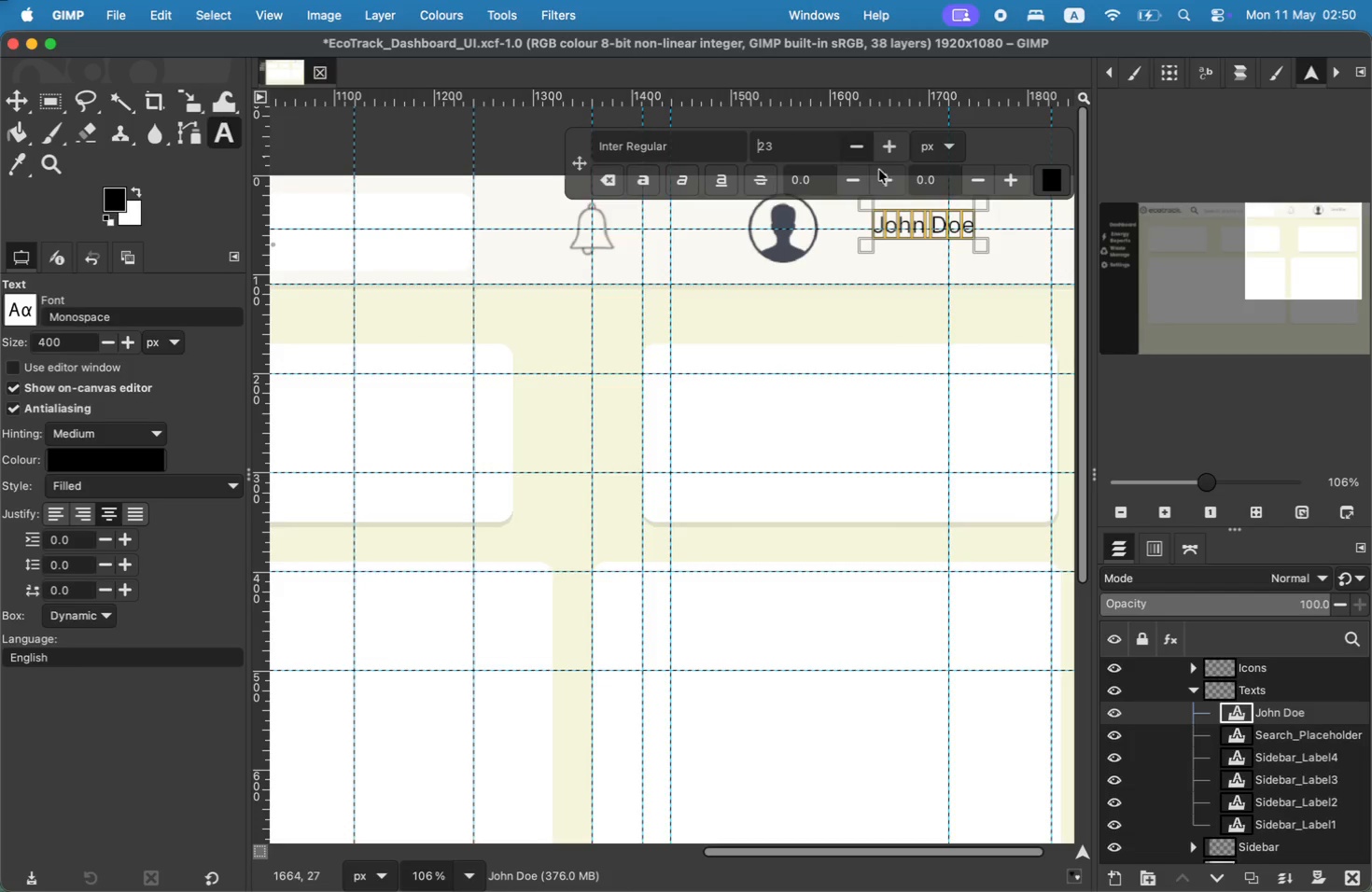 
left_click_drag(start_coordinate=[578, 160], to_coordinate=[473, 331])
 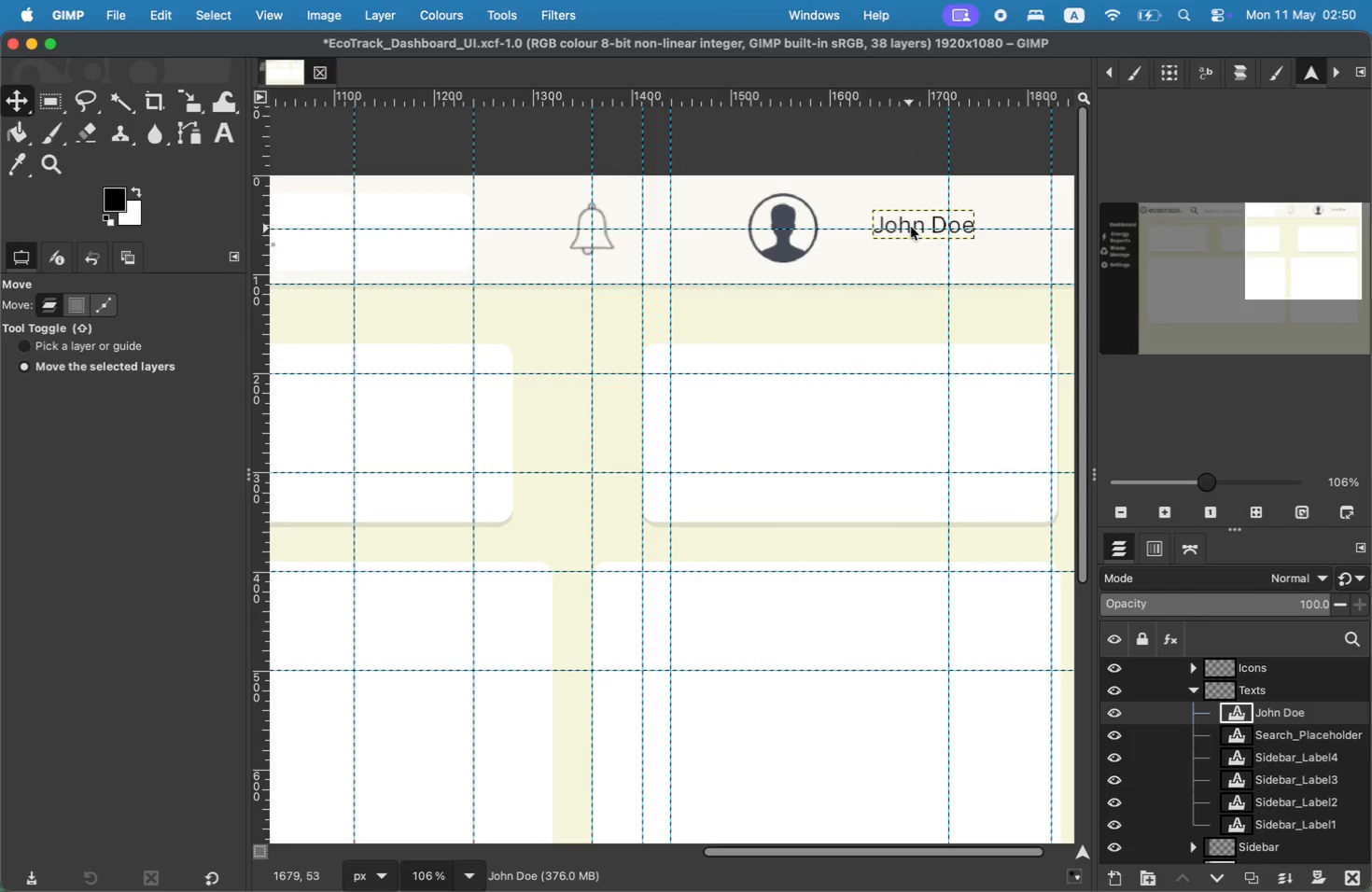 
left_click([1276, 714])
 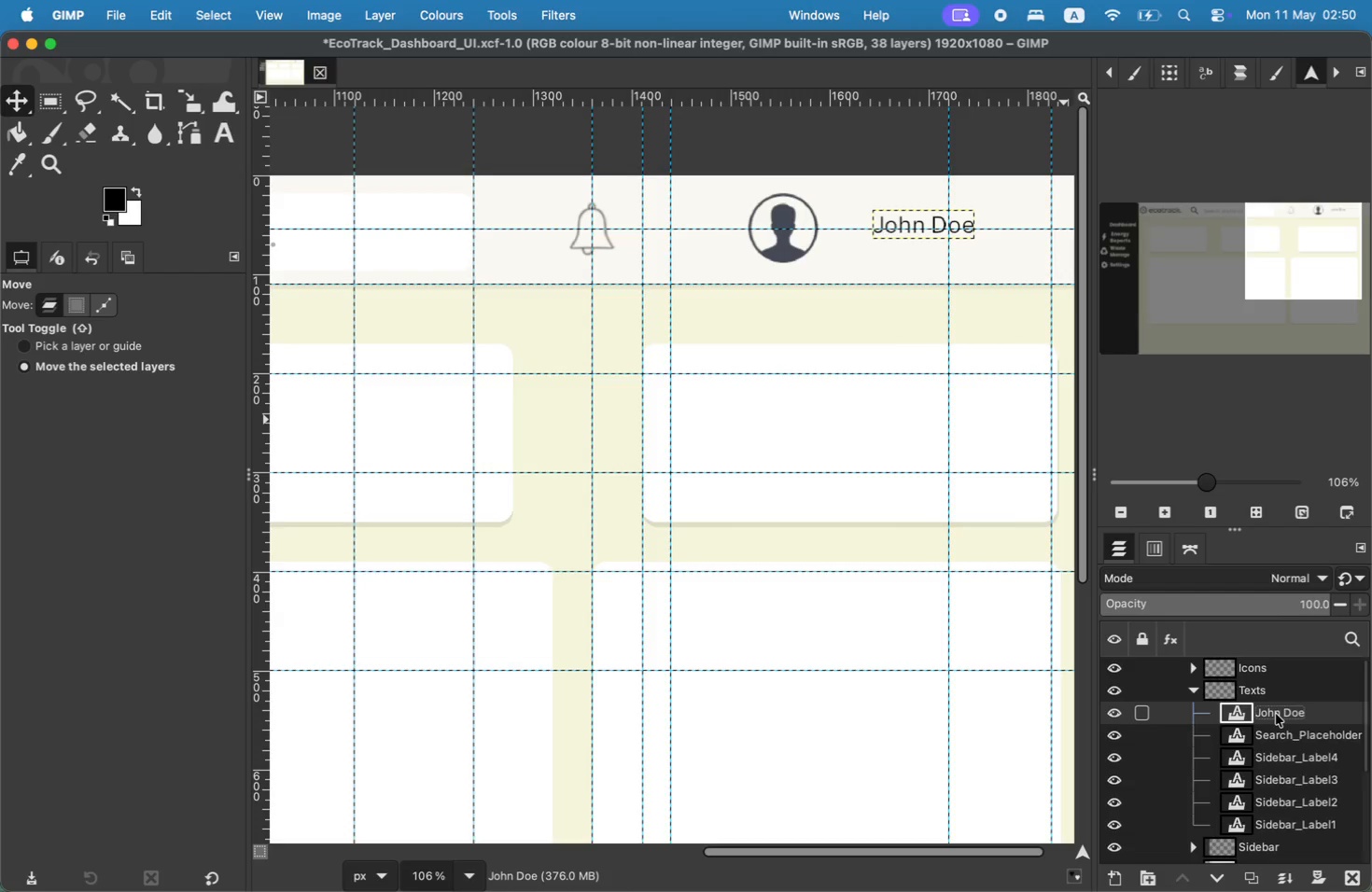 
left_click_drag(start_coordinate=[911, 222], to_coordinate=[891, 211])
 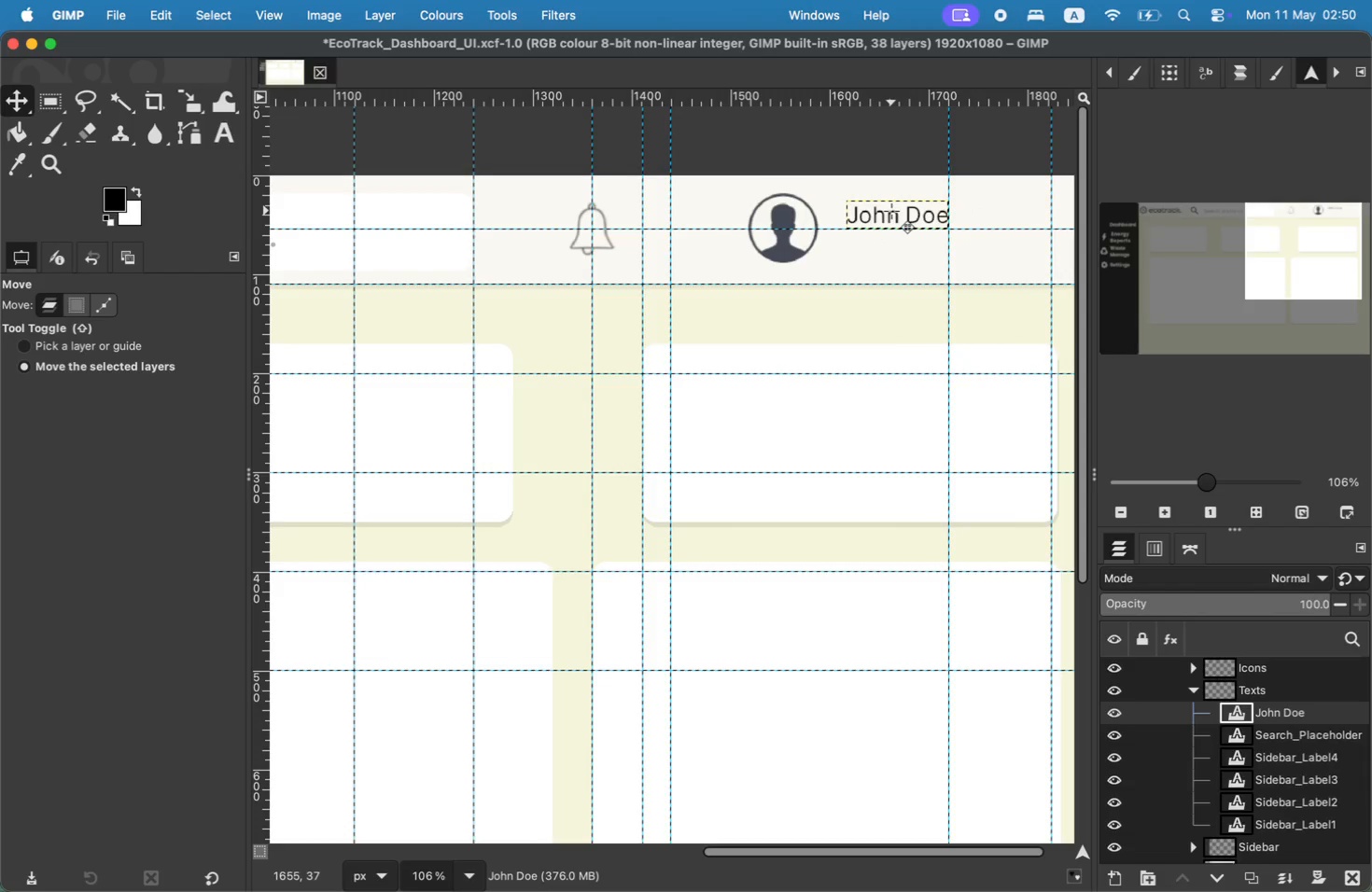 
wait(7.67)
 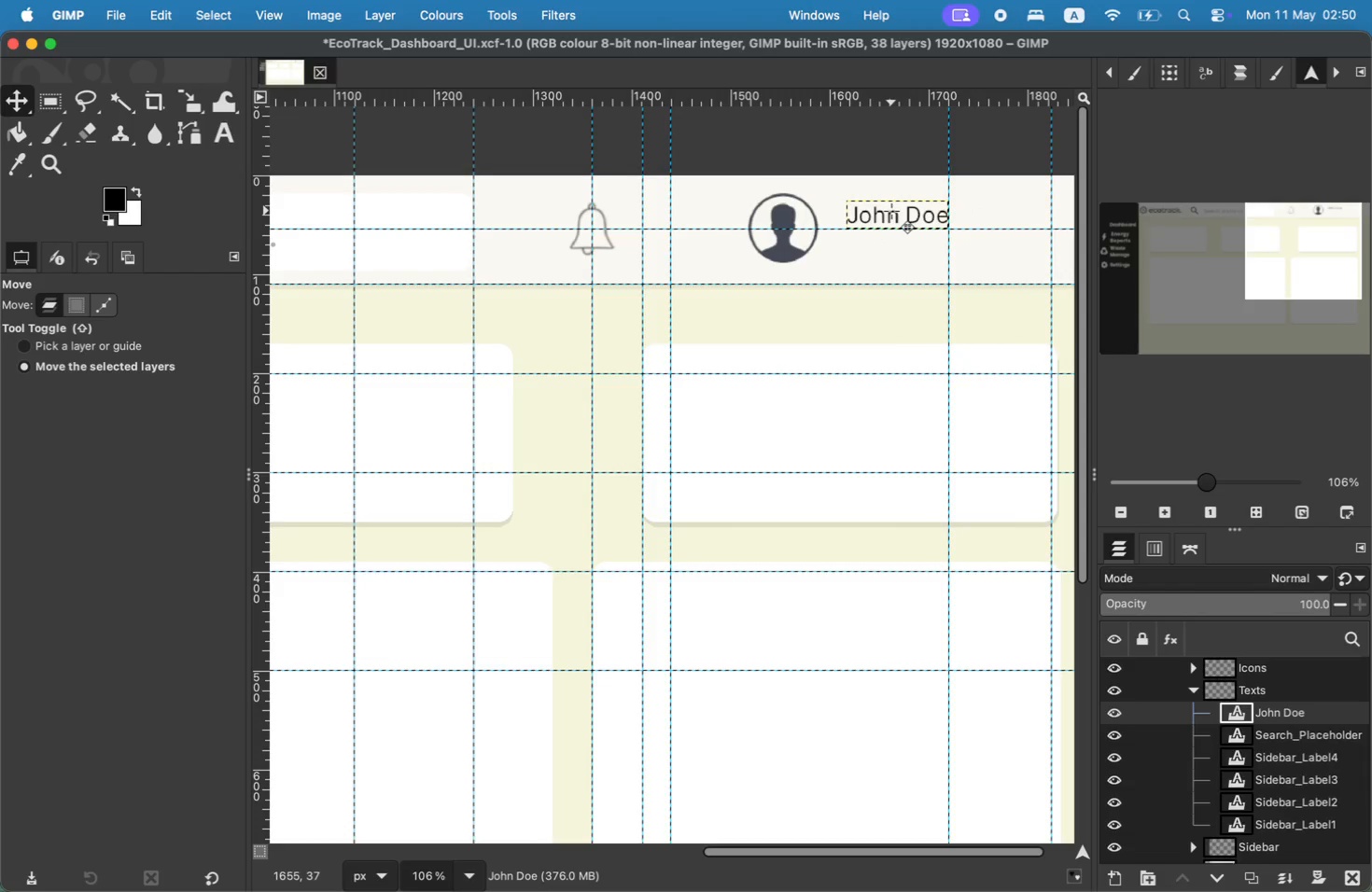 
type(Profilr)
key(Backspace)
type(e_Nsme)
key(Backspace)
key(Backspace)
key(Backspace)
type(ame)
 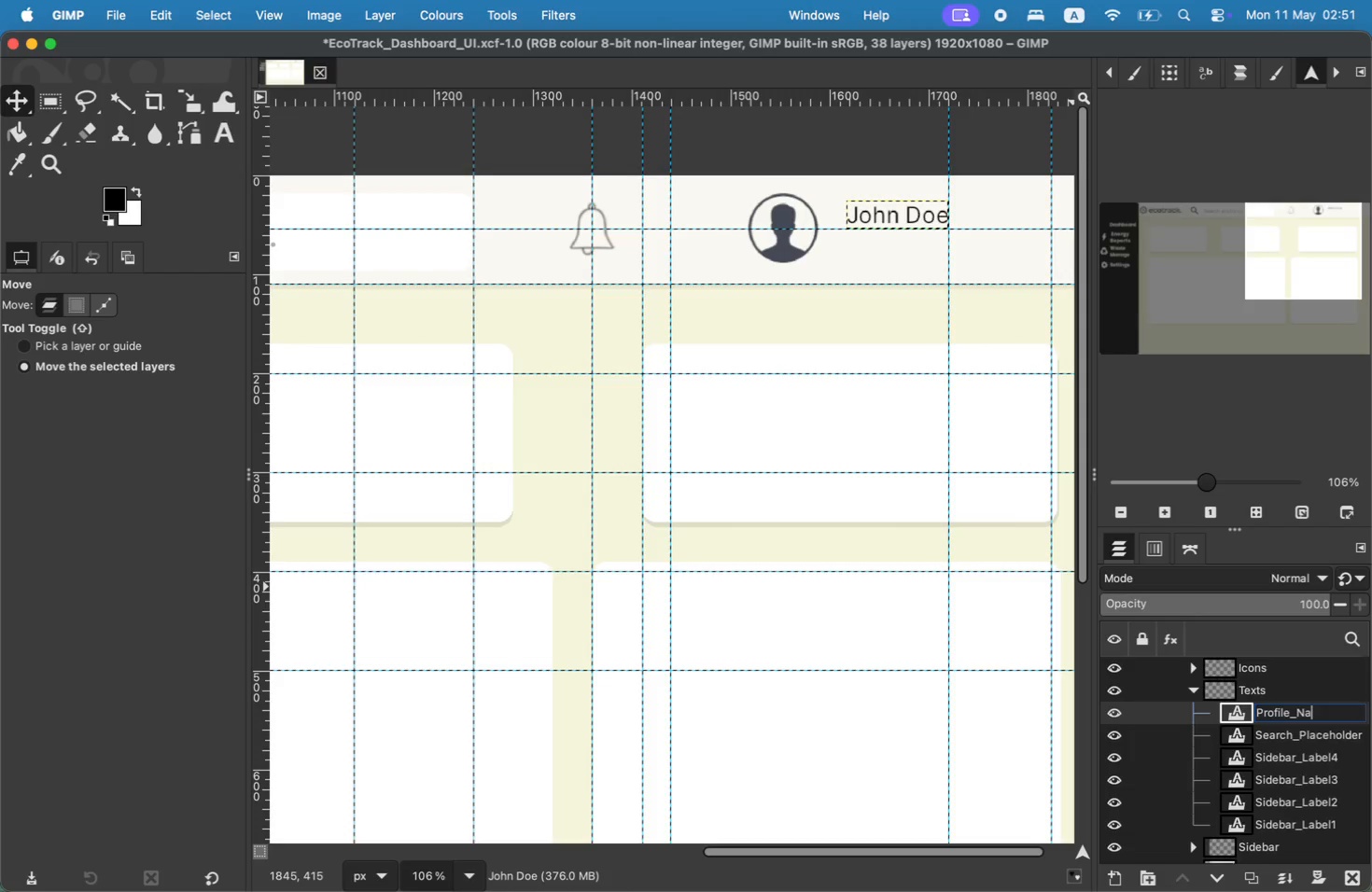 
 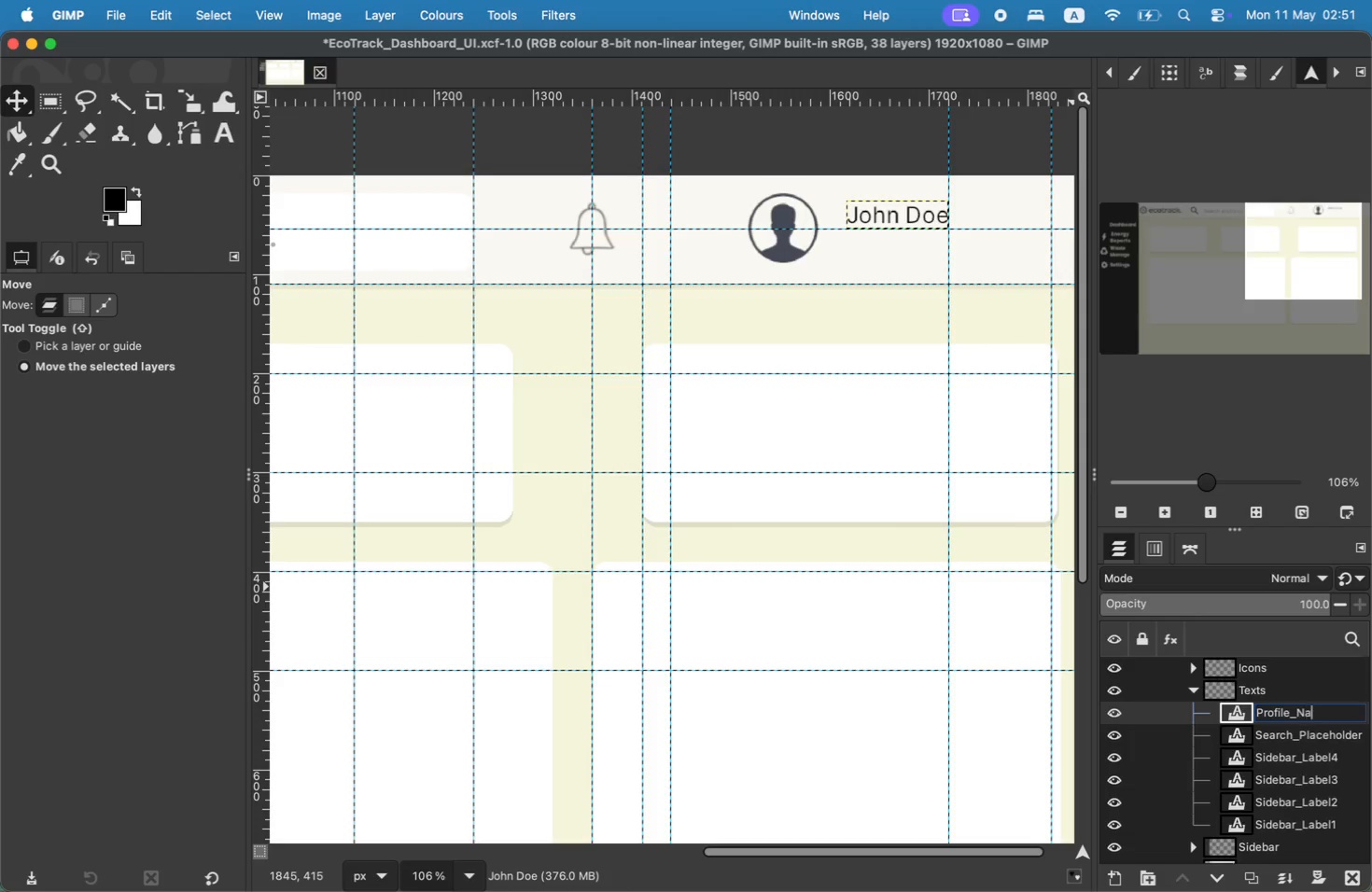 
key(Enter)
 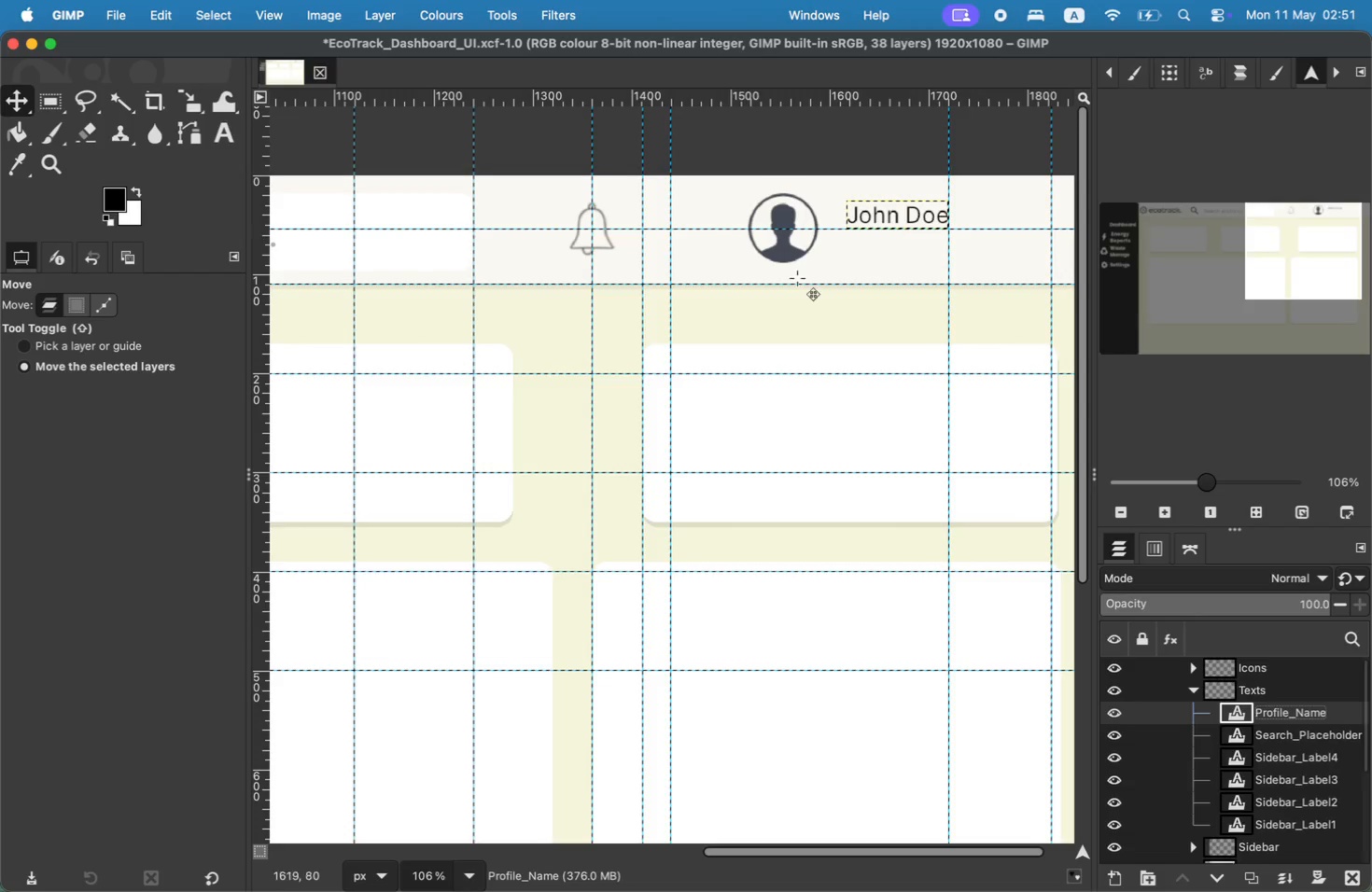 
key(T)
 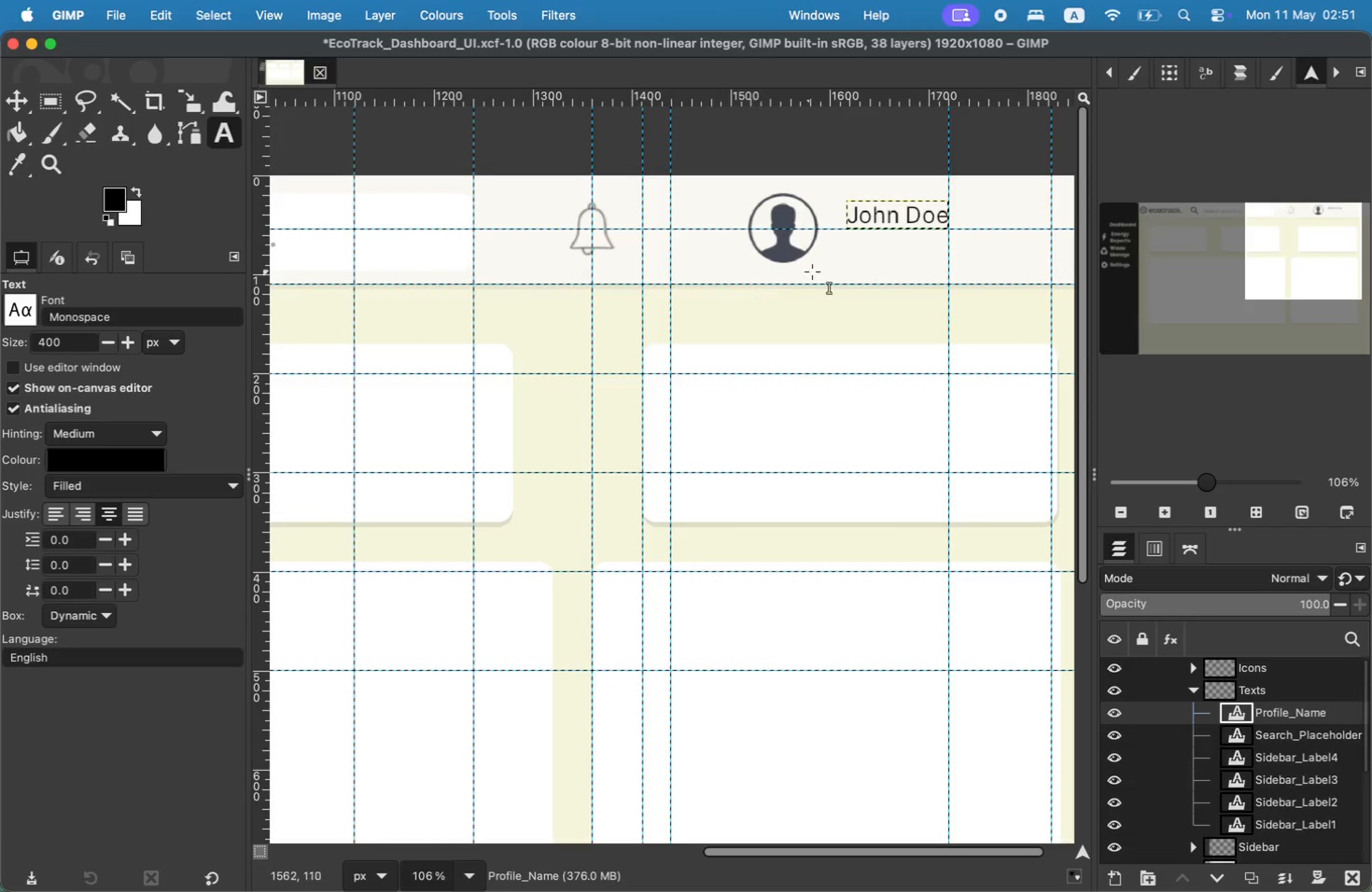 
left_click([855, 246])
 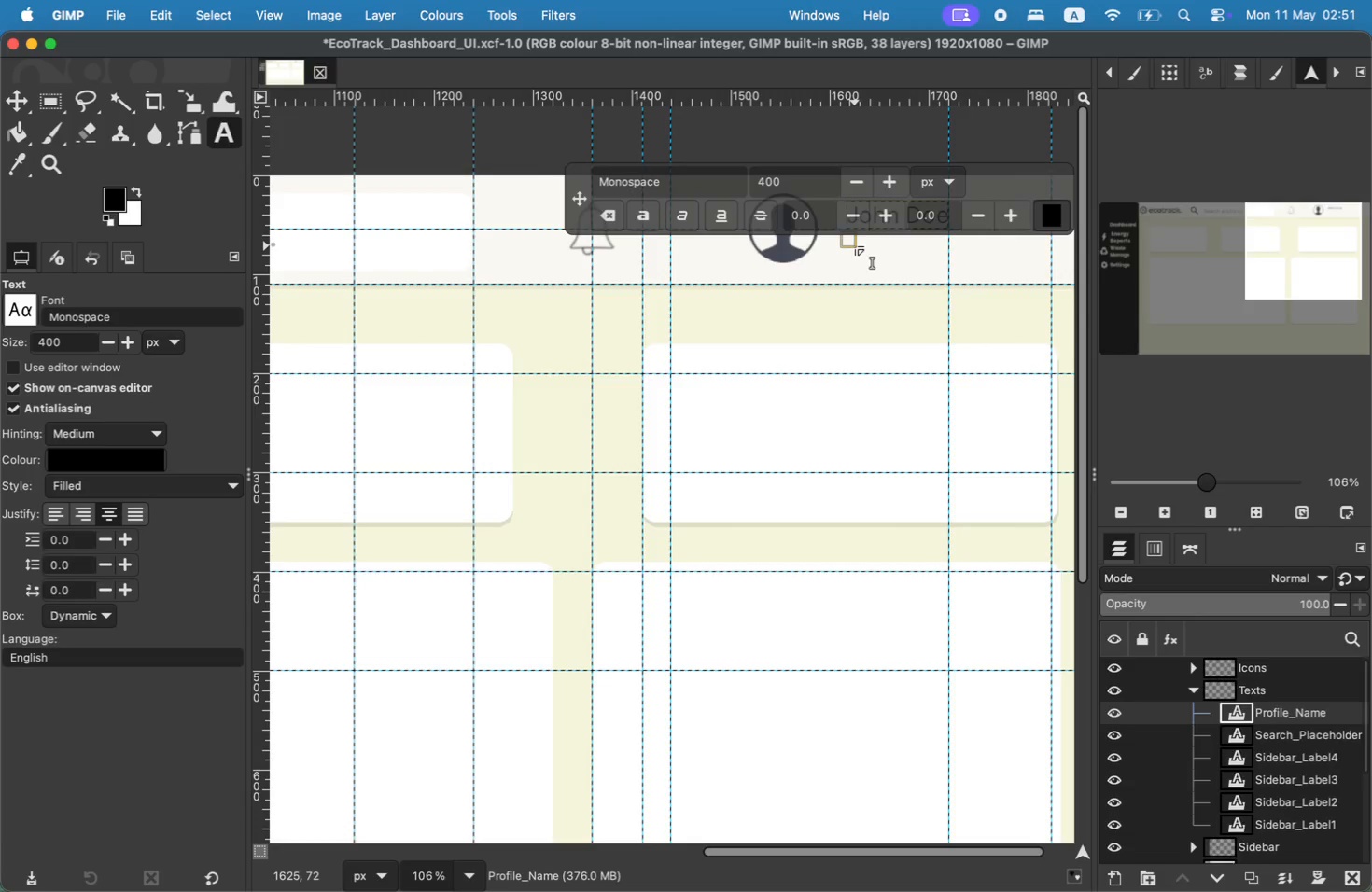 
left_click_drag(start_coordinate=[800, 183], to_coordinate=[728, 183])
 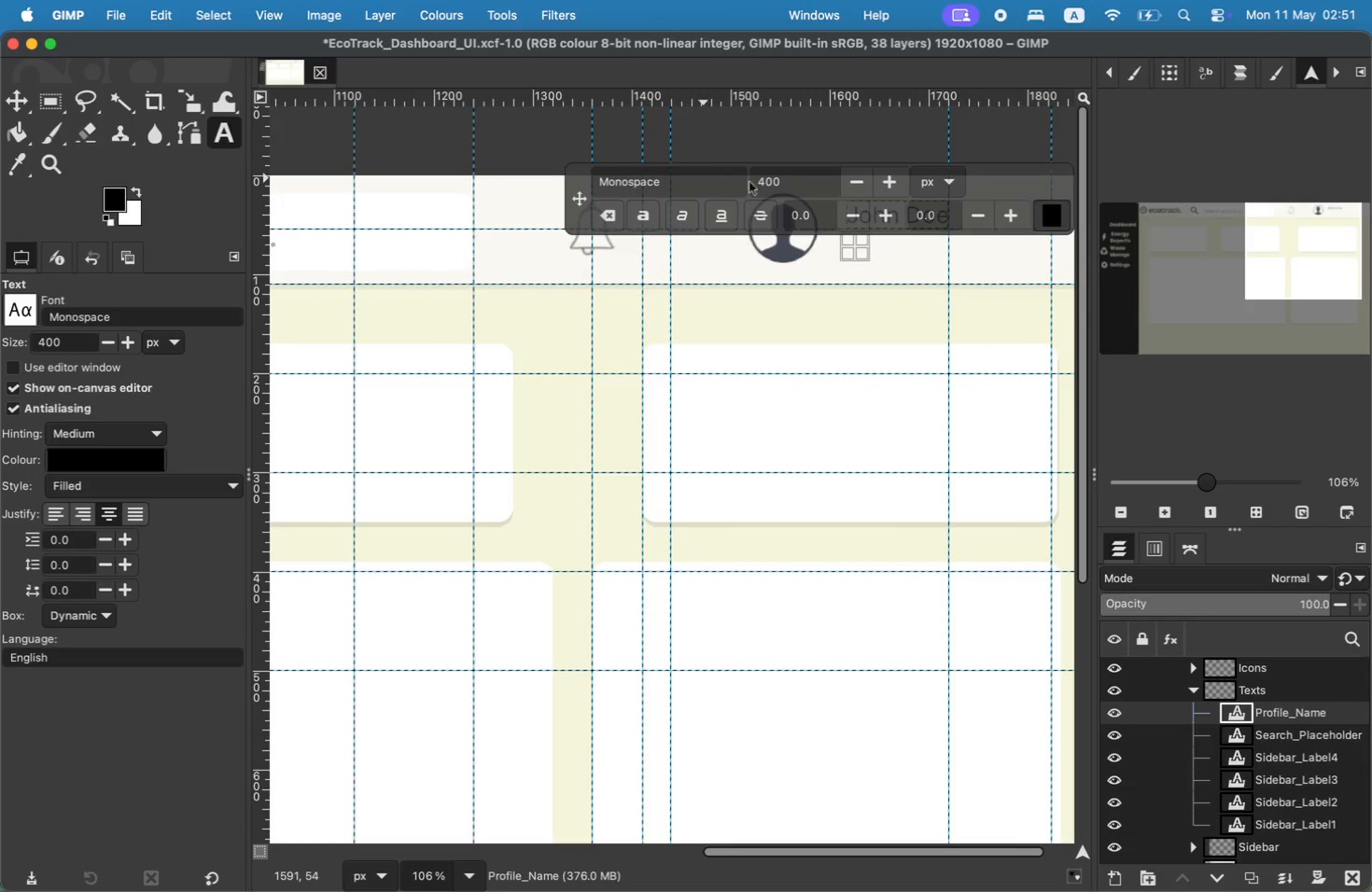 
type(20)
 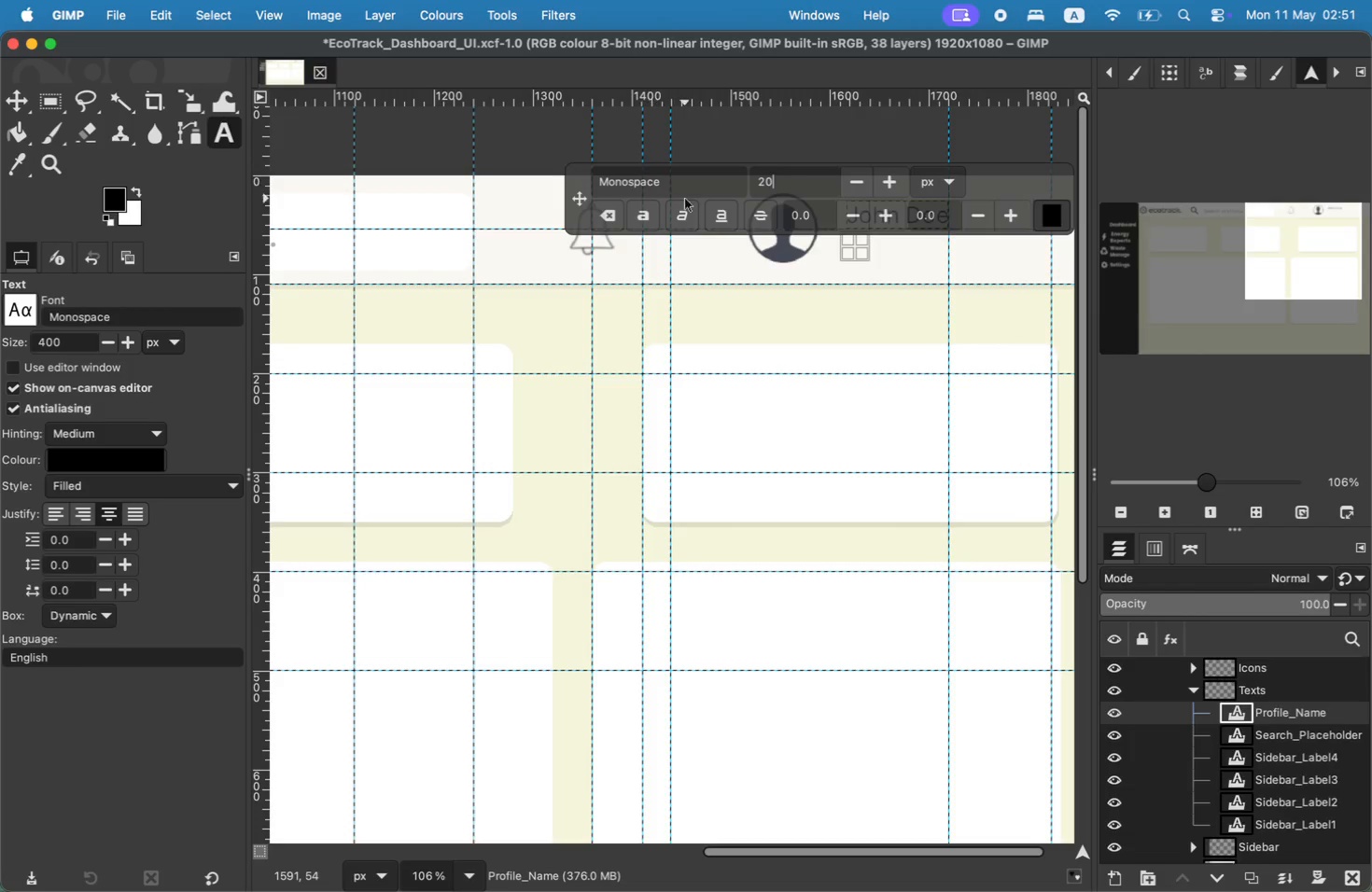 
left_click([857, 239])
 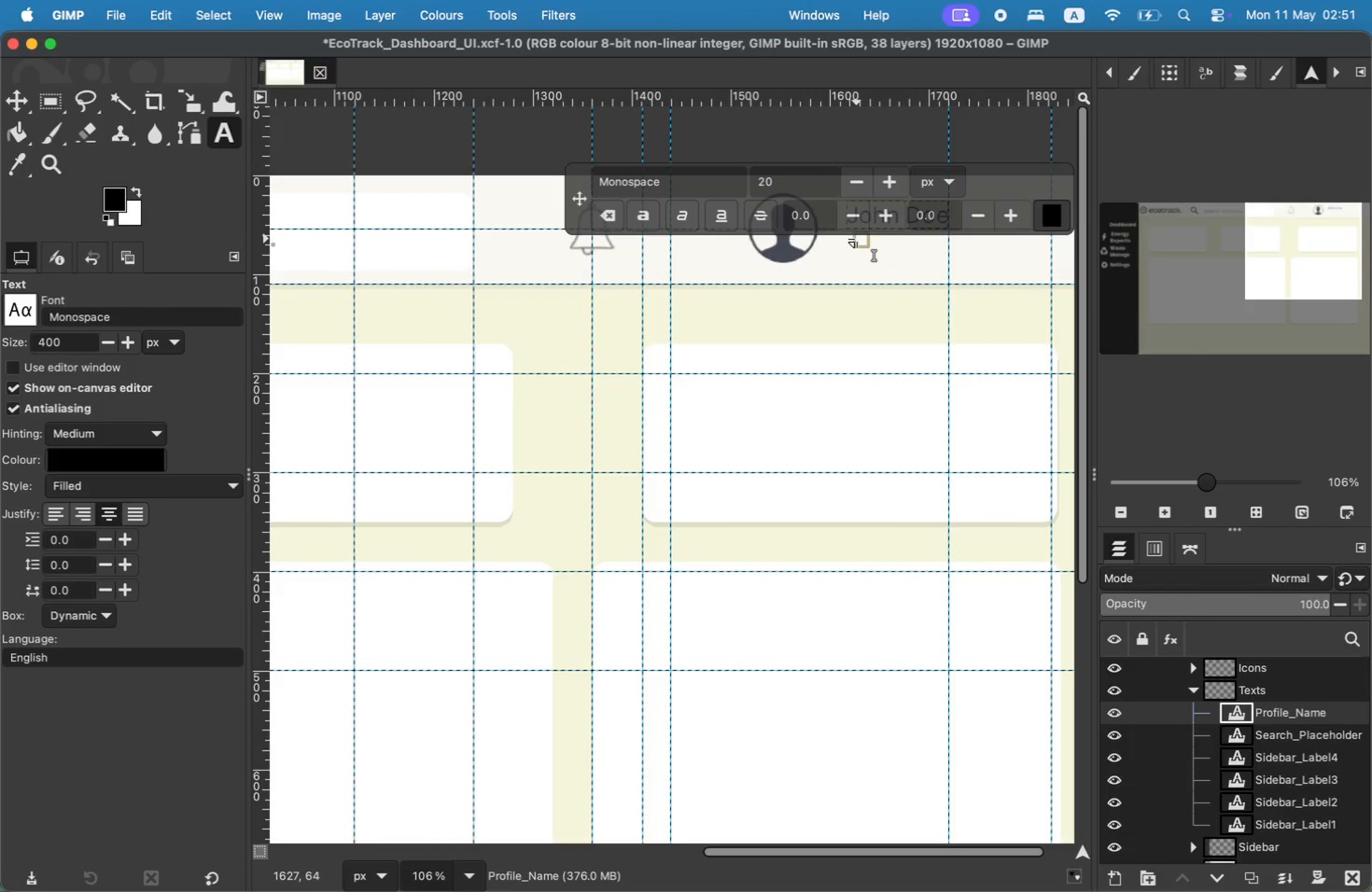 
left_click([857, 239])
 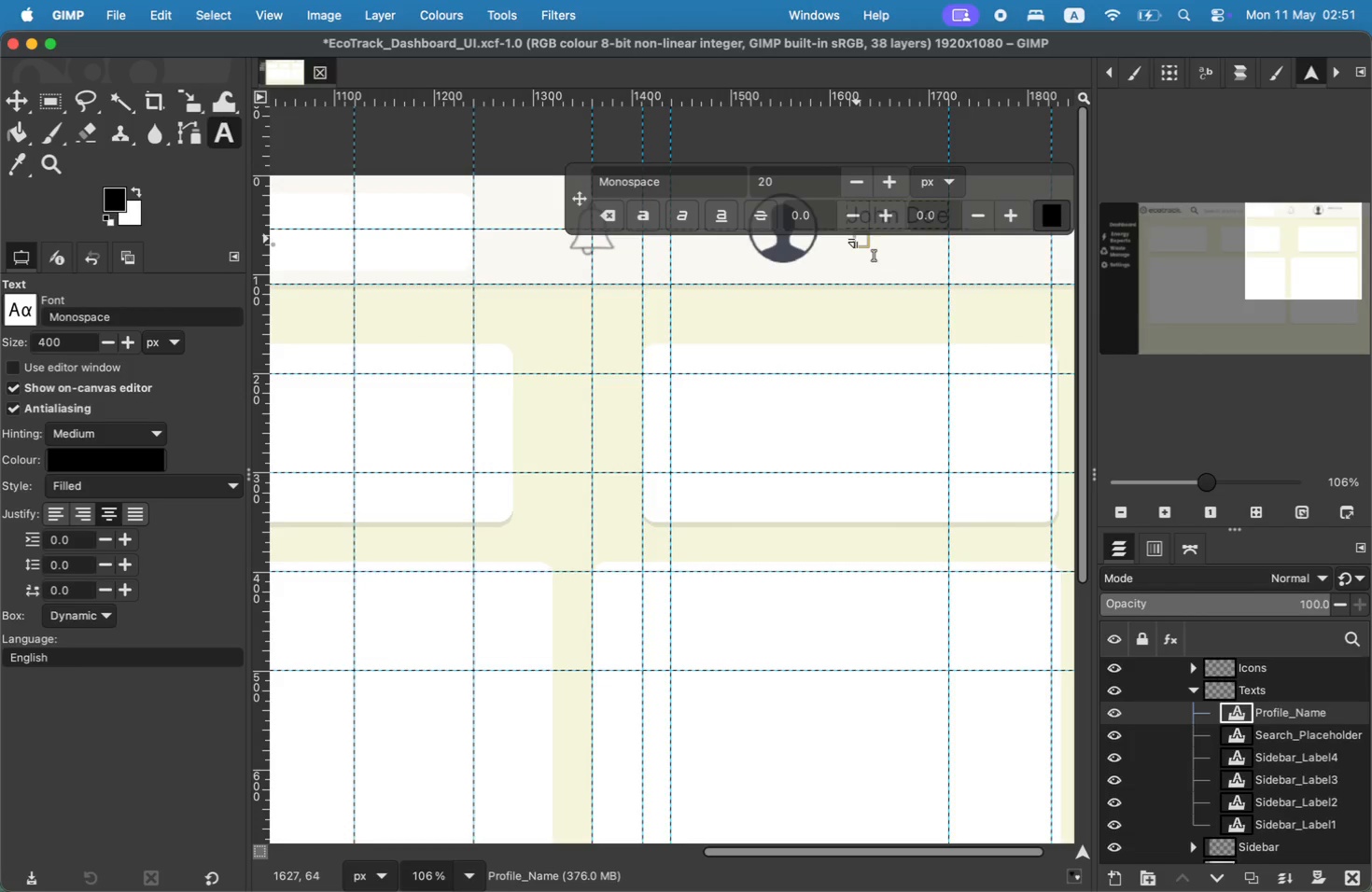 
key(A)
 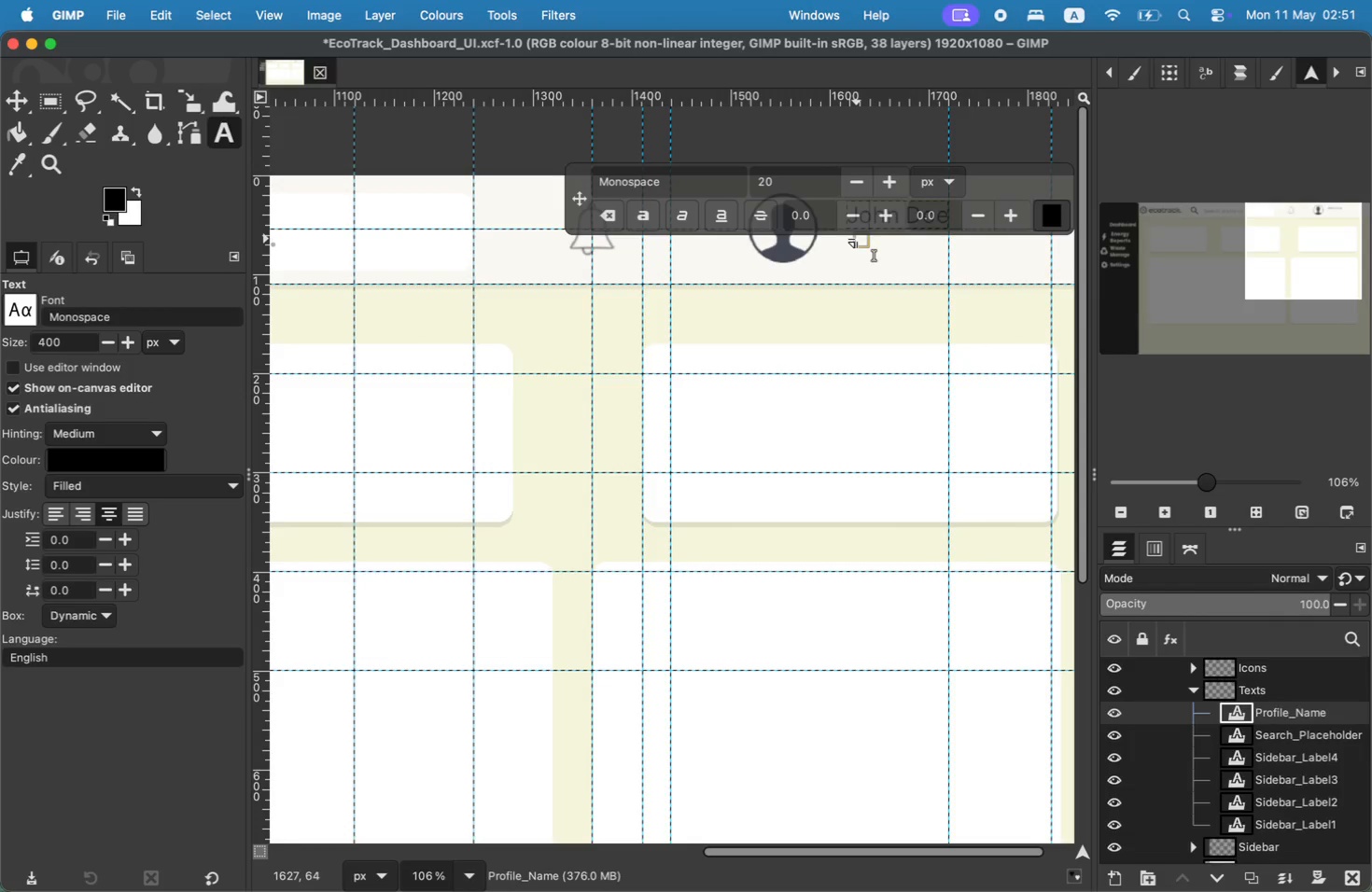 
left_click([857, 239])
 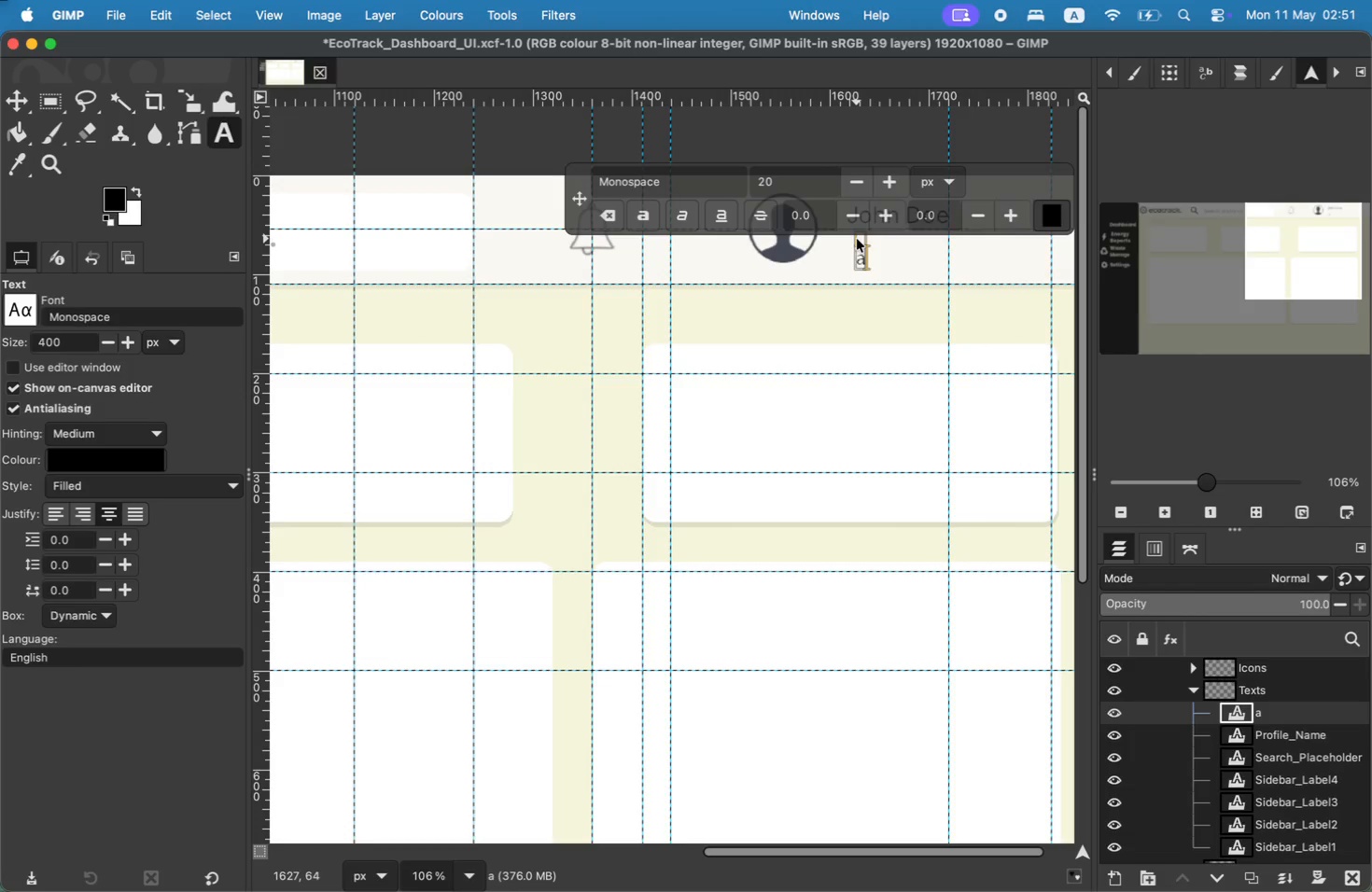 
hold_key(key=ShiftLeft, duration=0.31)
 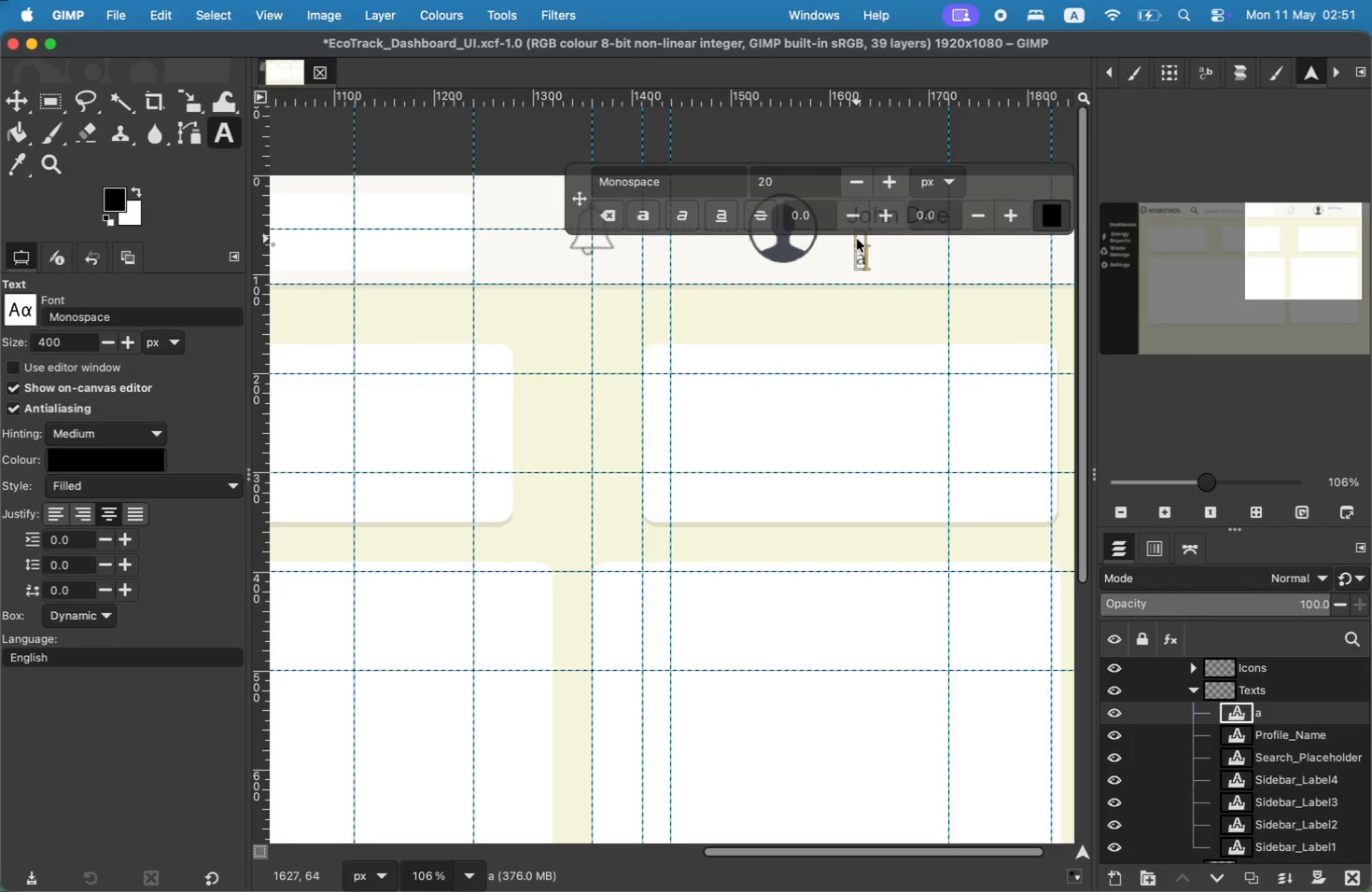 
key(C)
 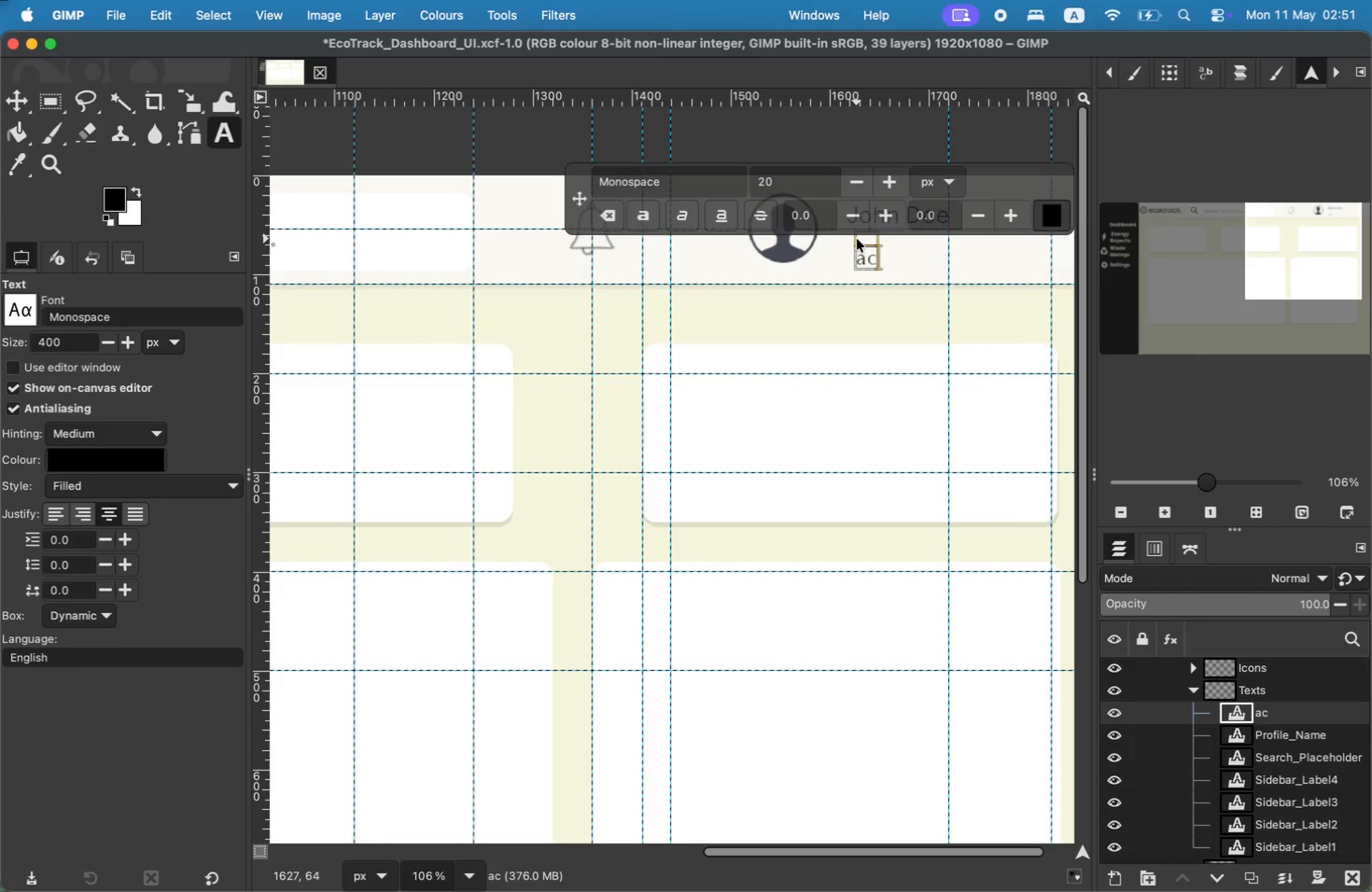 
key(Backspace)
 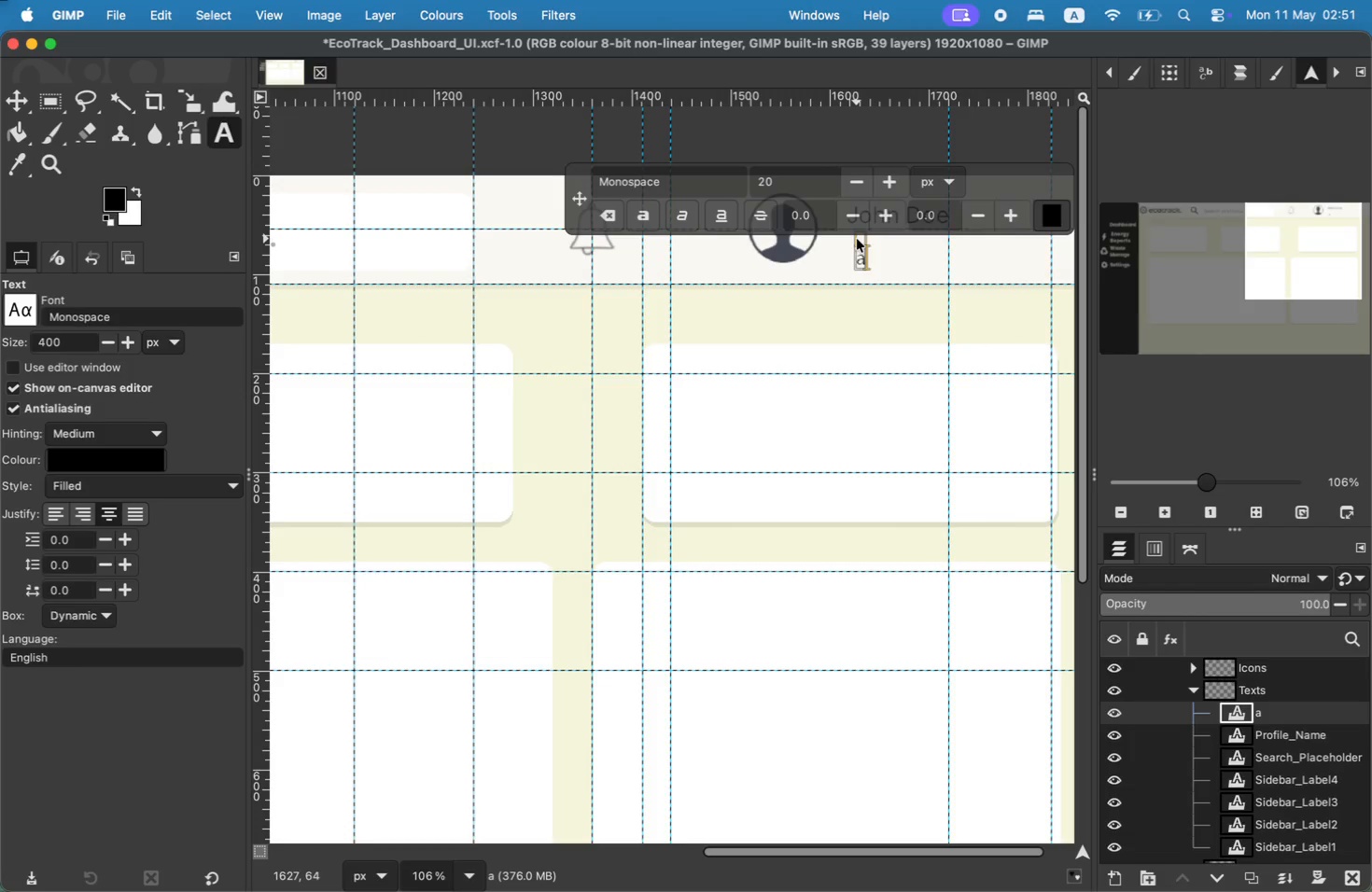 
key(CapsLock)
 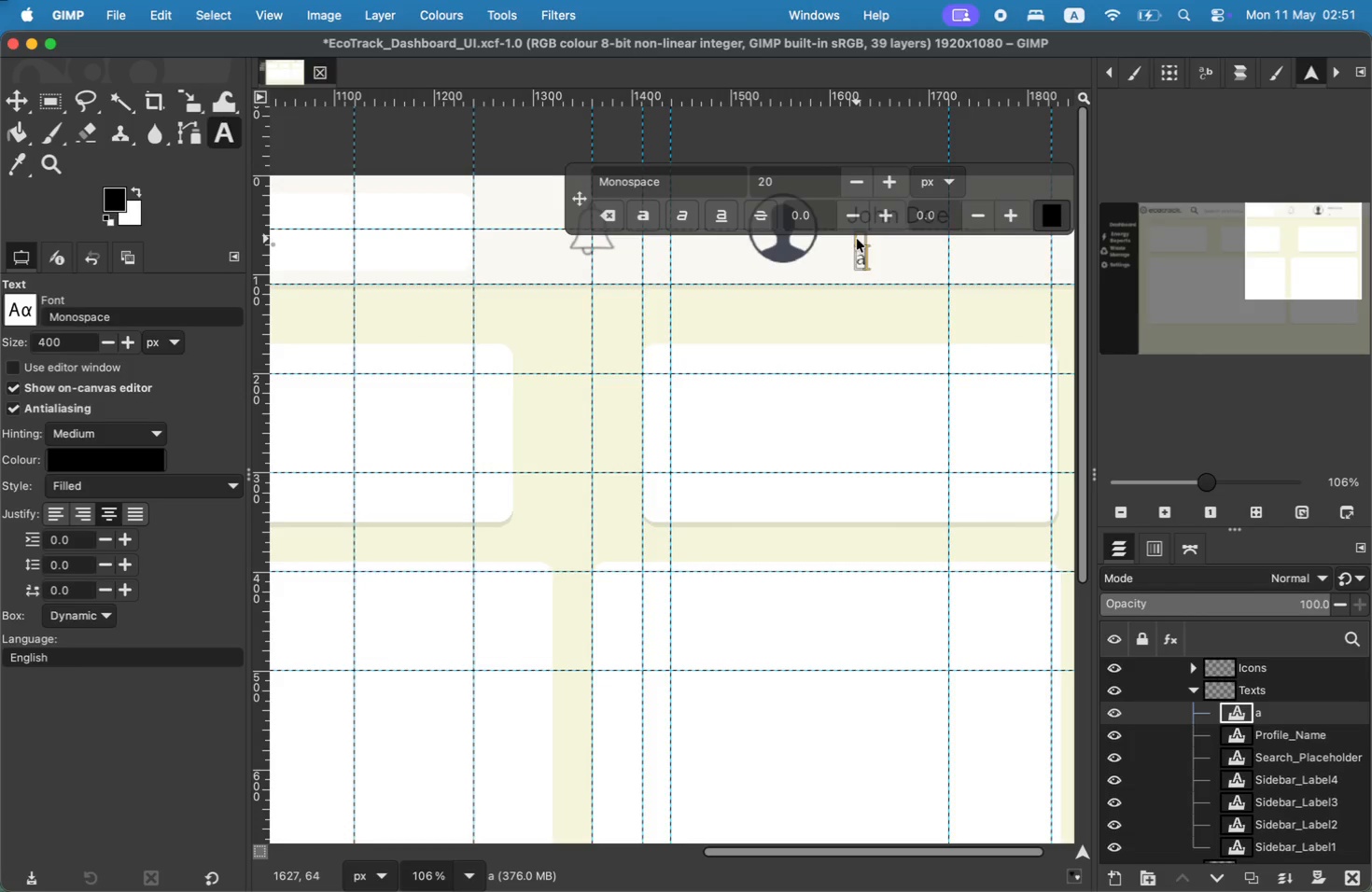 
key(C)
 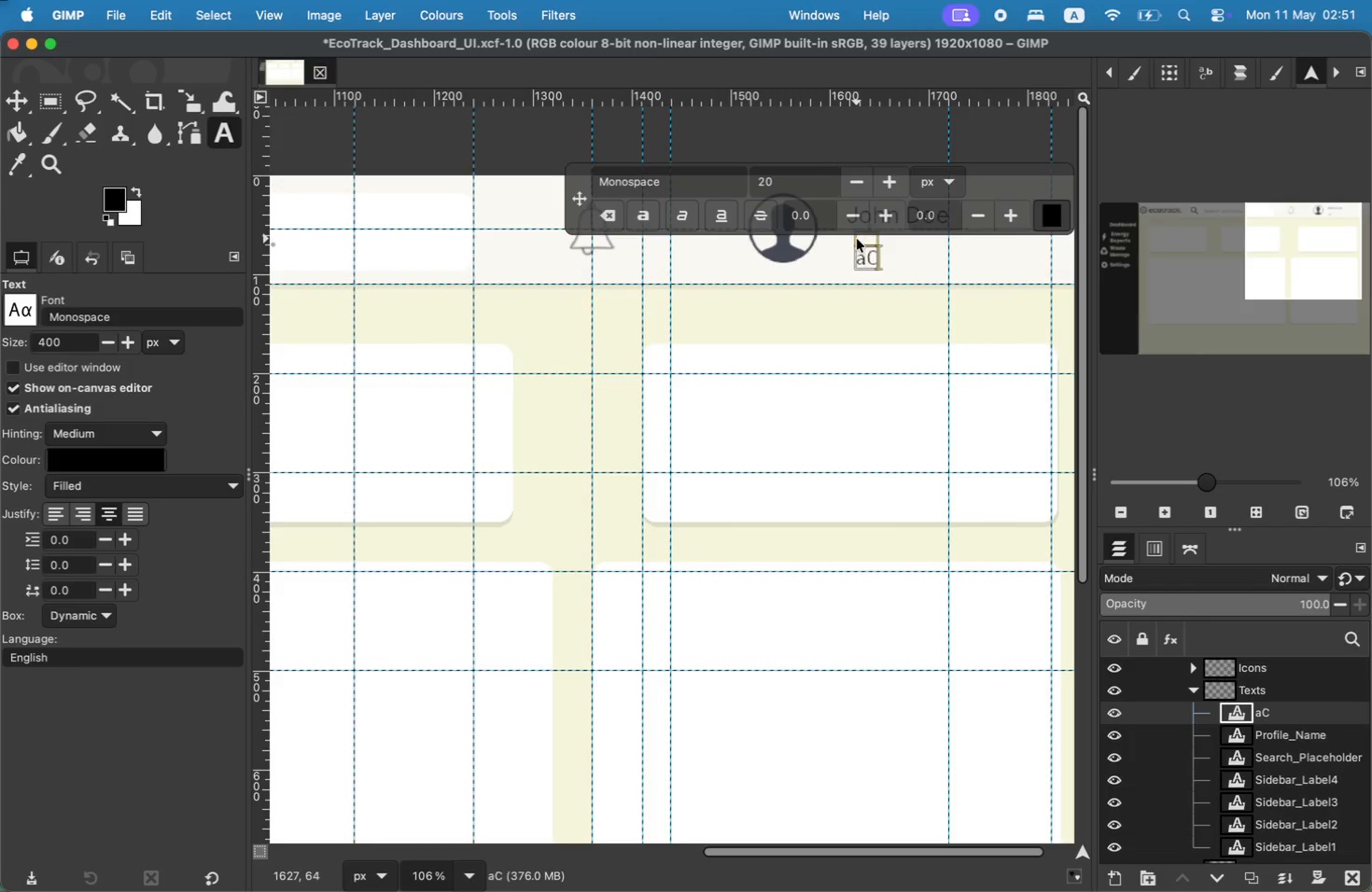 
key(CapsLock)
 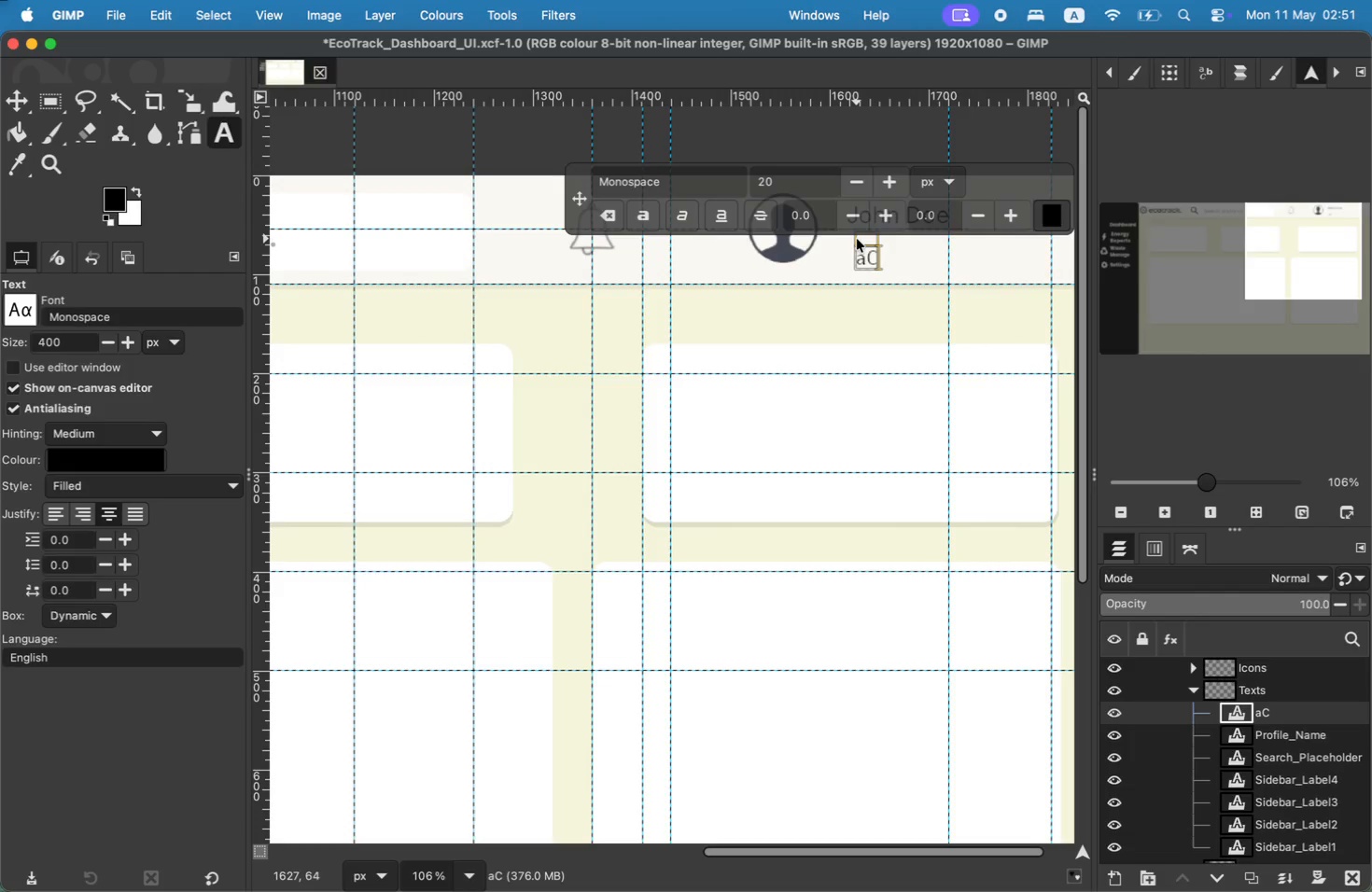 
key(O)
 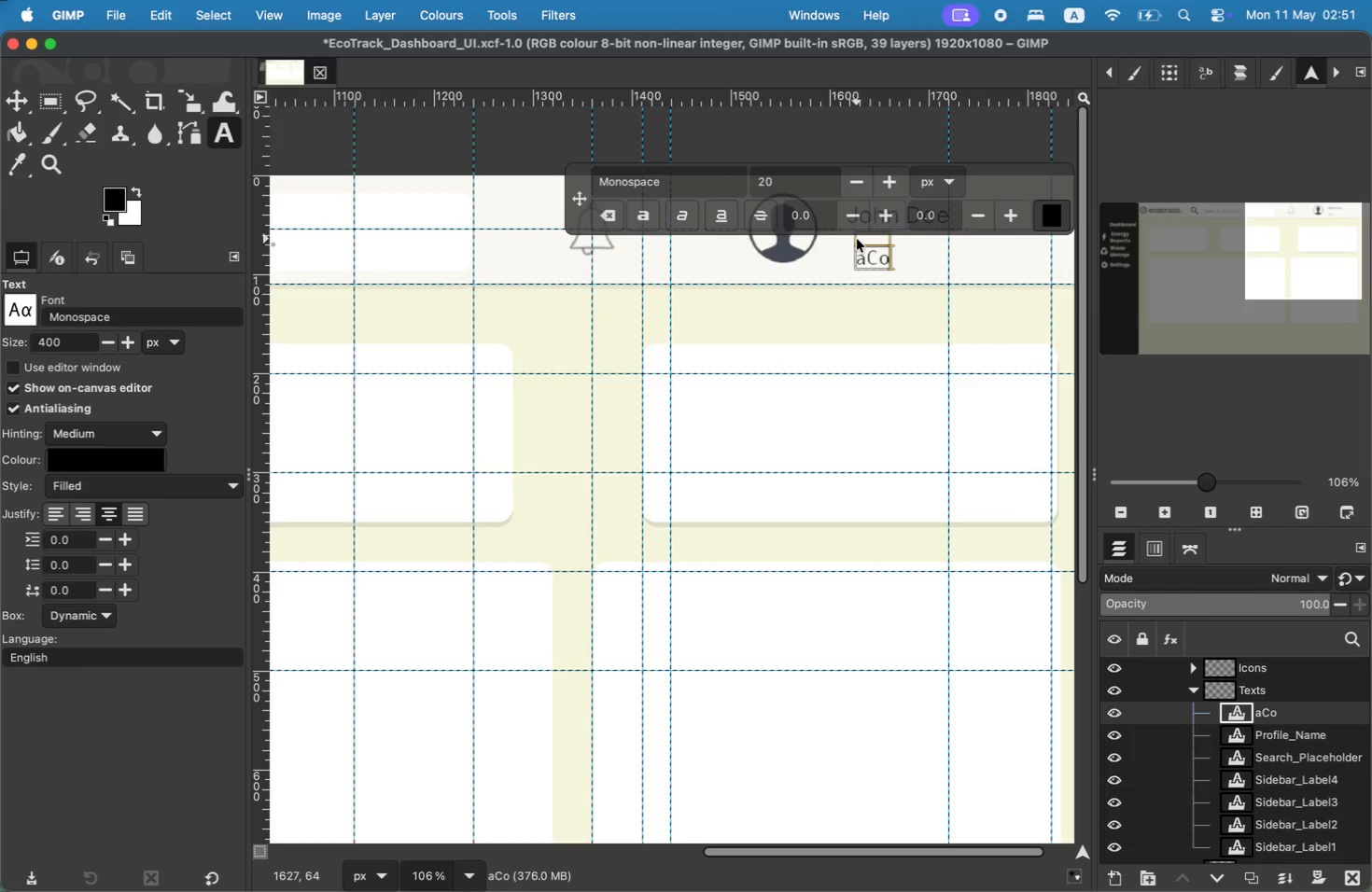 
key(ArrowLeft)
 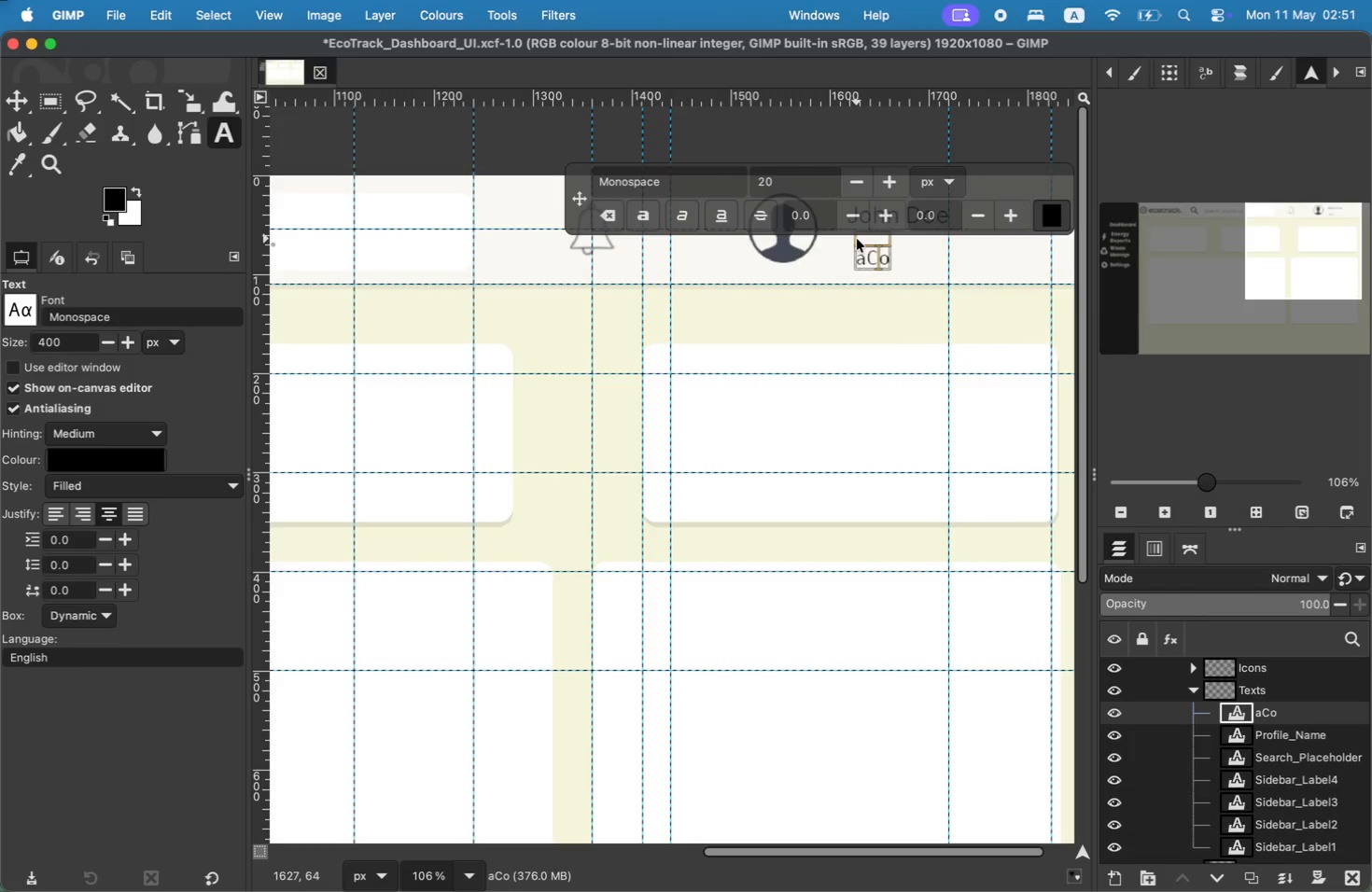 
key(ArrowLeft)
 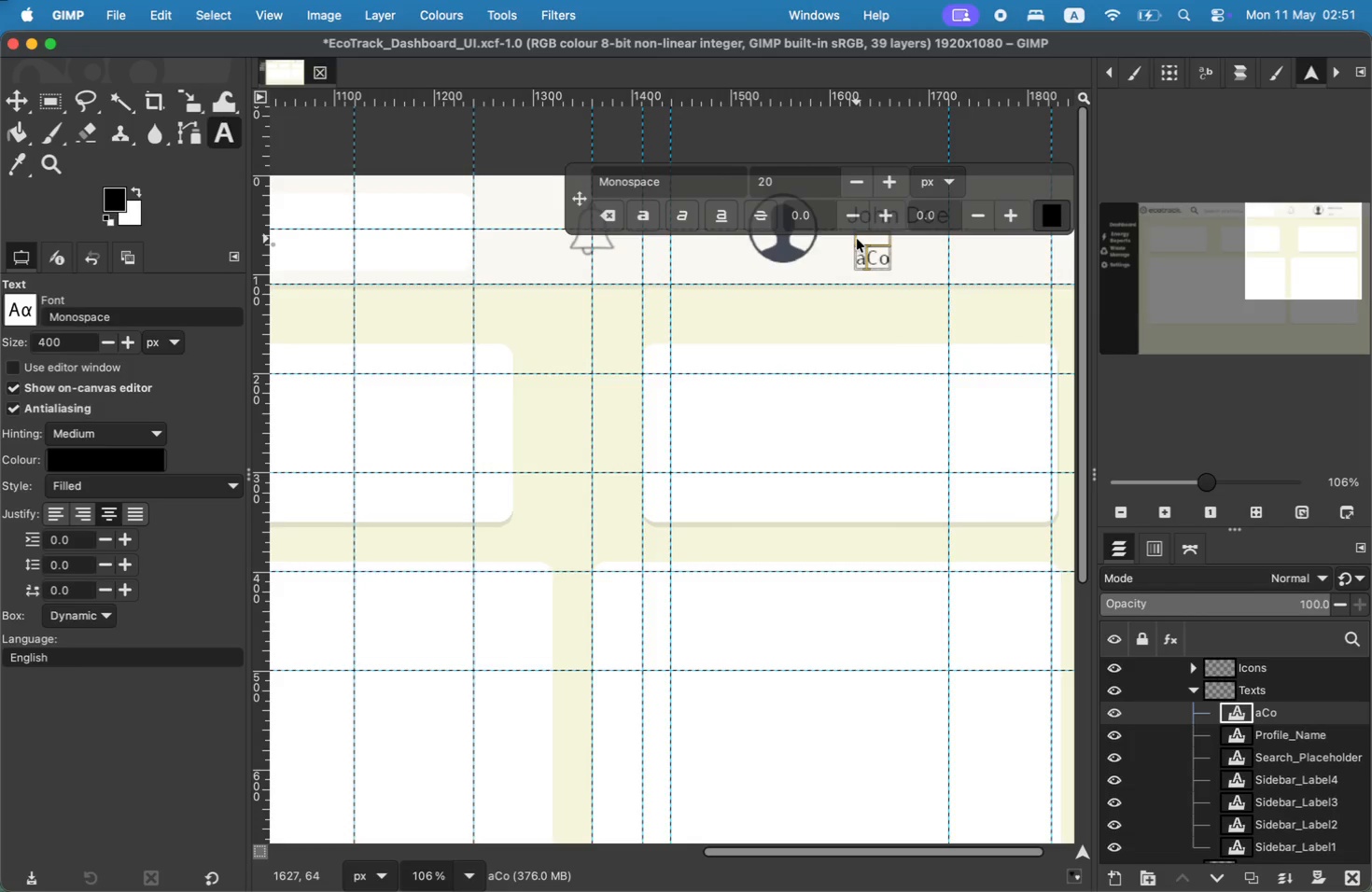 
key(Backspace)
 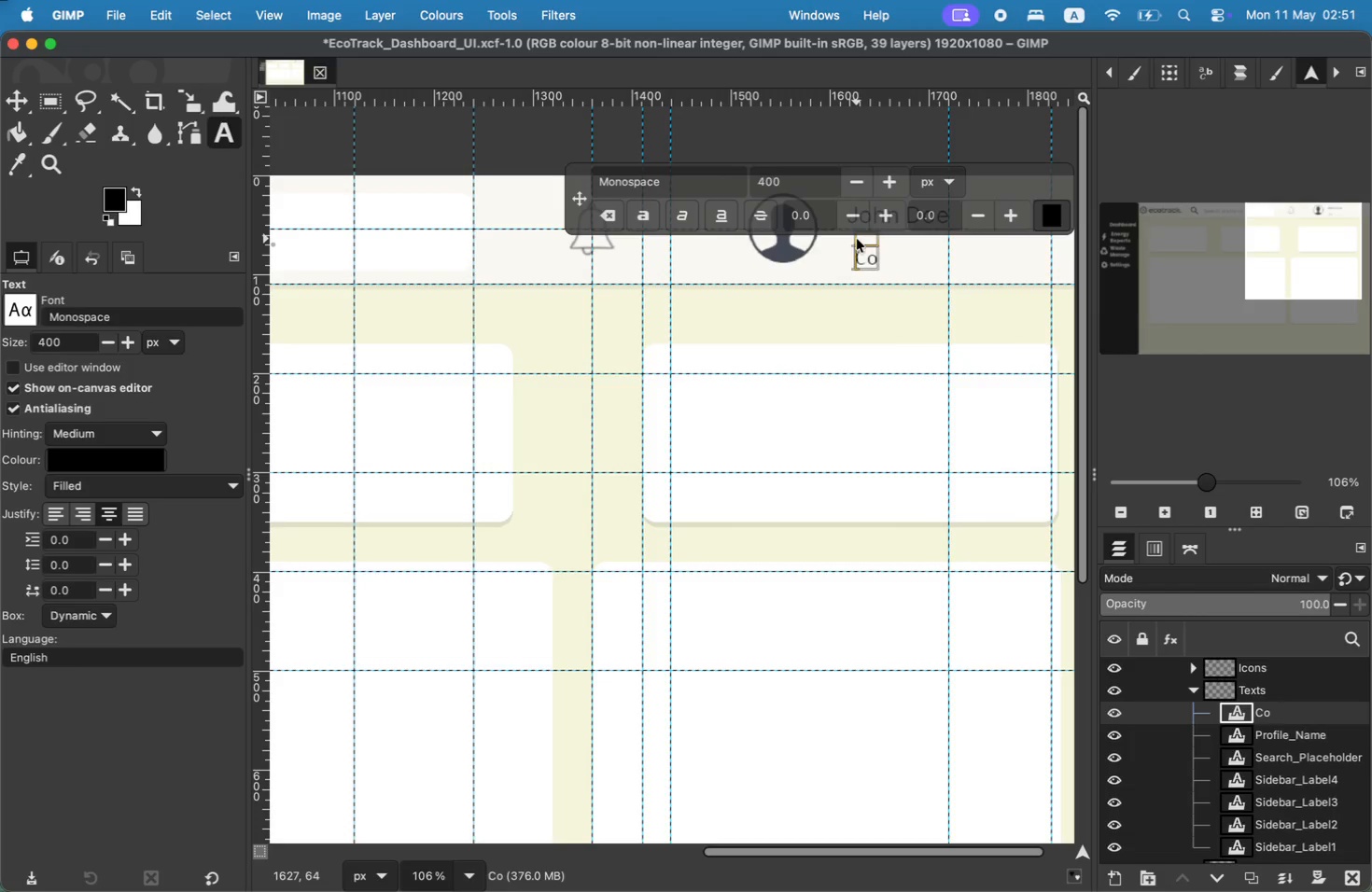 
key(ArrowRight)
 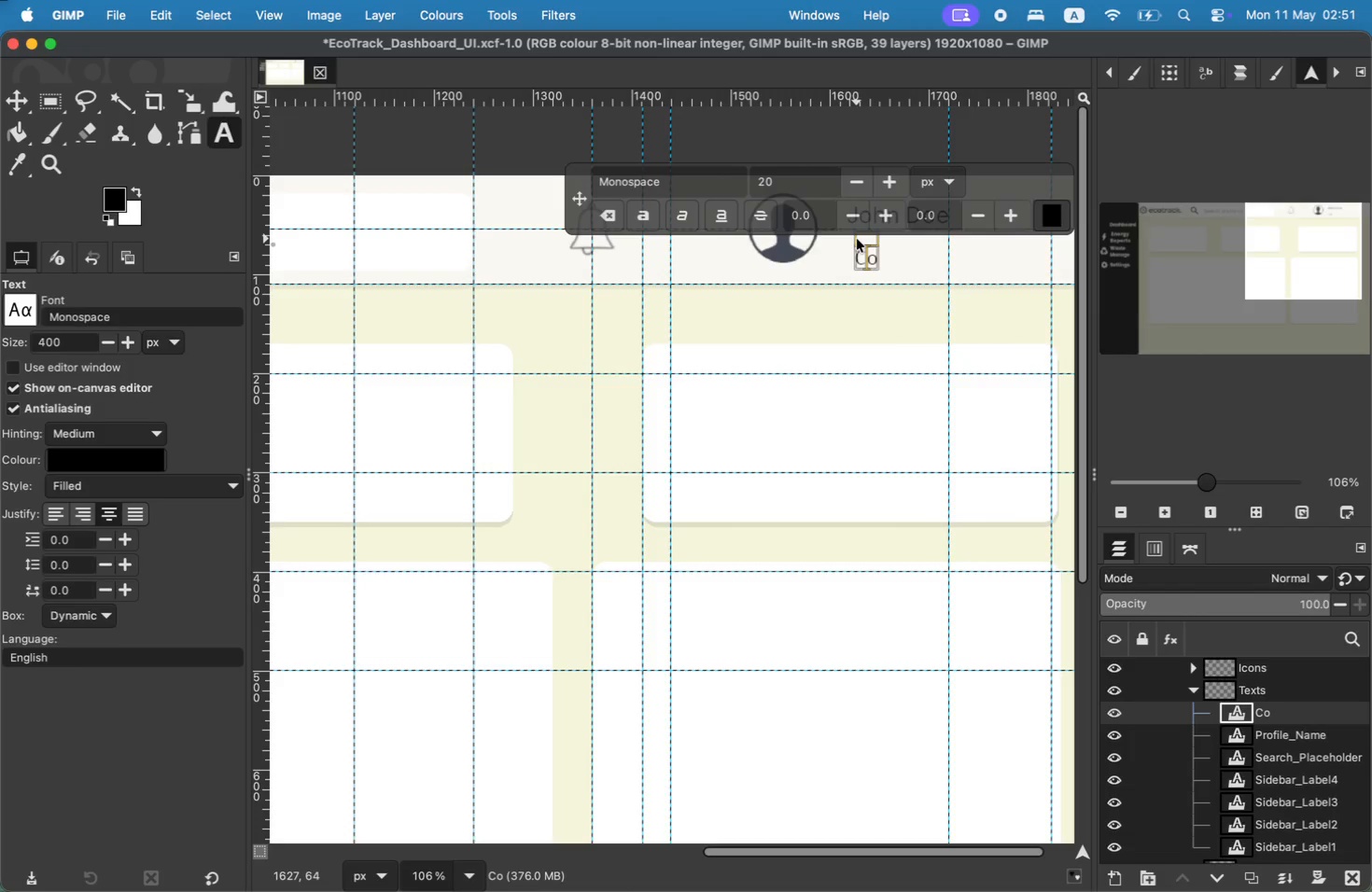 
key(ArrowRight)
 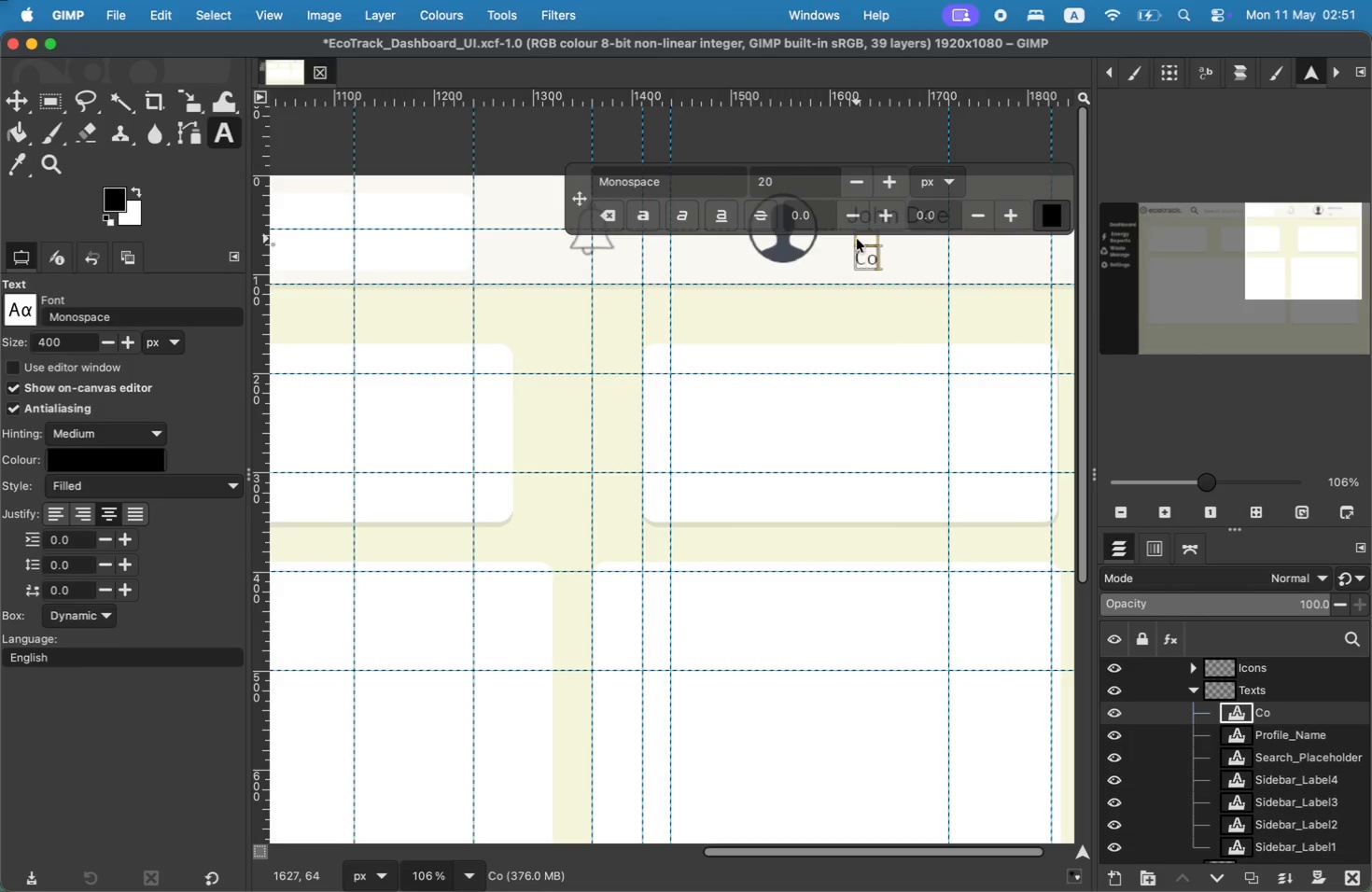 
type(-ordinator)
 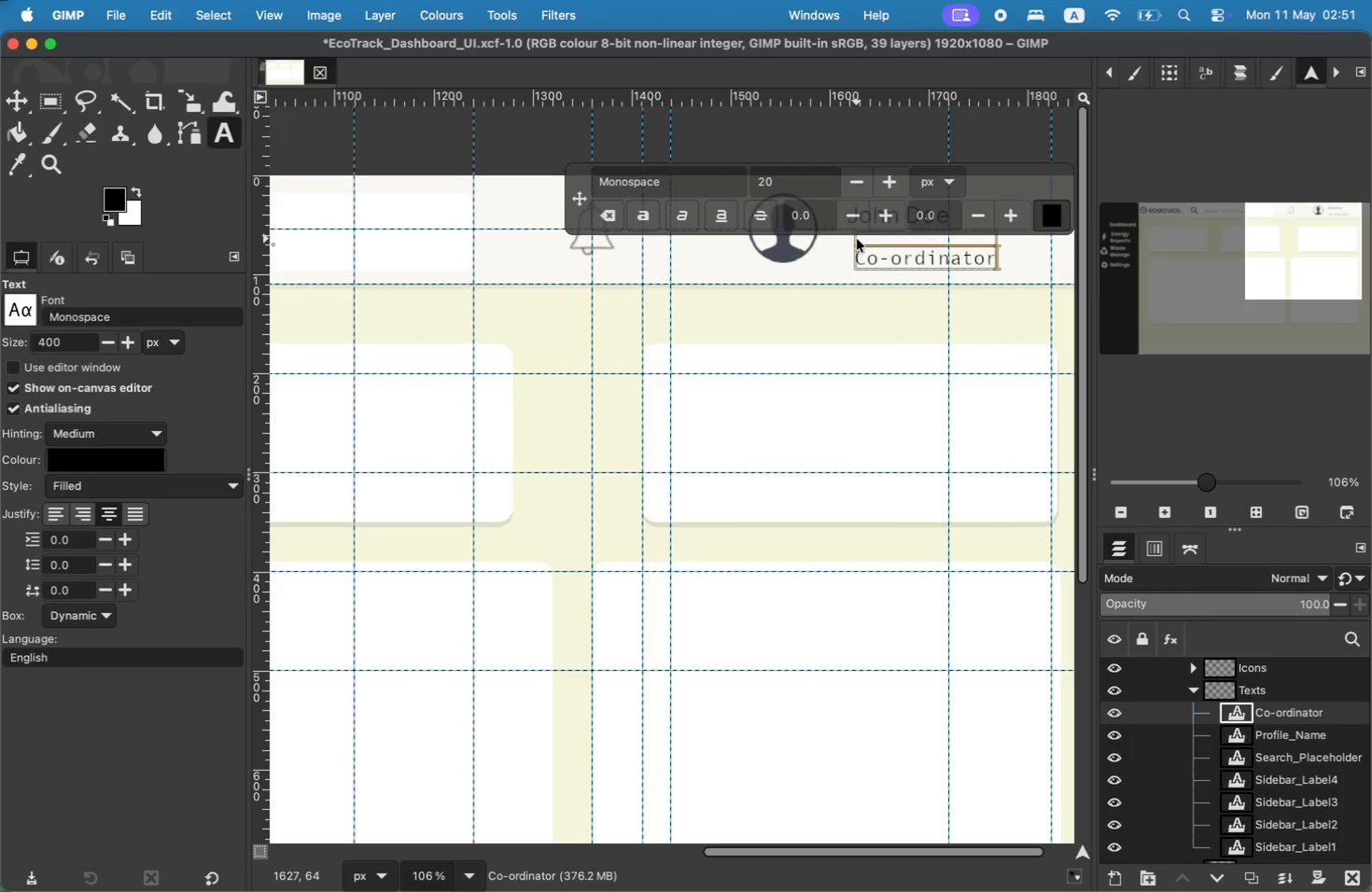 
key(ArrowLeft)
 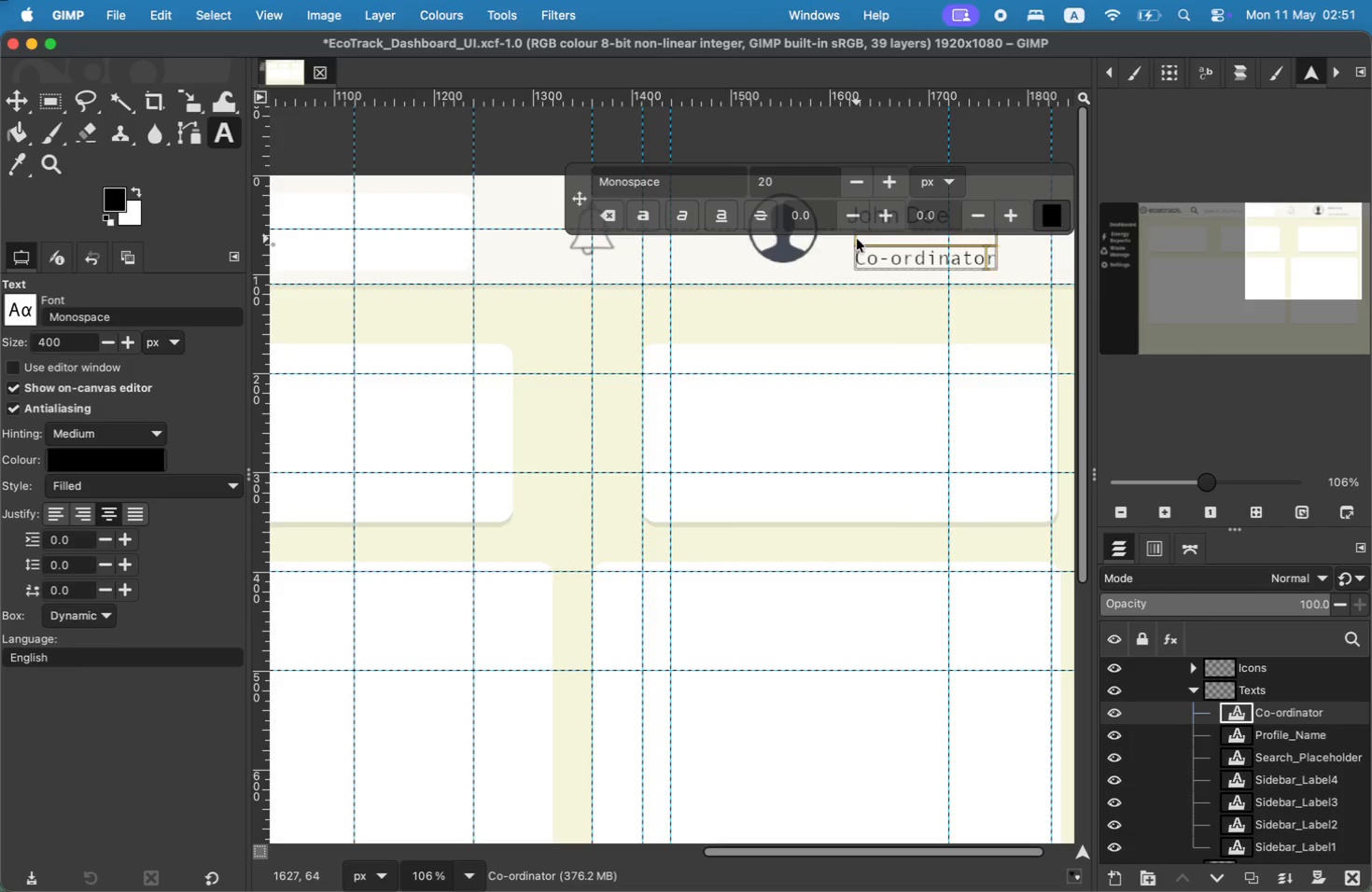 
key(ArrowLeft)
 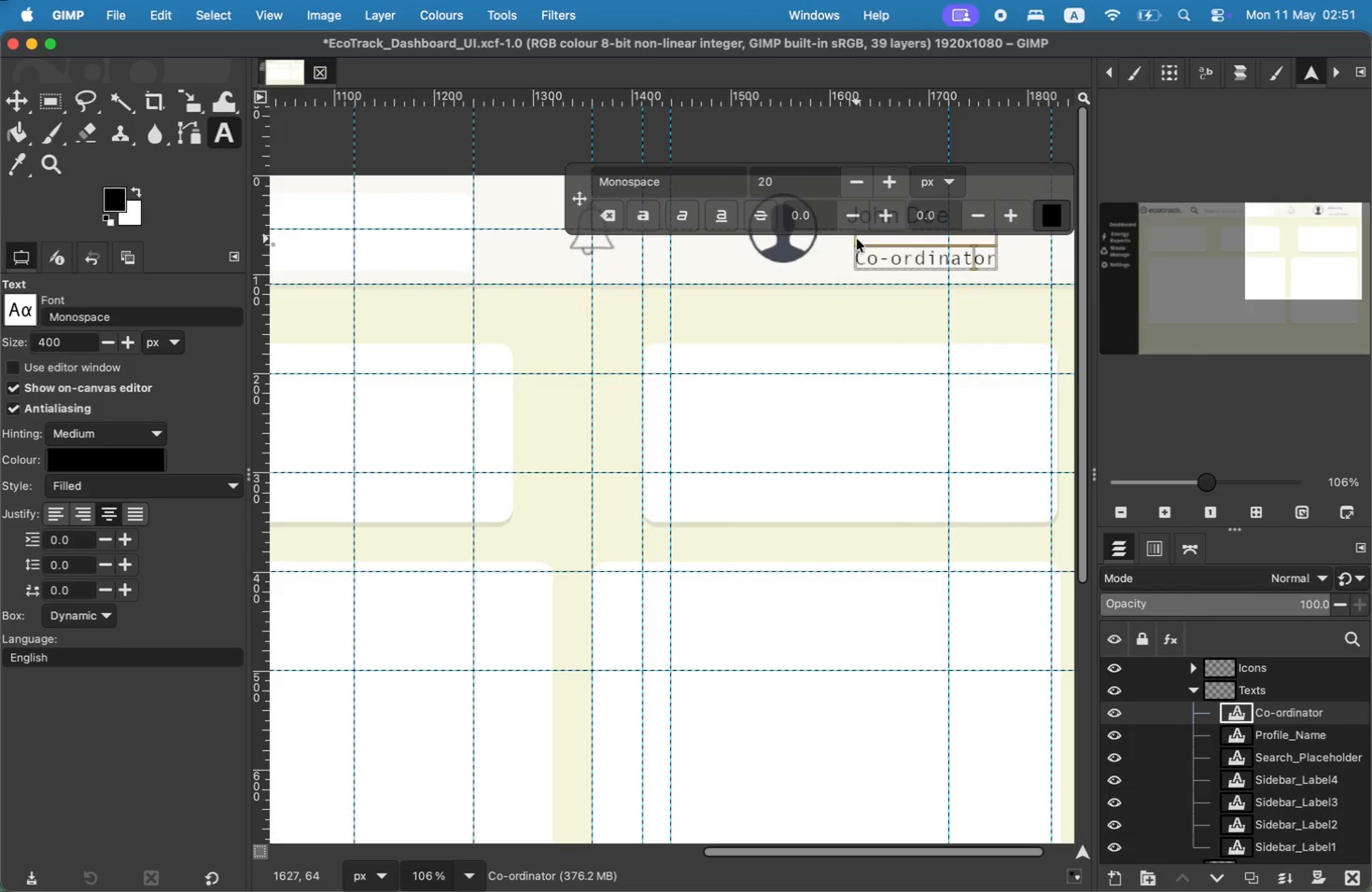 
key(ArrowLeft)
 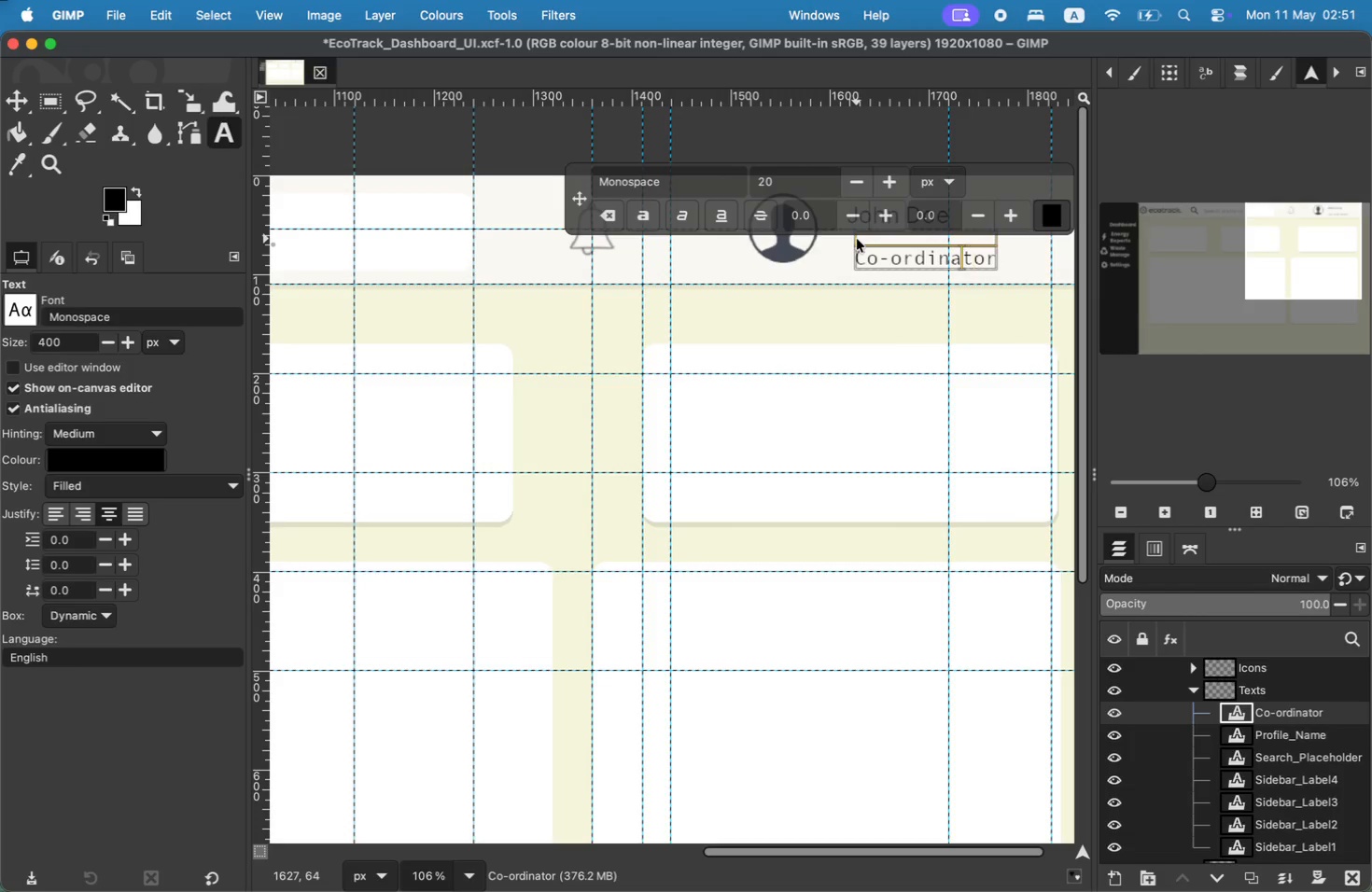 
key(ArrowLeft)
 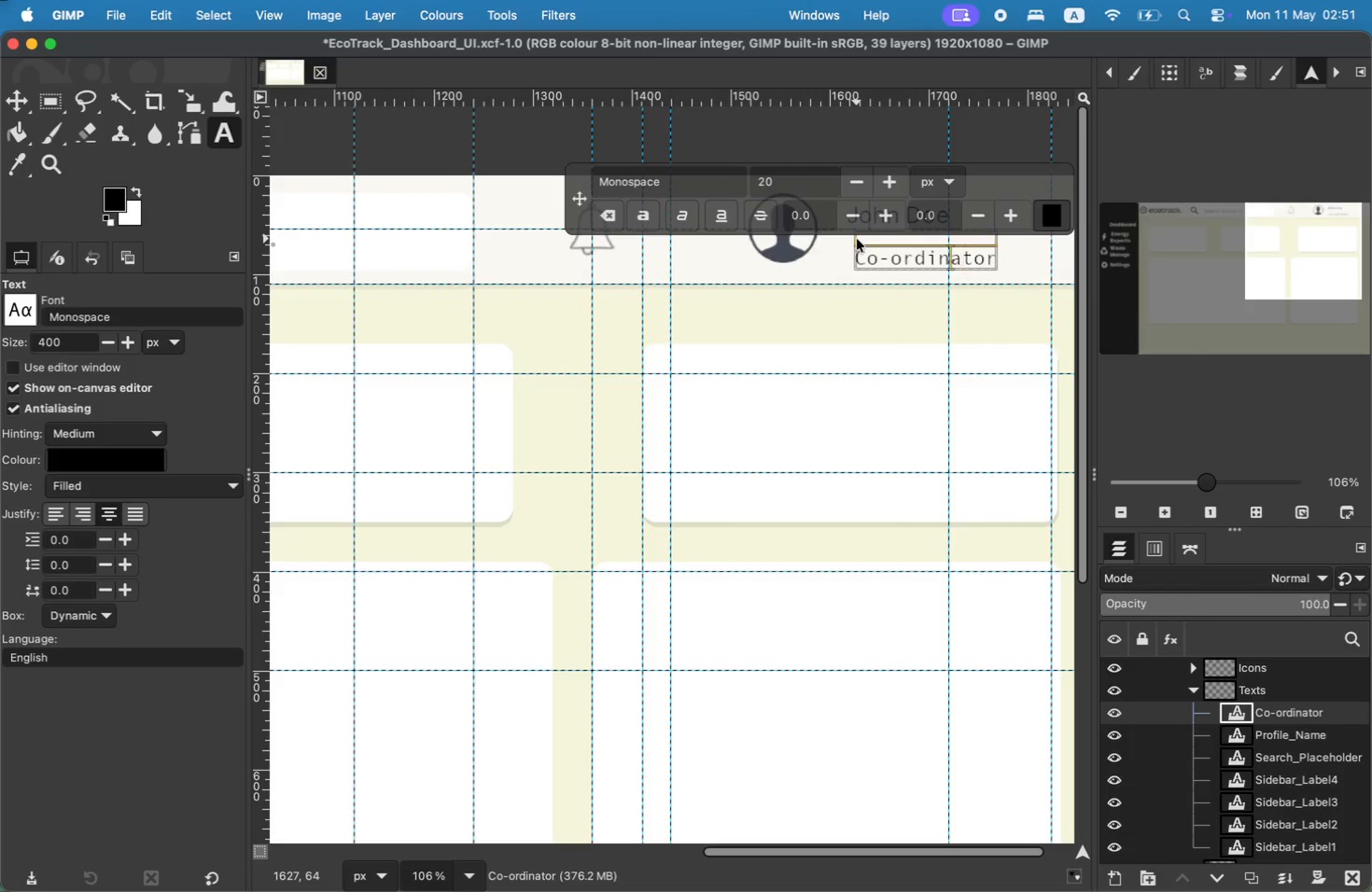 
key(ArrowLeft)
 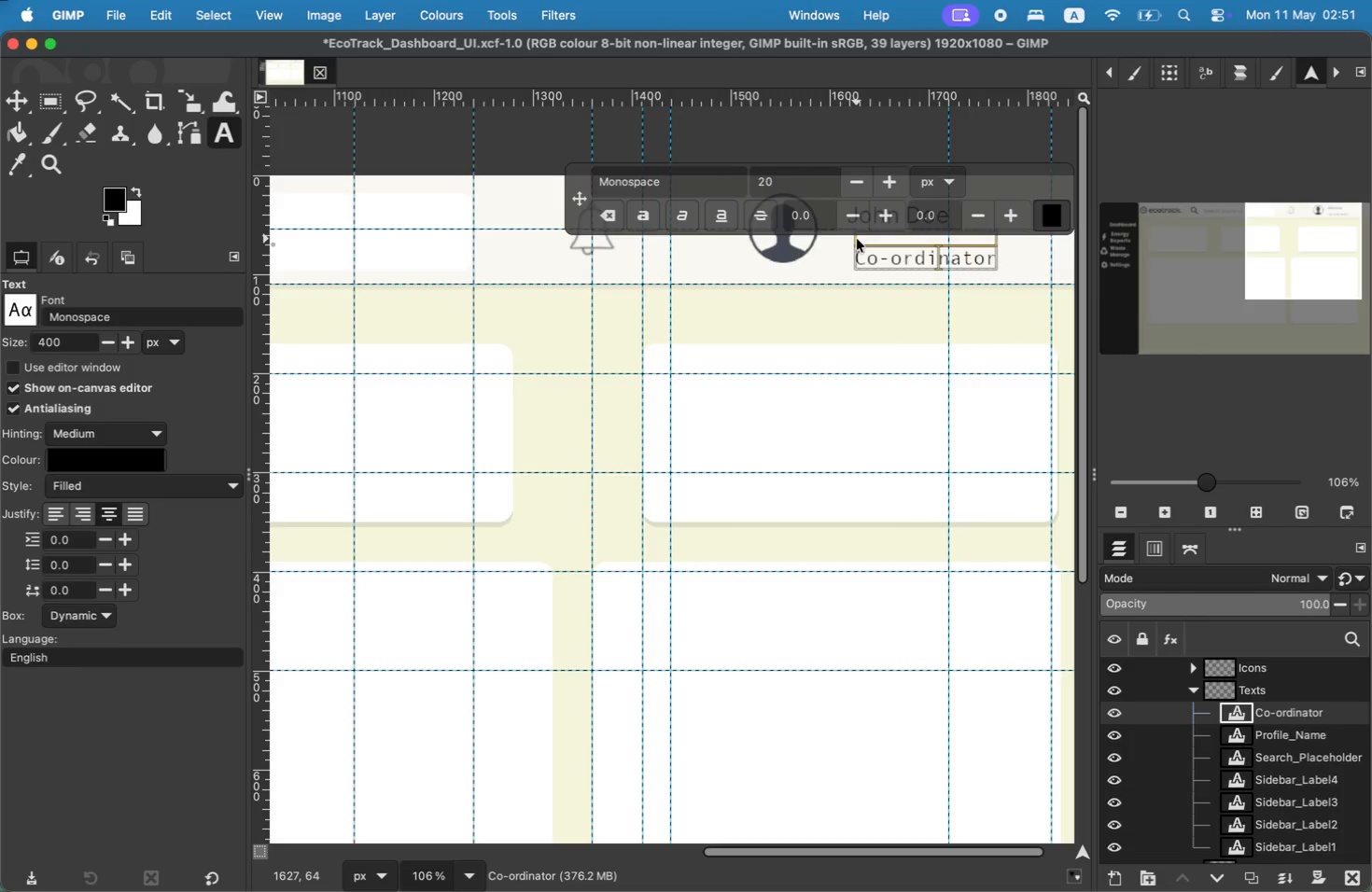 
key(ArrowLeft)
 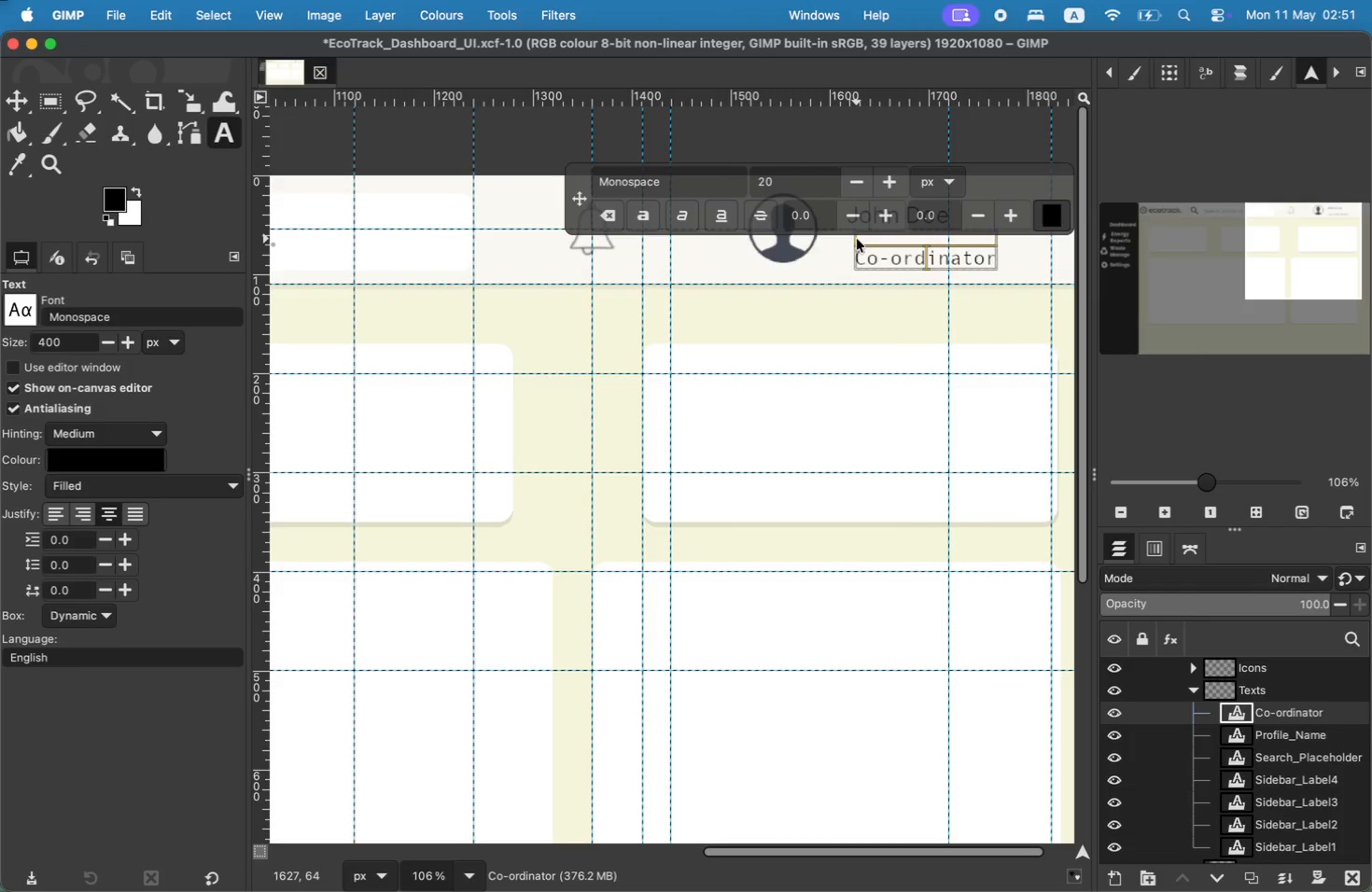 
key(ArrowLeft)
 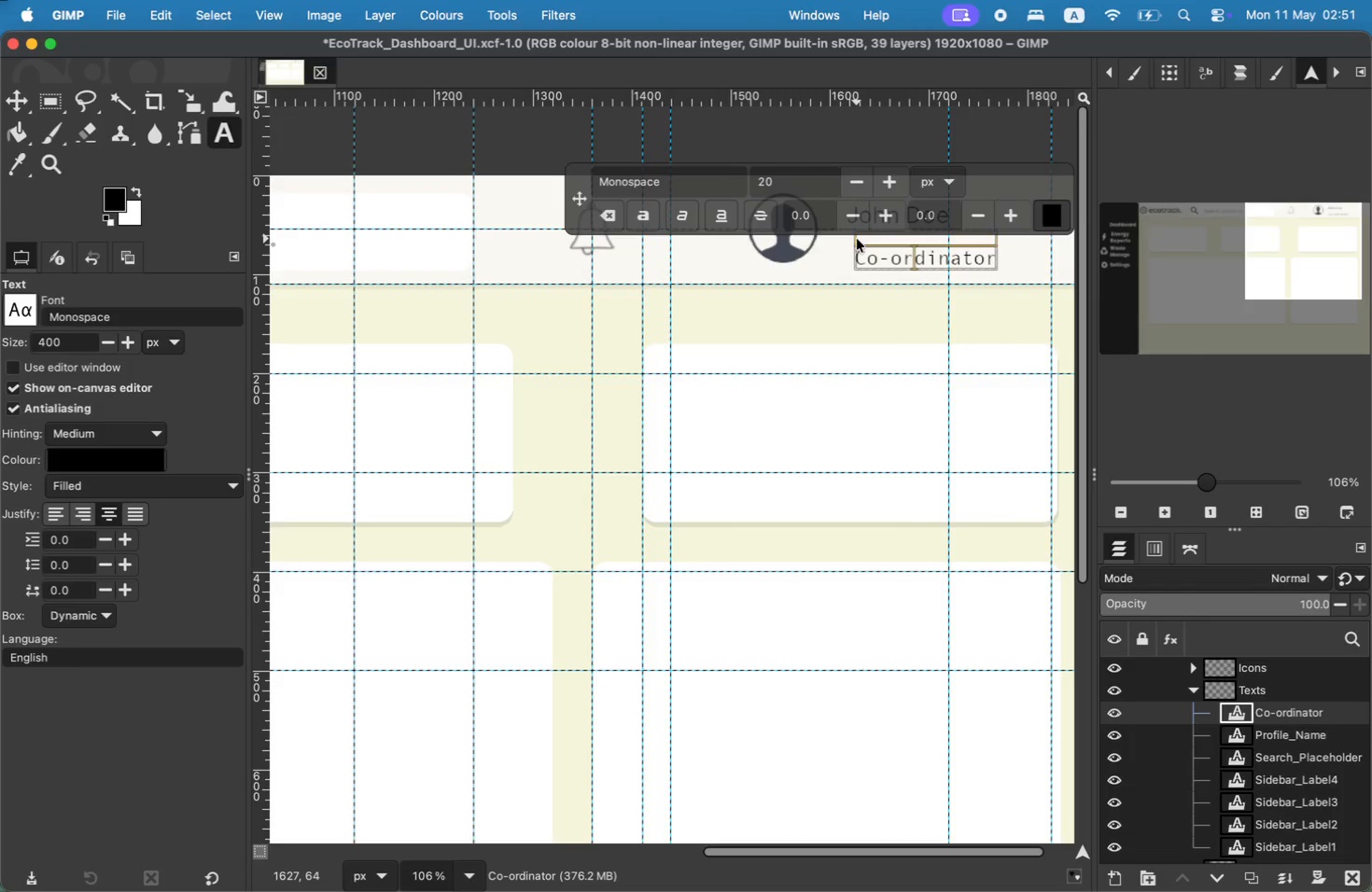 
key(ArrowLeft)
 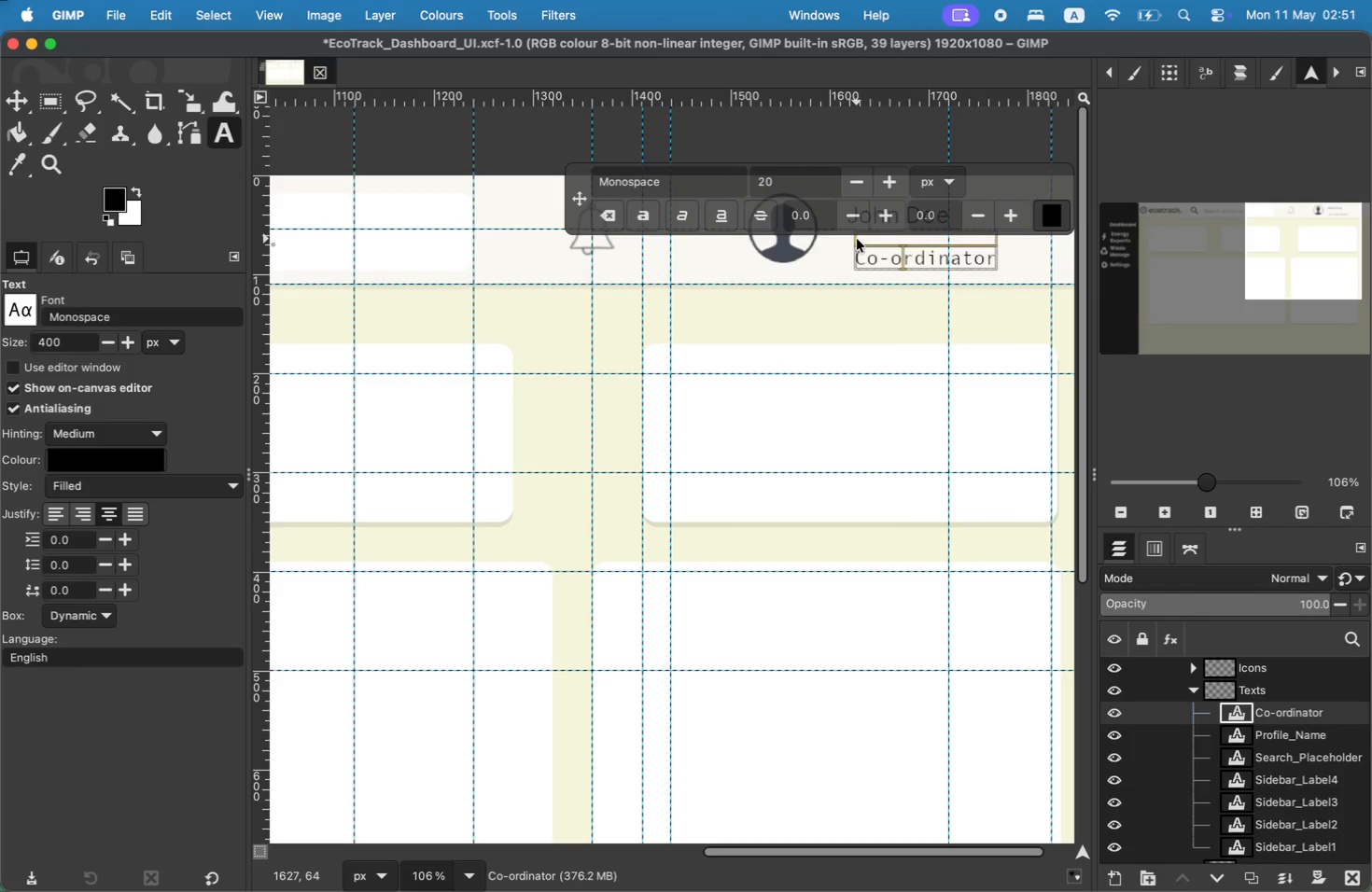 
key(Backspace)
 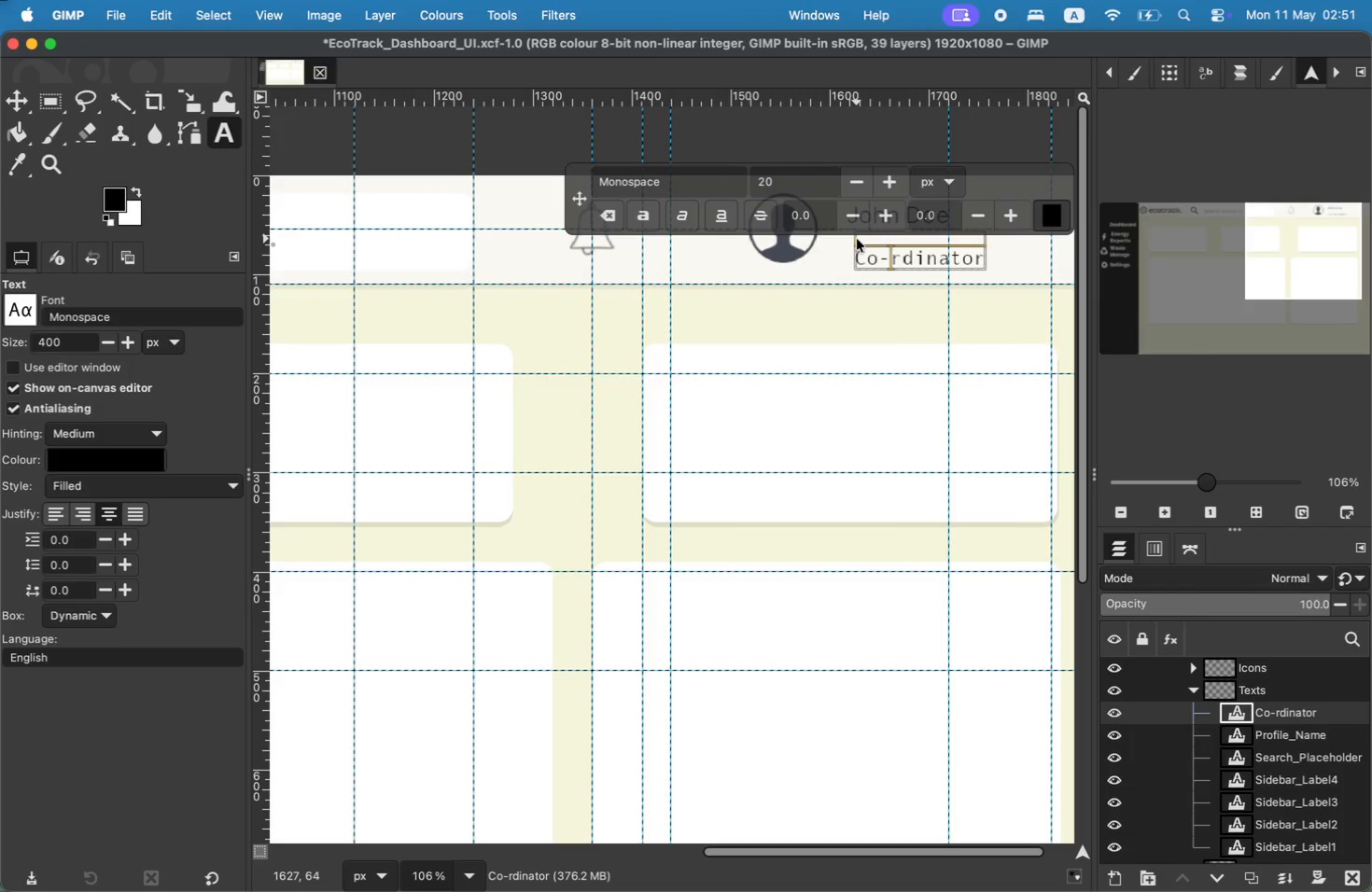 
key(Shift+ShiftLeft)
 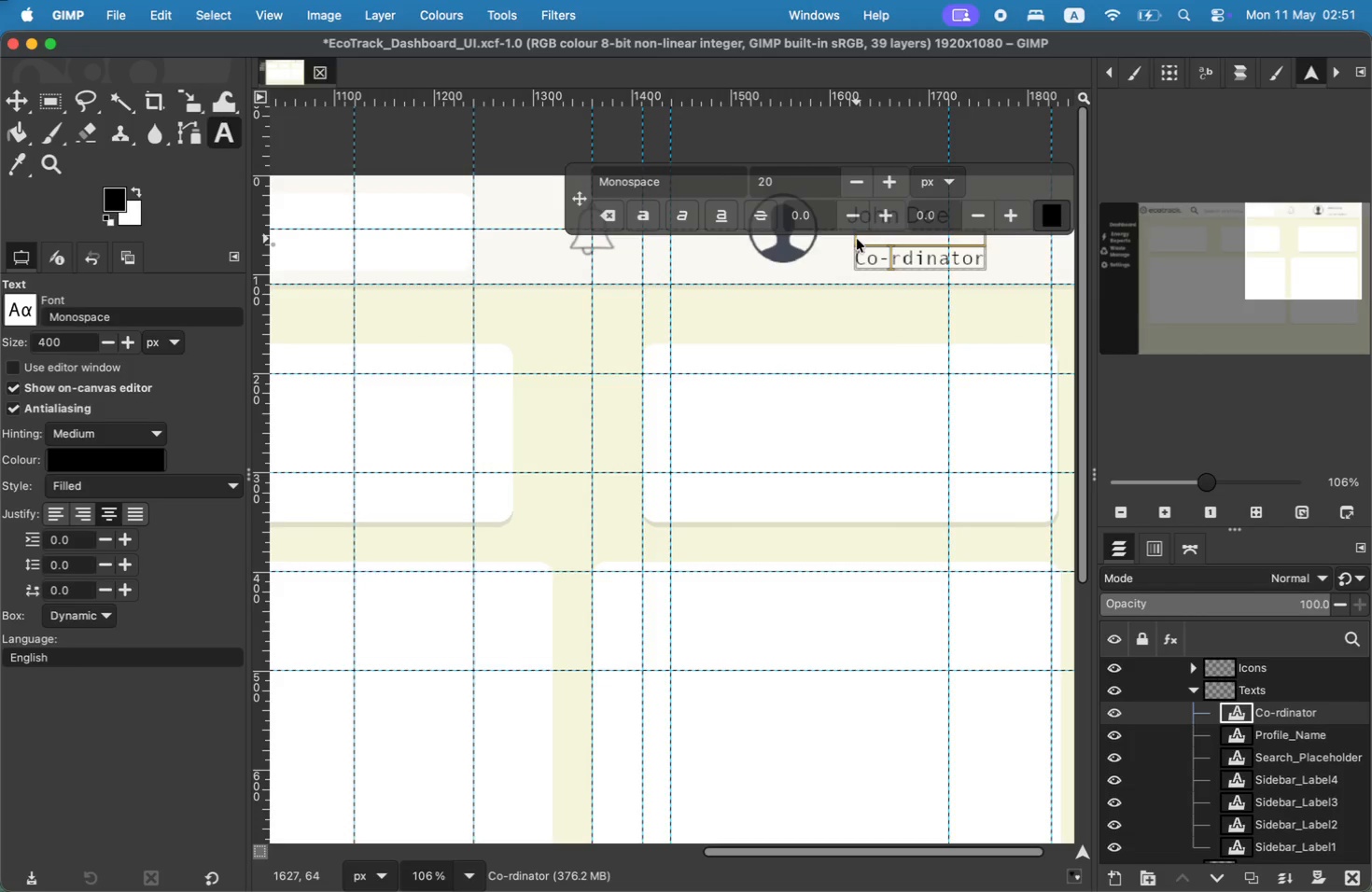 
key(Shift+O)
 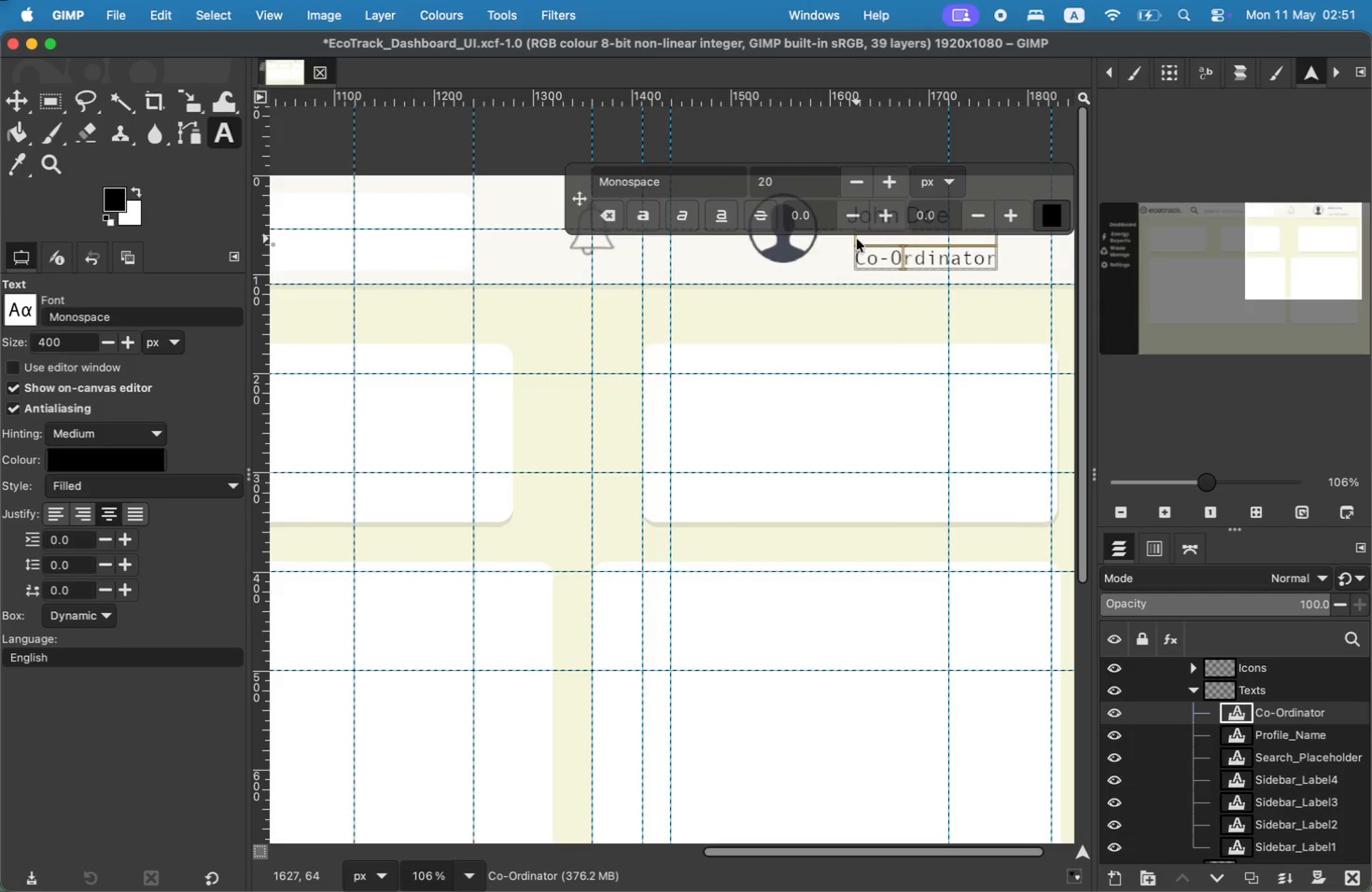 
key(Backspace)
 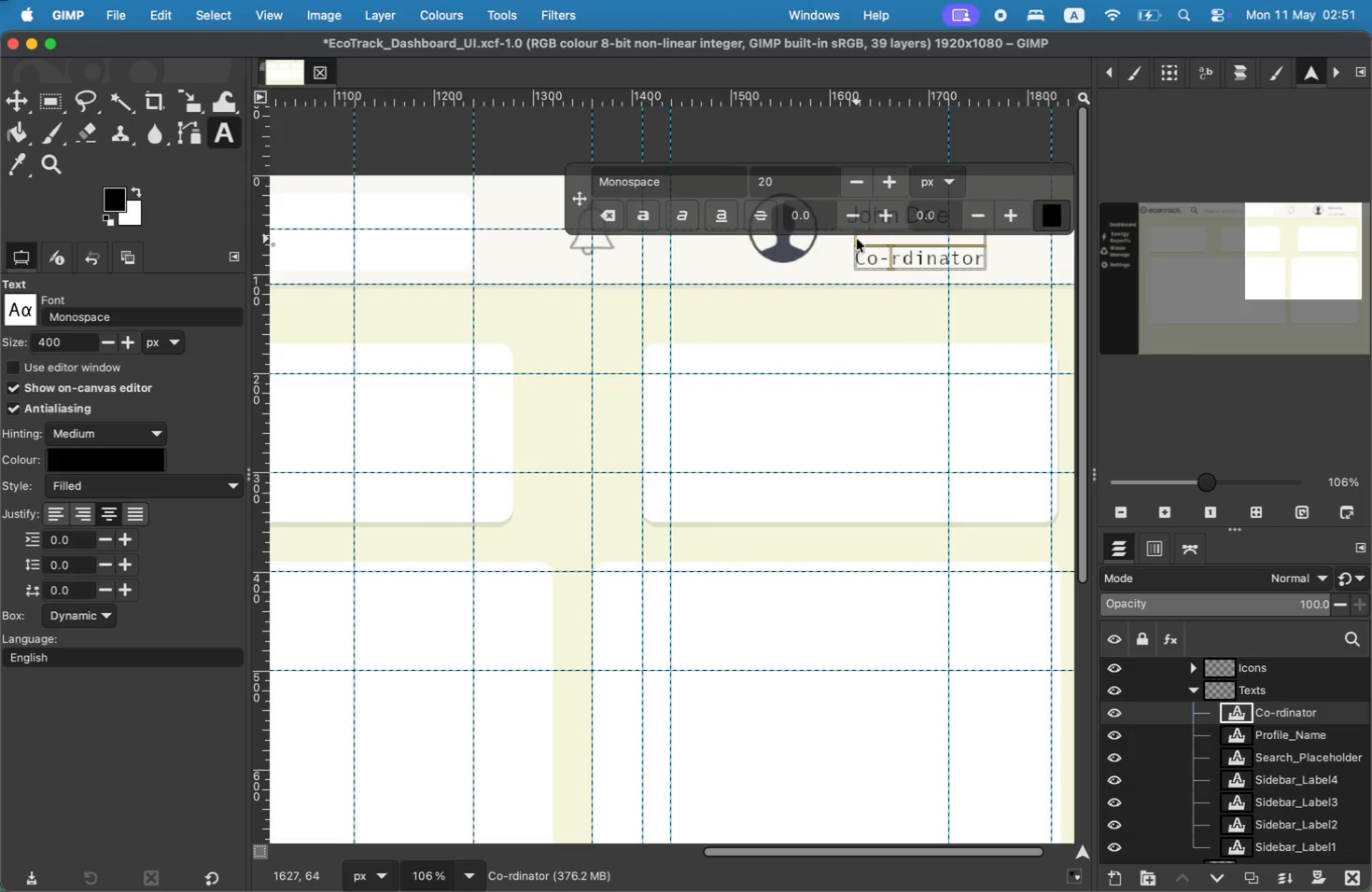 
key(O)
 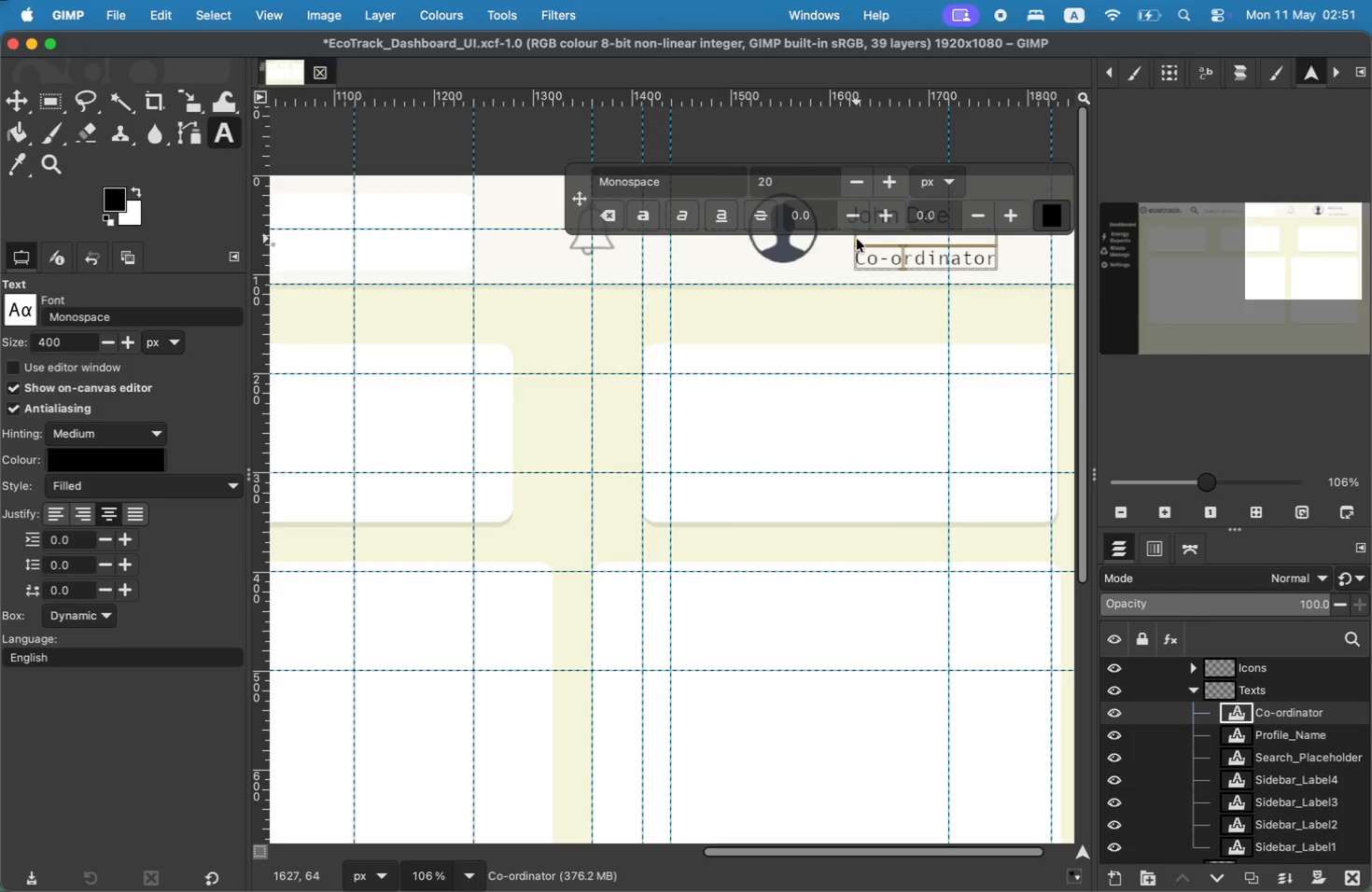 
key(ArrowLeft)
 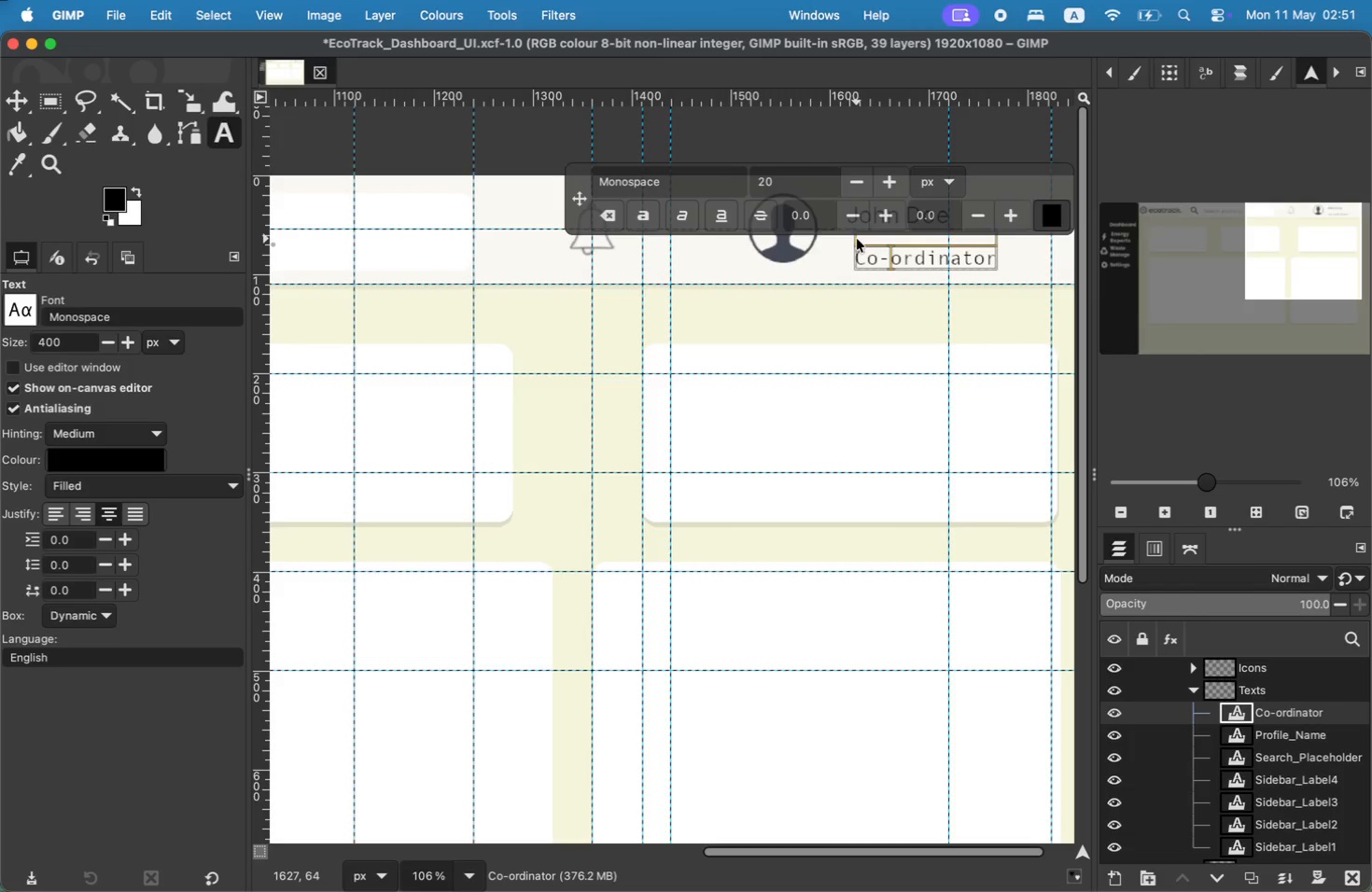 
key(ArrowLeft)
 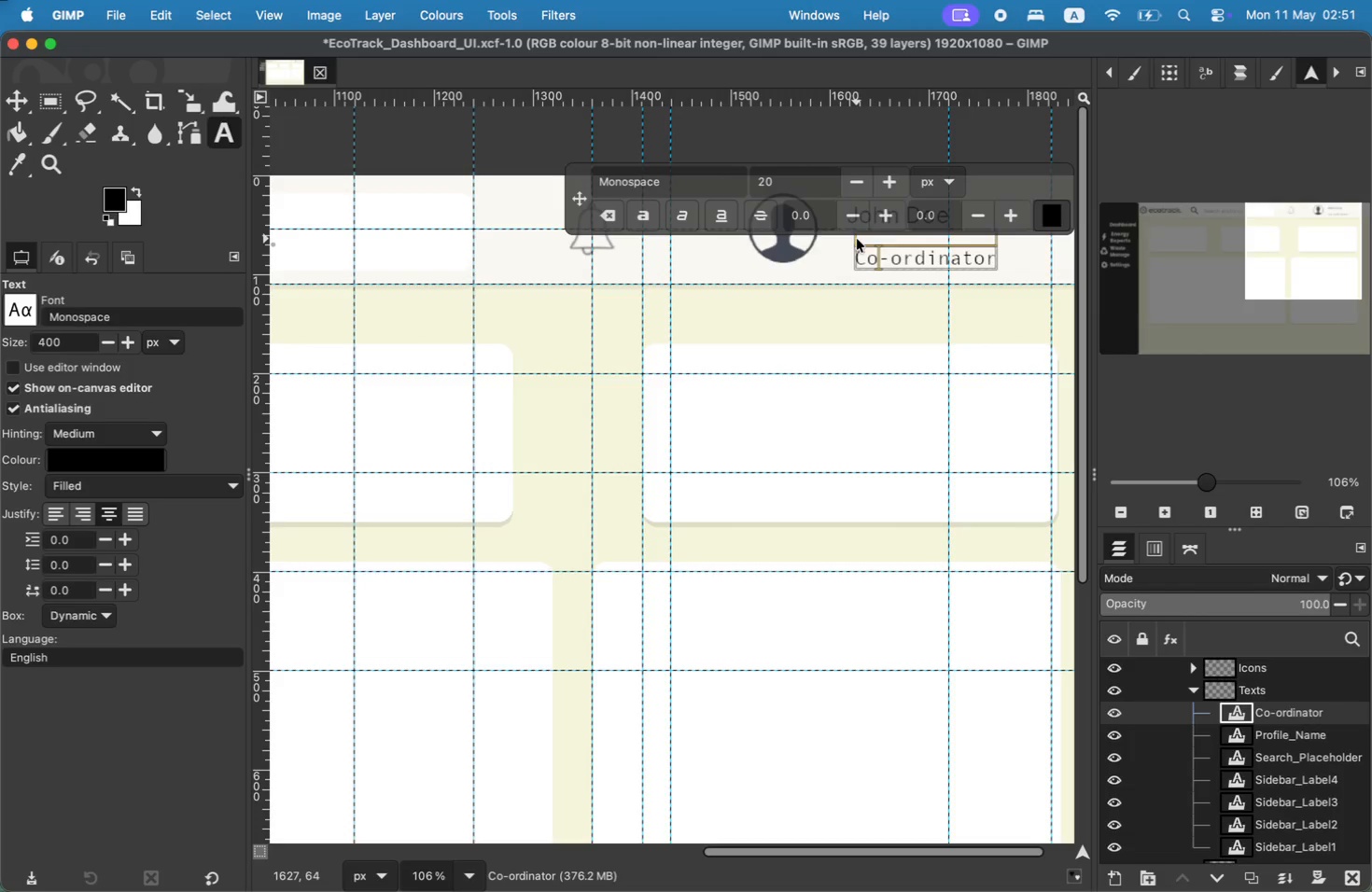 
key(ArrowLeft)
 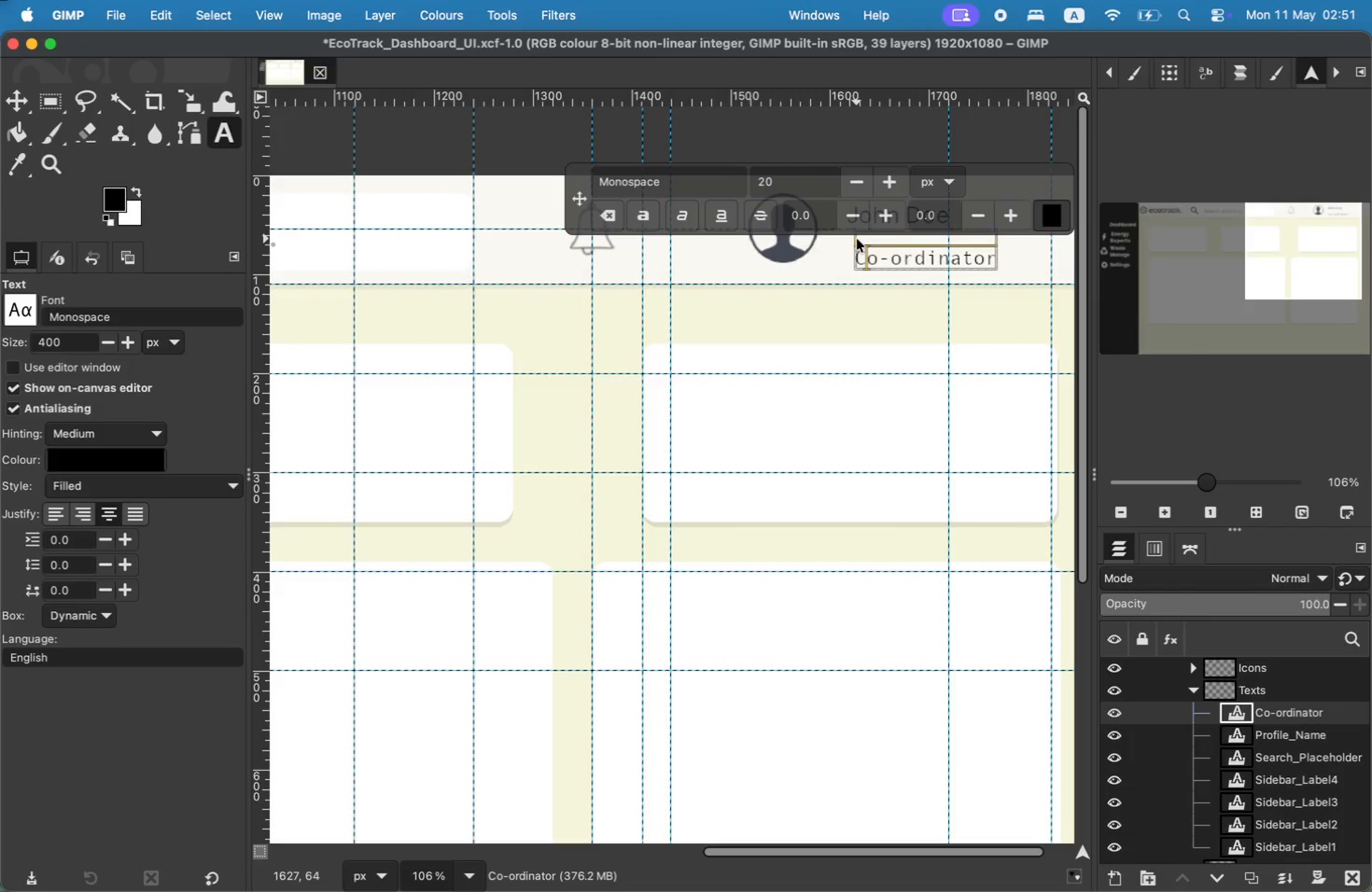 
key(Meta+A)
 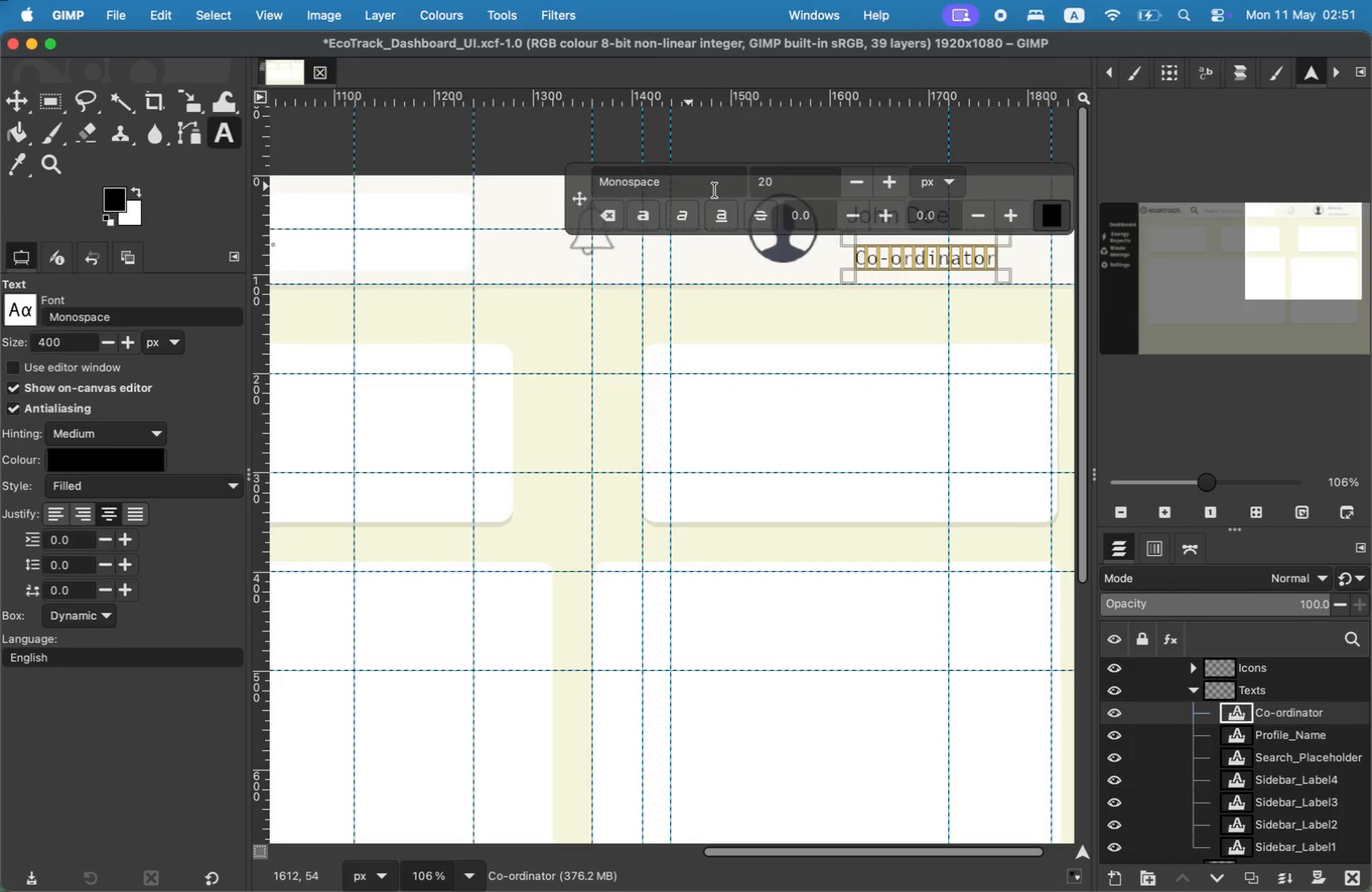 
left_click_drag(start_coordinate=[710, 178], to_coordinate=[556, 175])
 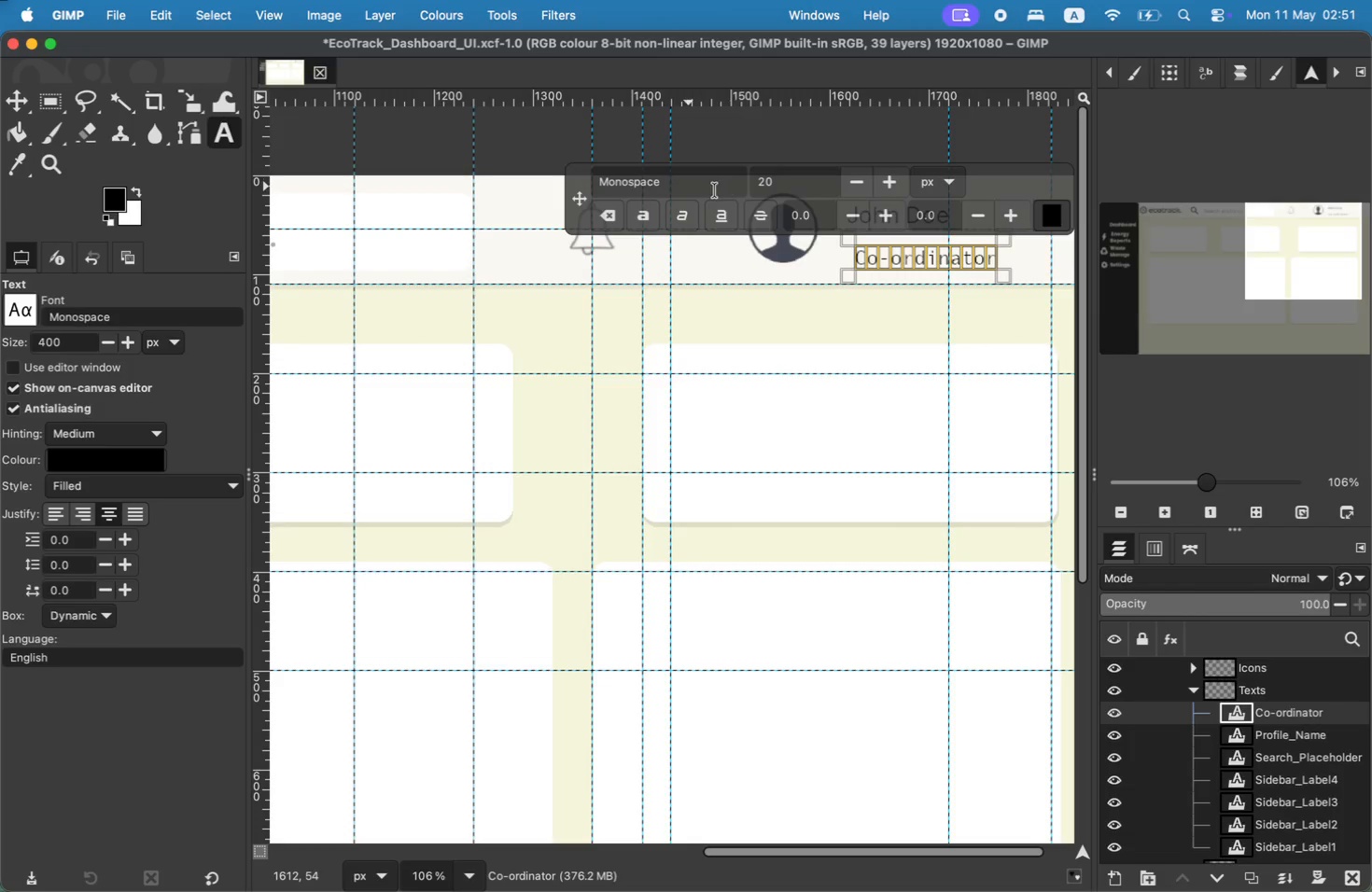 
type(inter)
 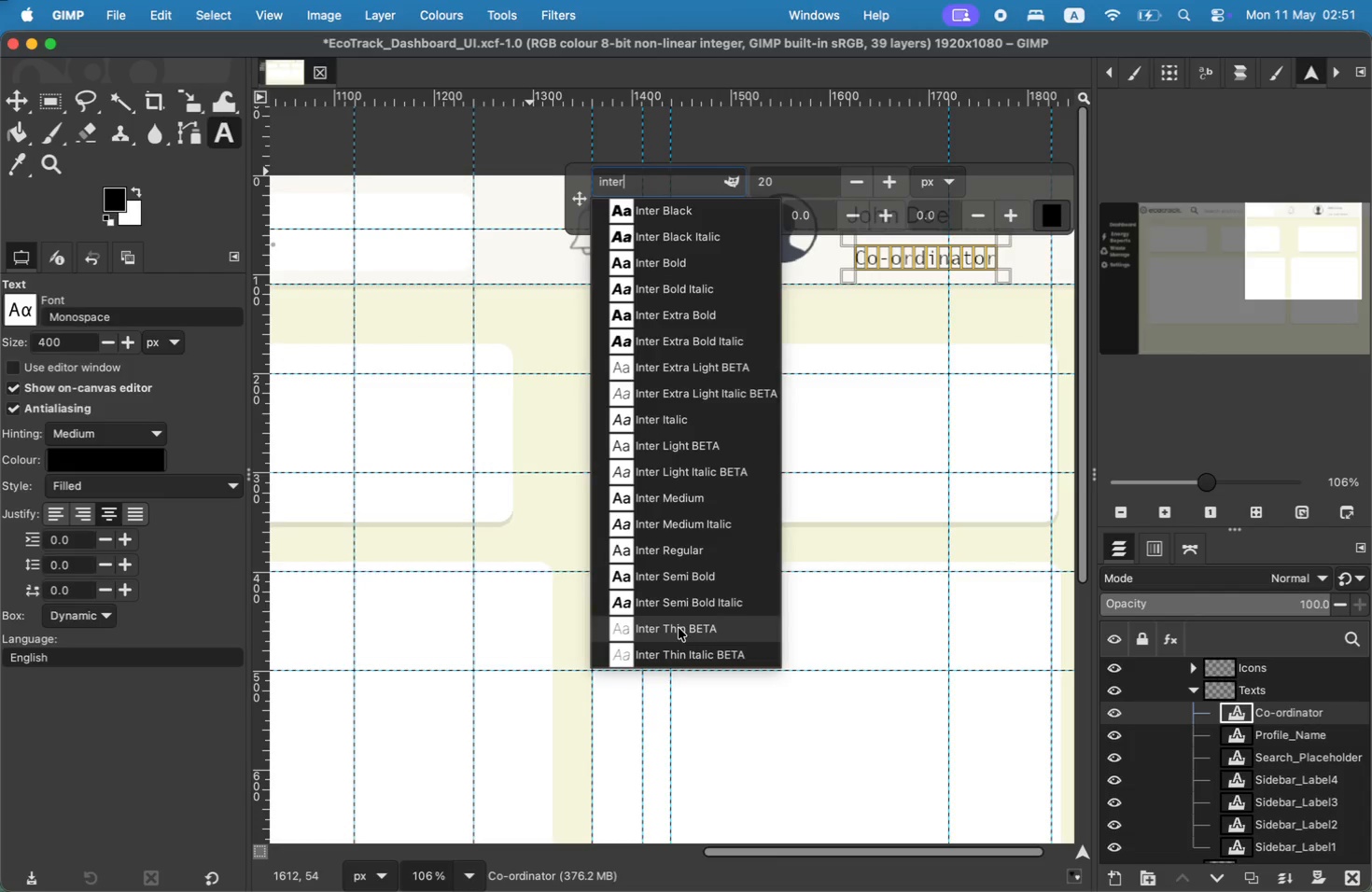 
left_click([688, 544])
 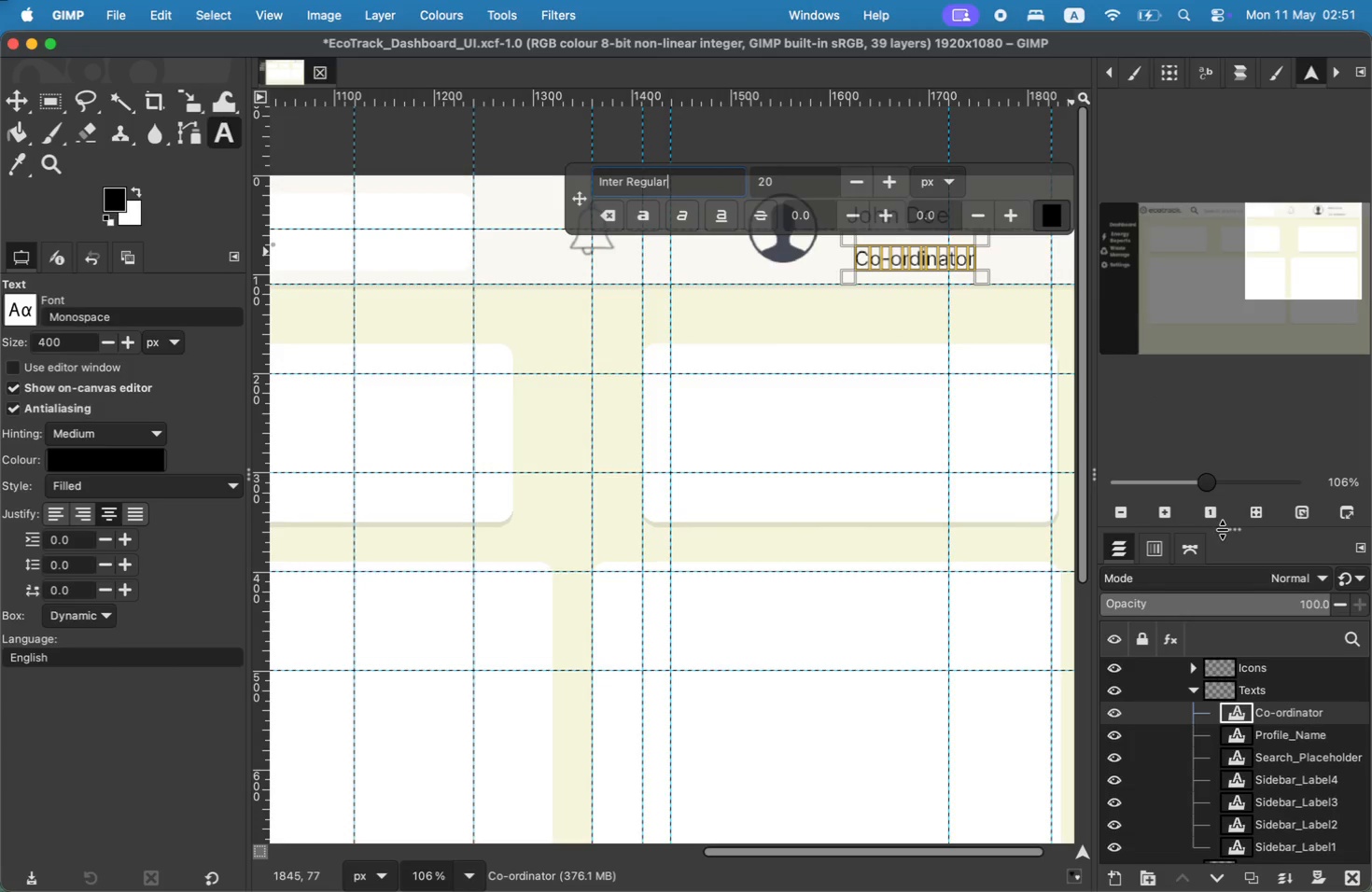 
left_click([1268, 612])
 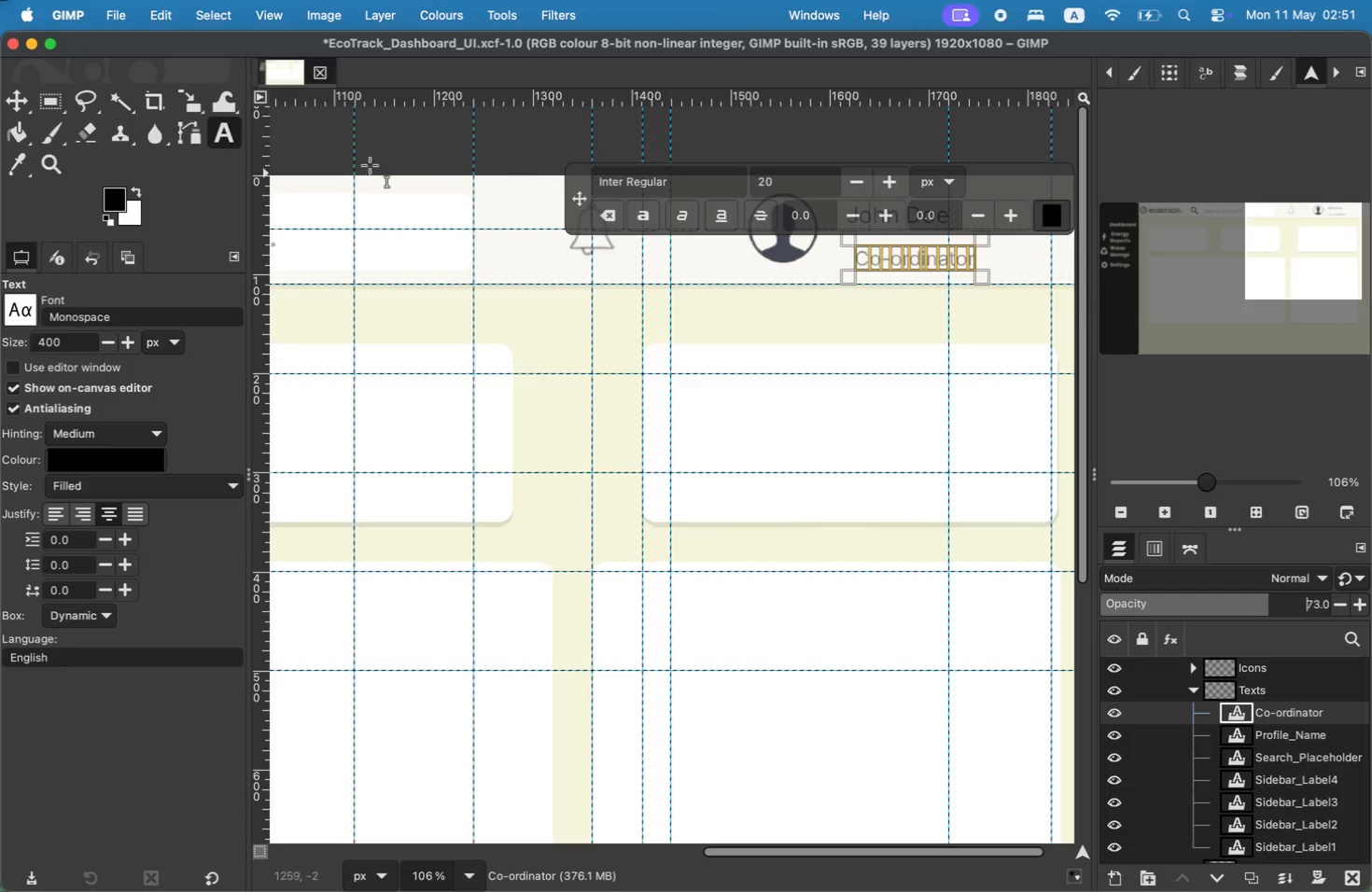 
left_click([17, 100])
 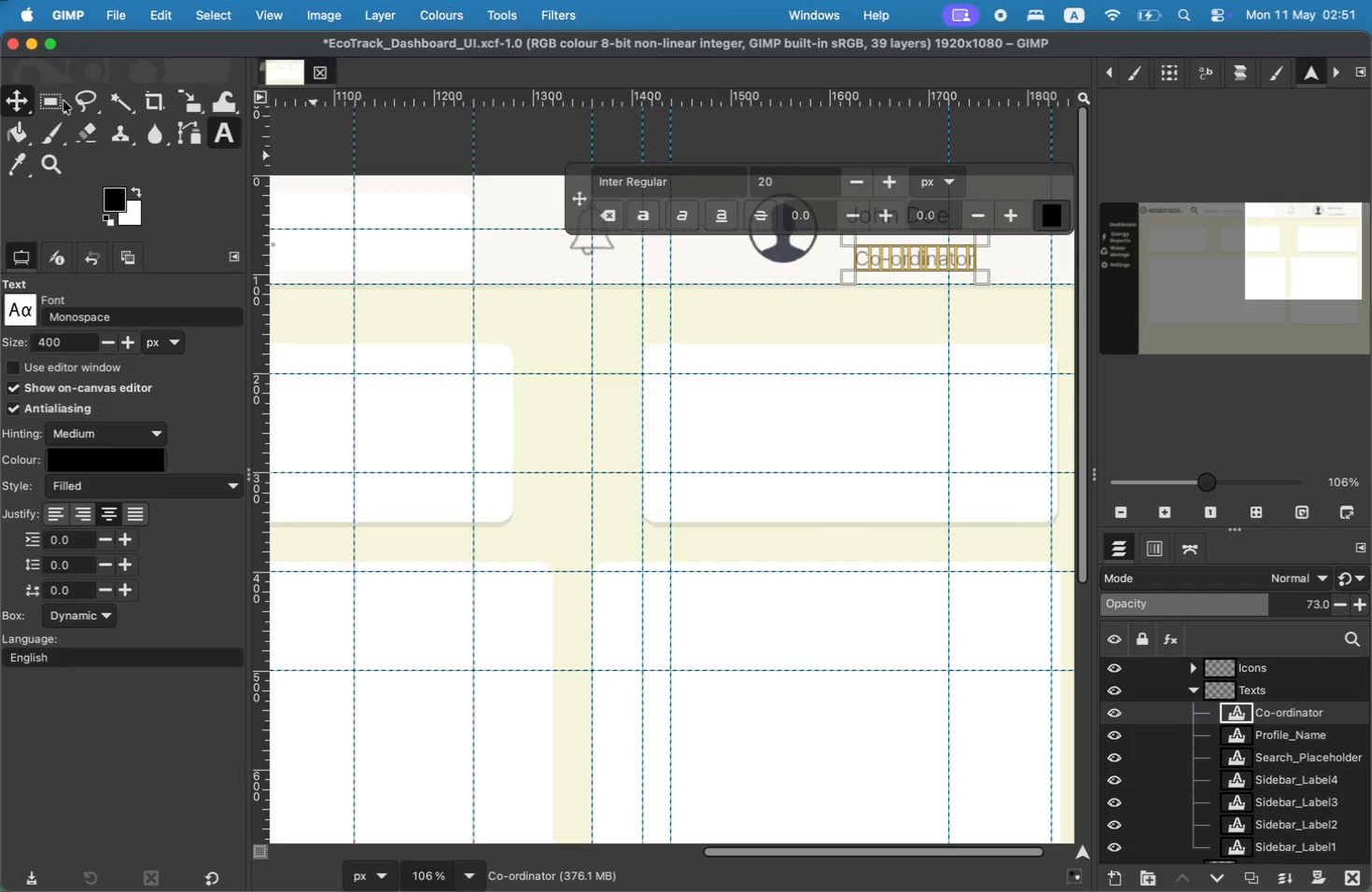 
left_click_drag(start_coordinate=[902, 260], to_coordinate=[893, 250])
 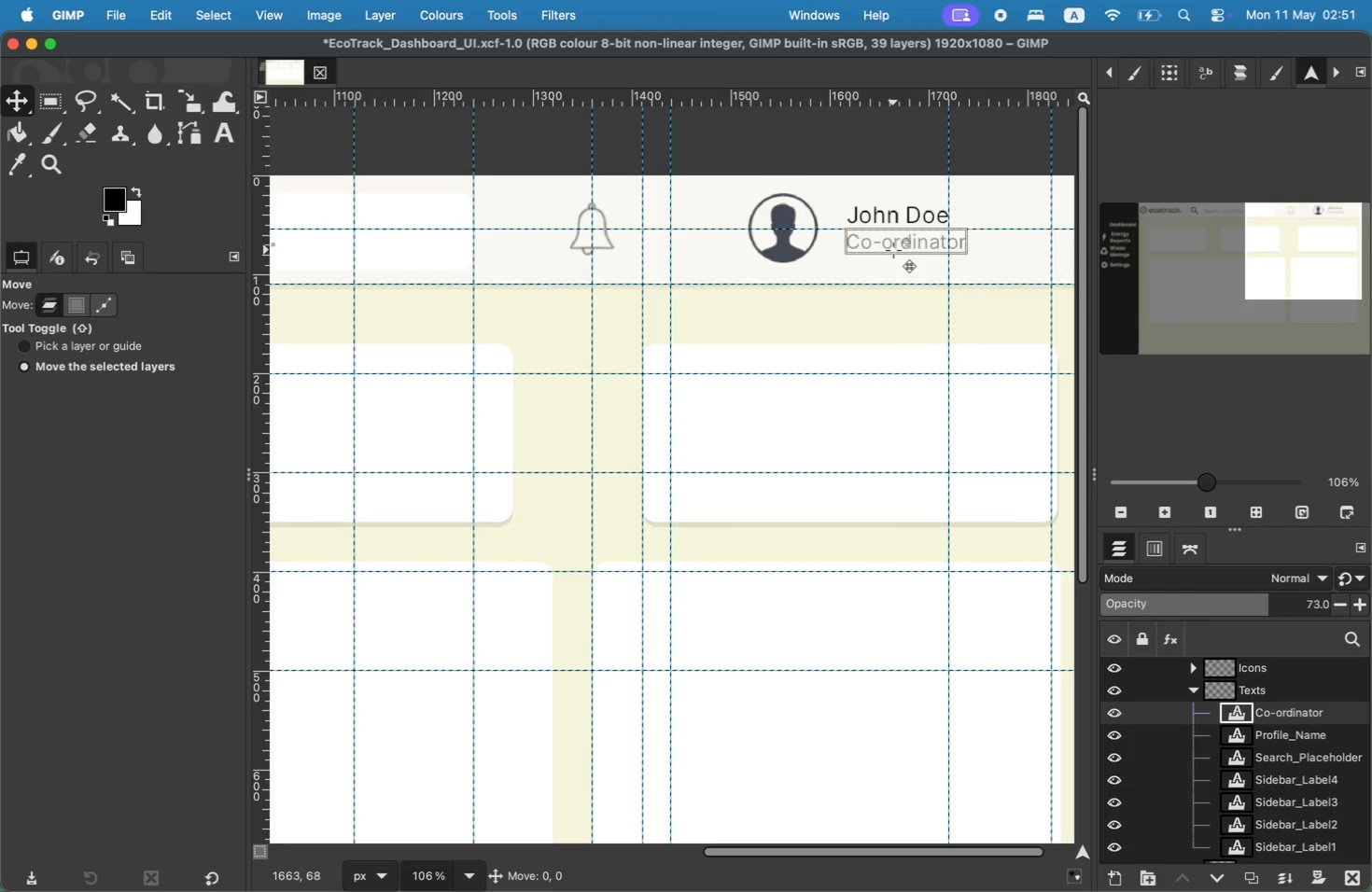 
hold_key(key=CommandLeft, duration=2.14)
 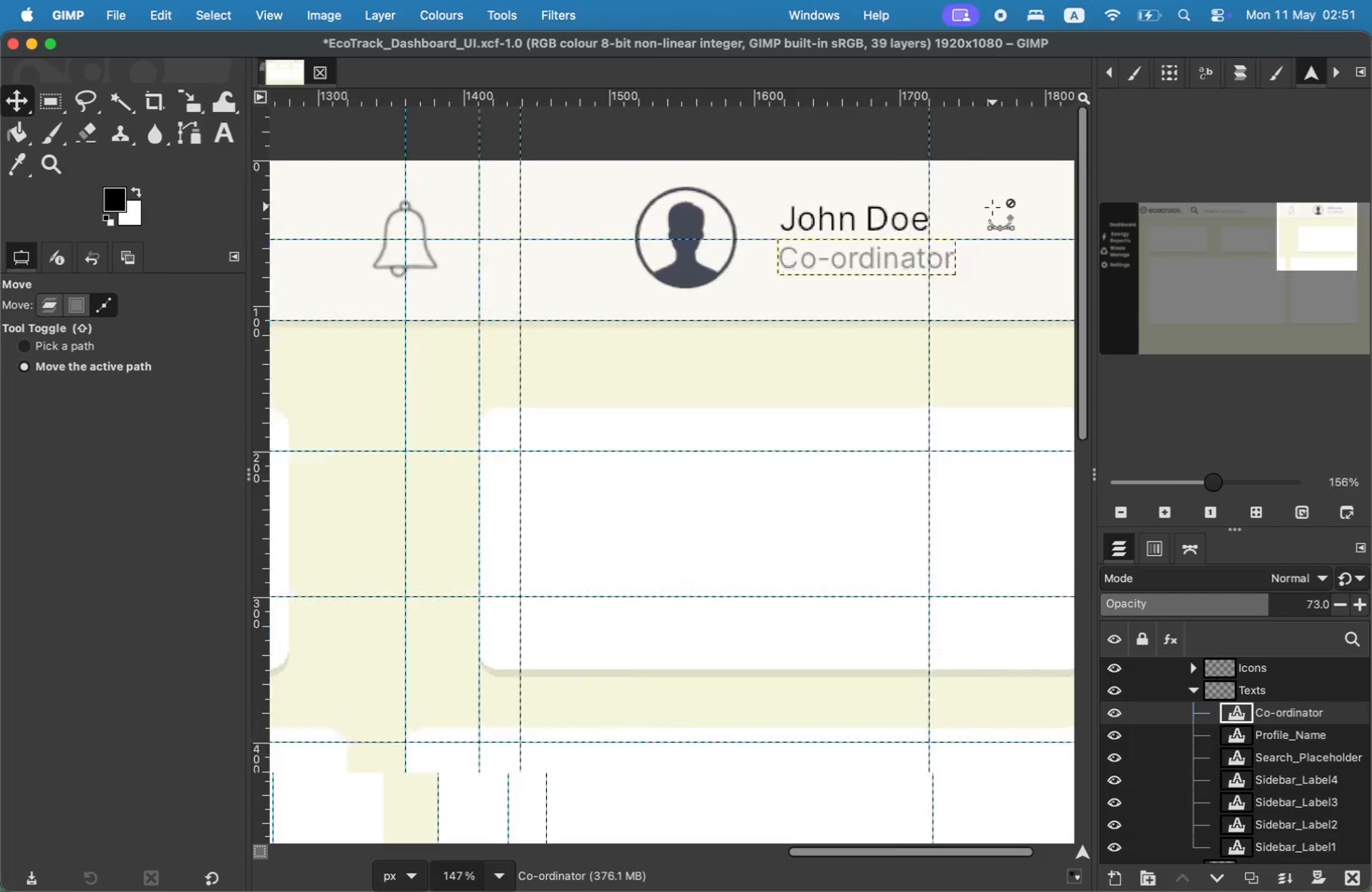 
left_click_drag(start_coordinate=[657, 329], to_coordinate=[656, 344])
 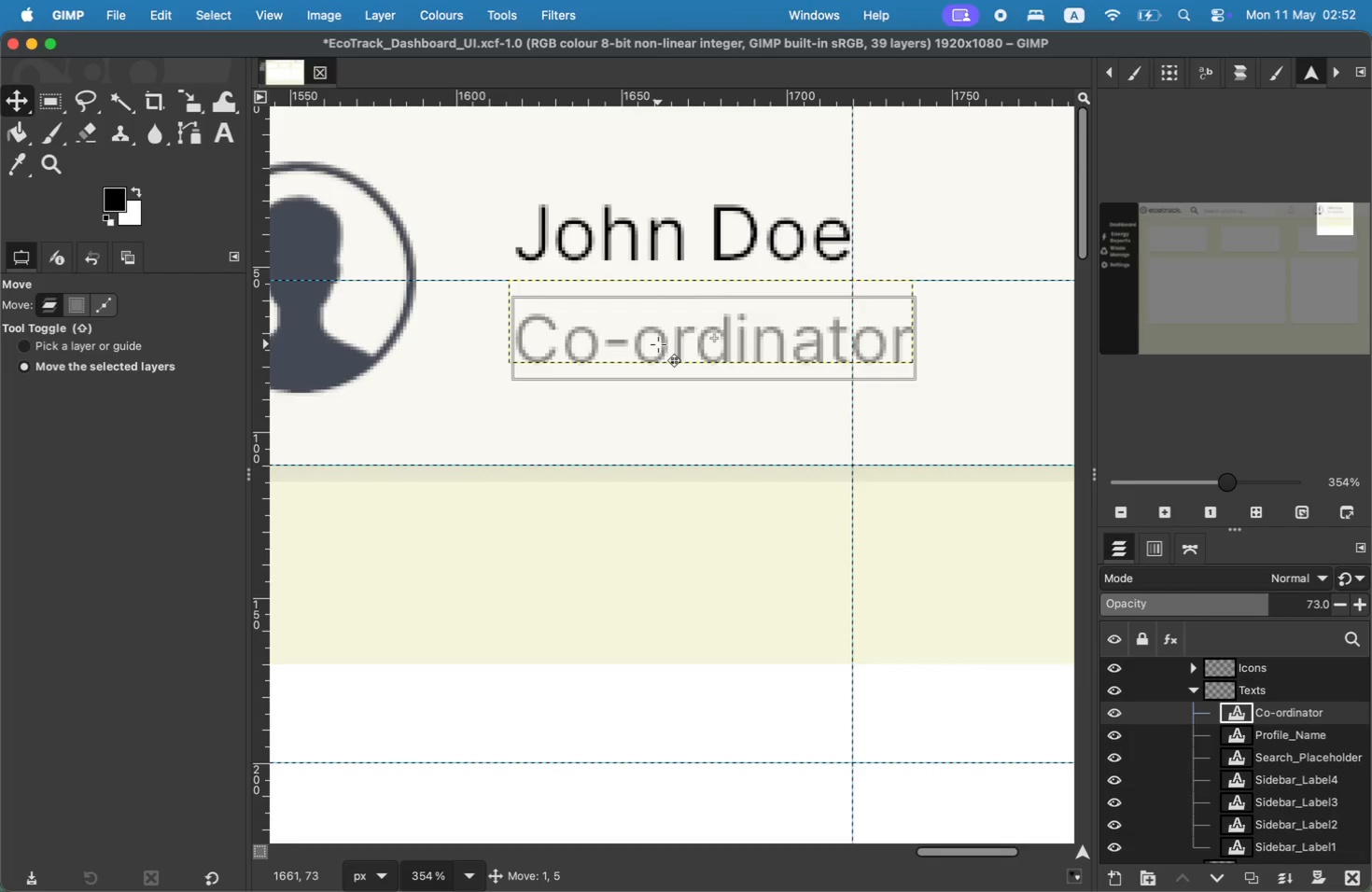 
hold_key(key=CommandLeft, duration=0.79)
 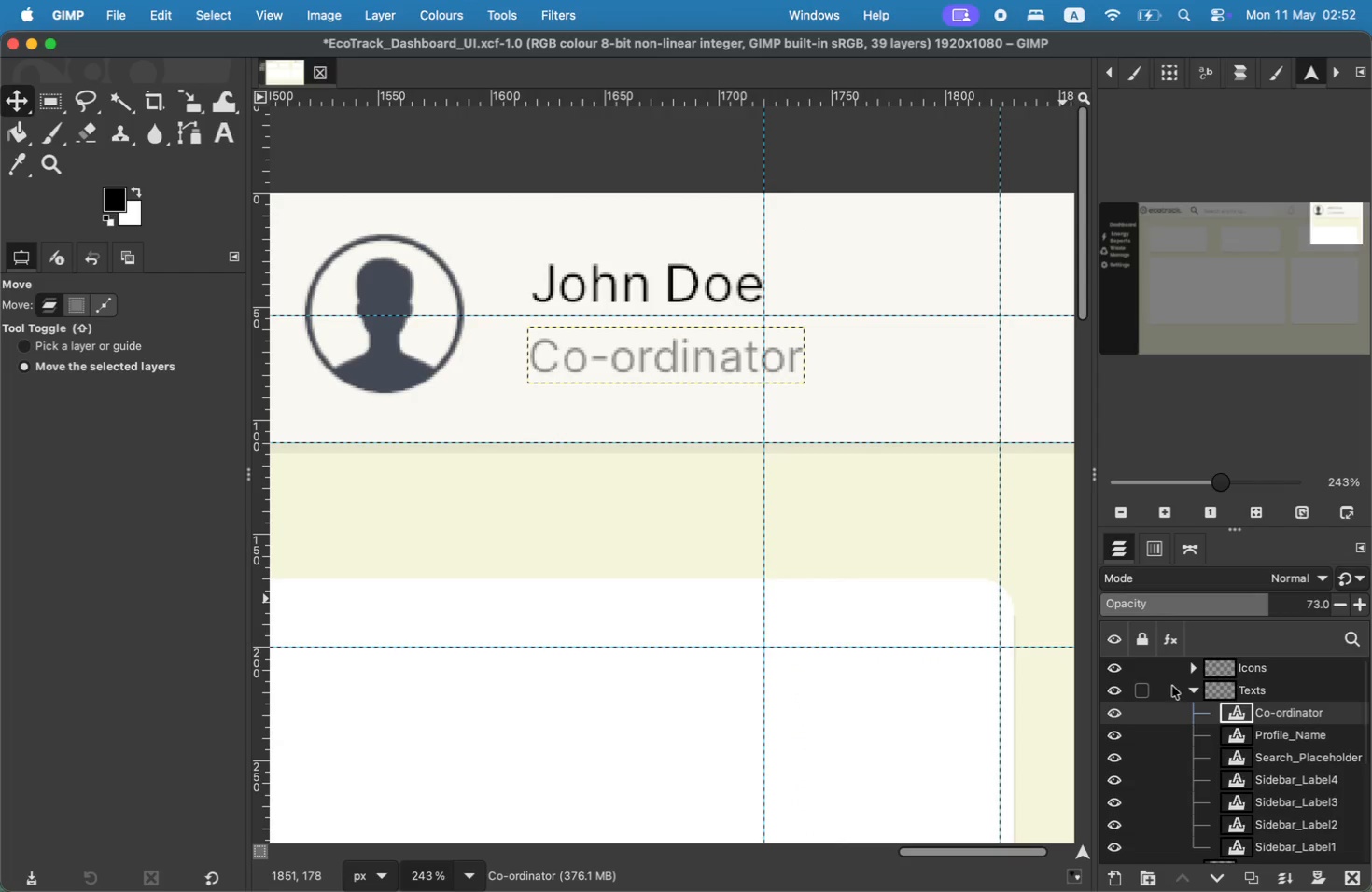 
double_click([1304, 716])
 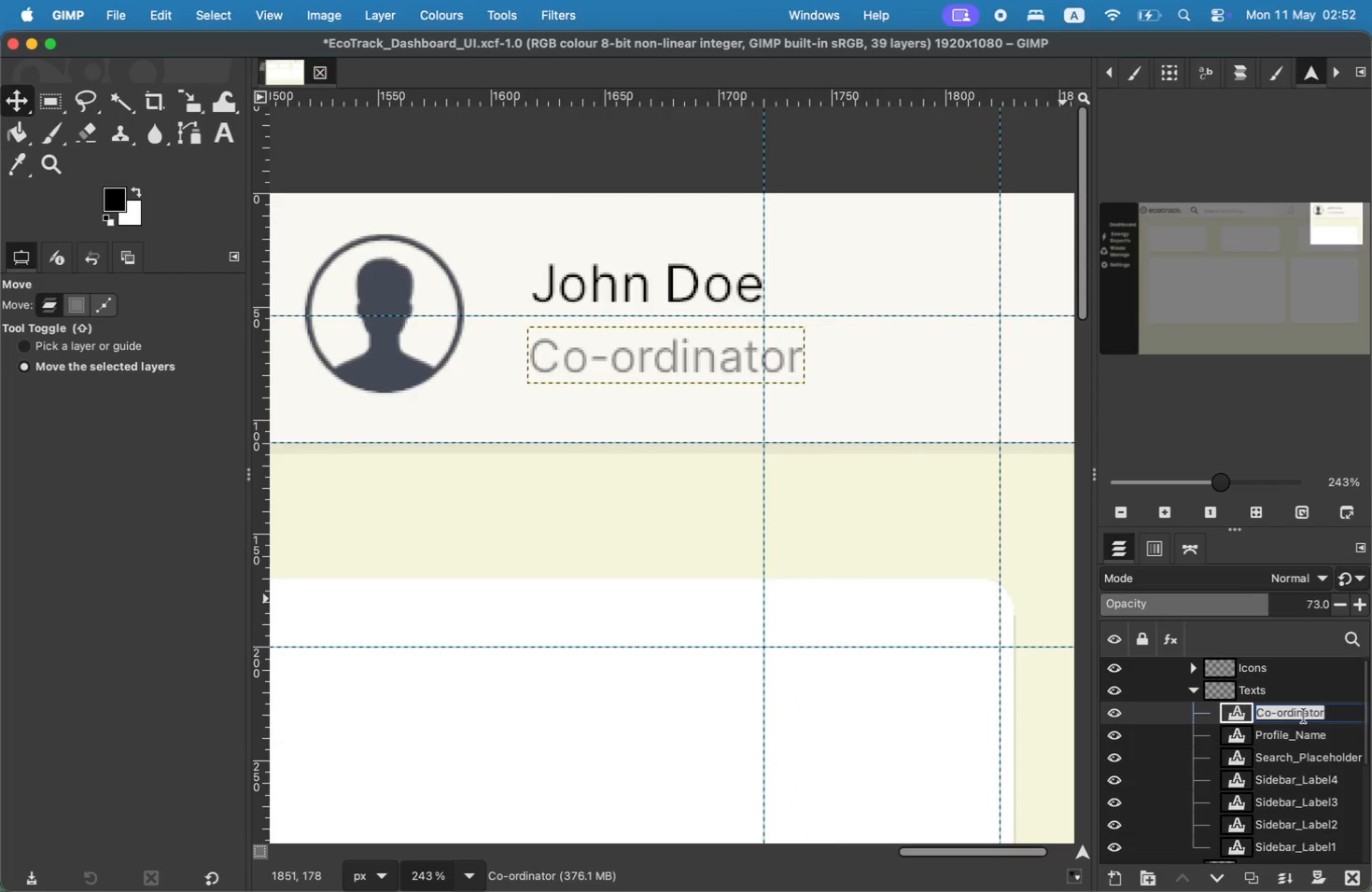 
type(Profile_occupatiom)
 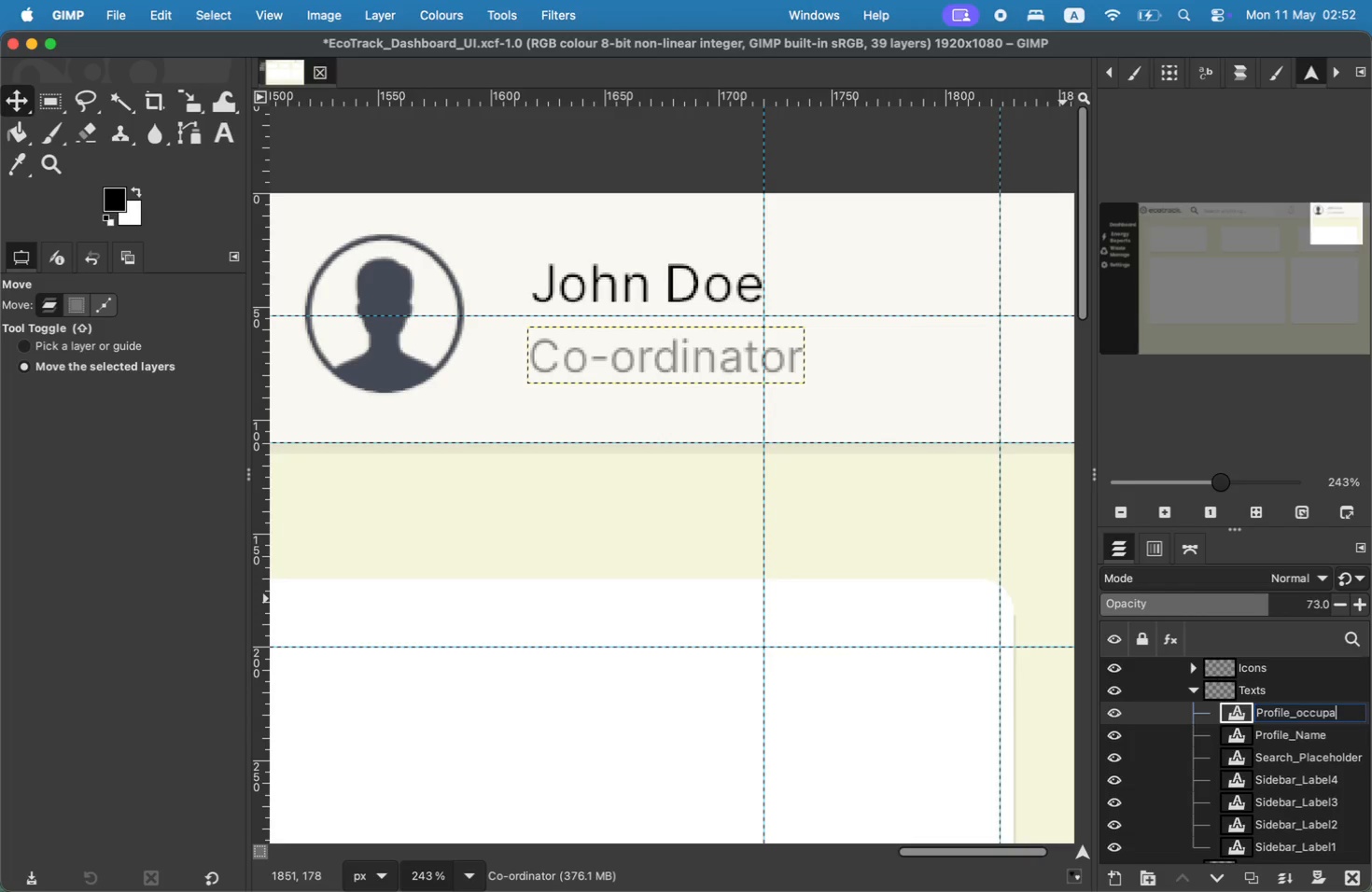 
 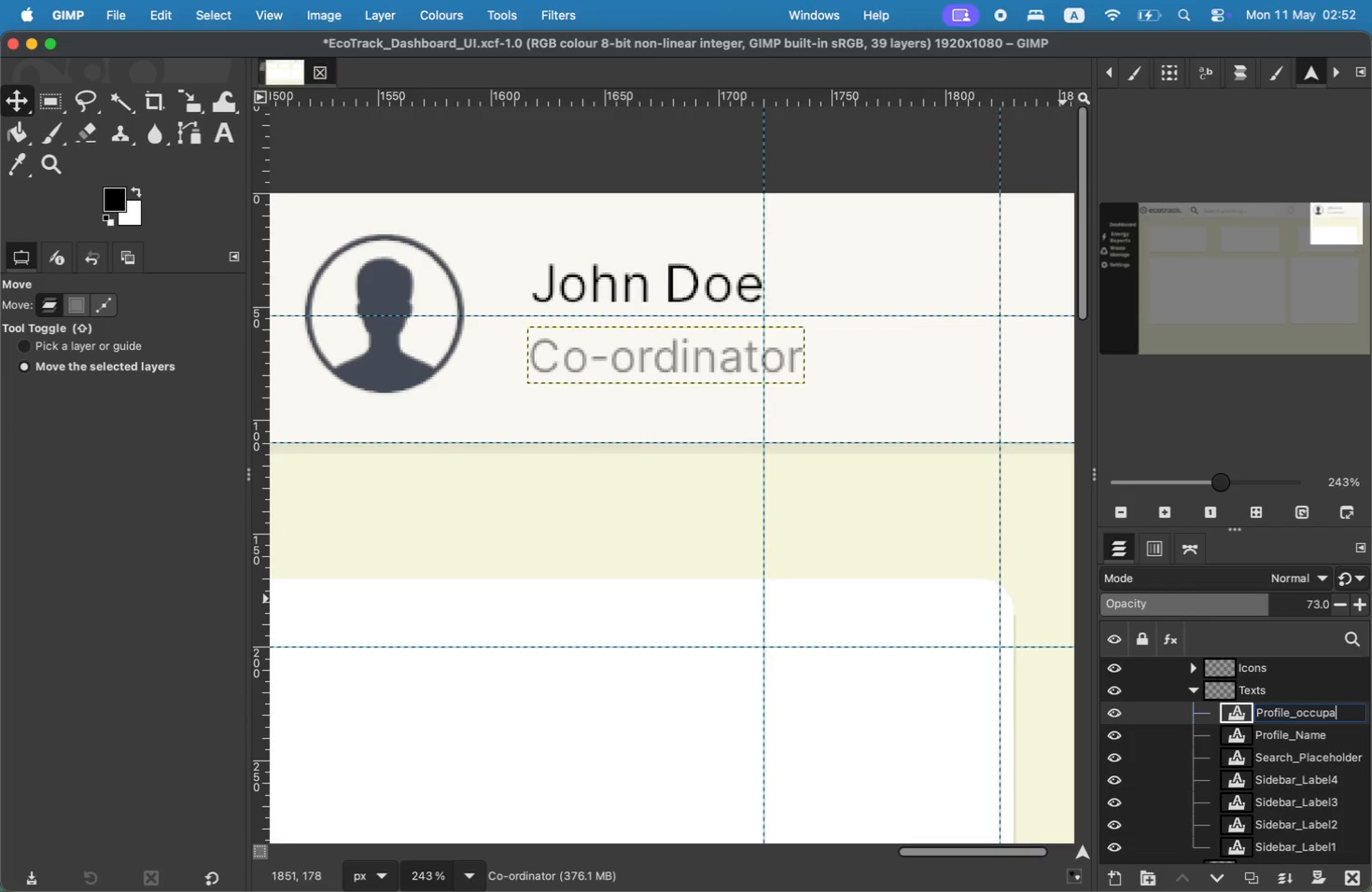 
key(Enter)
 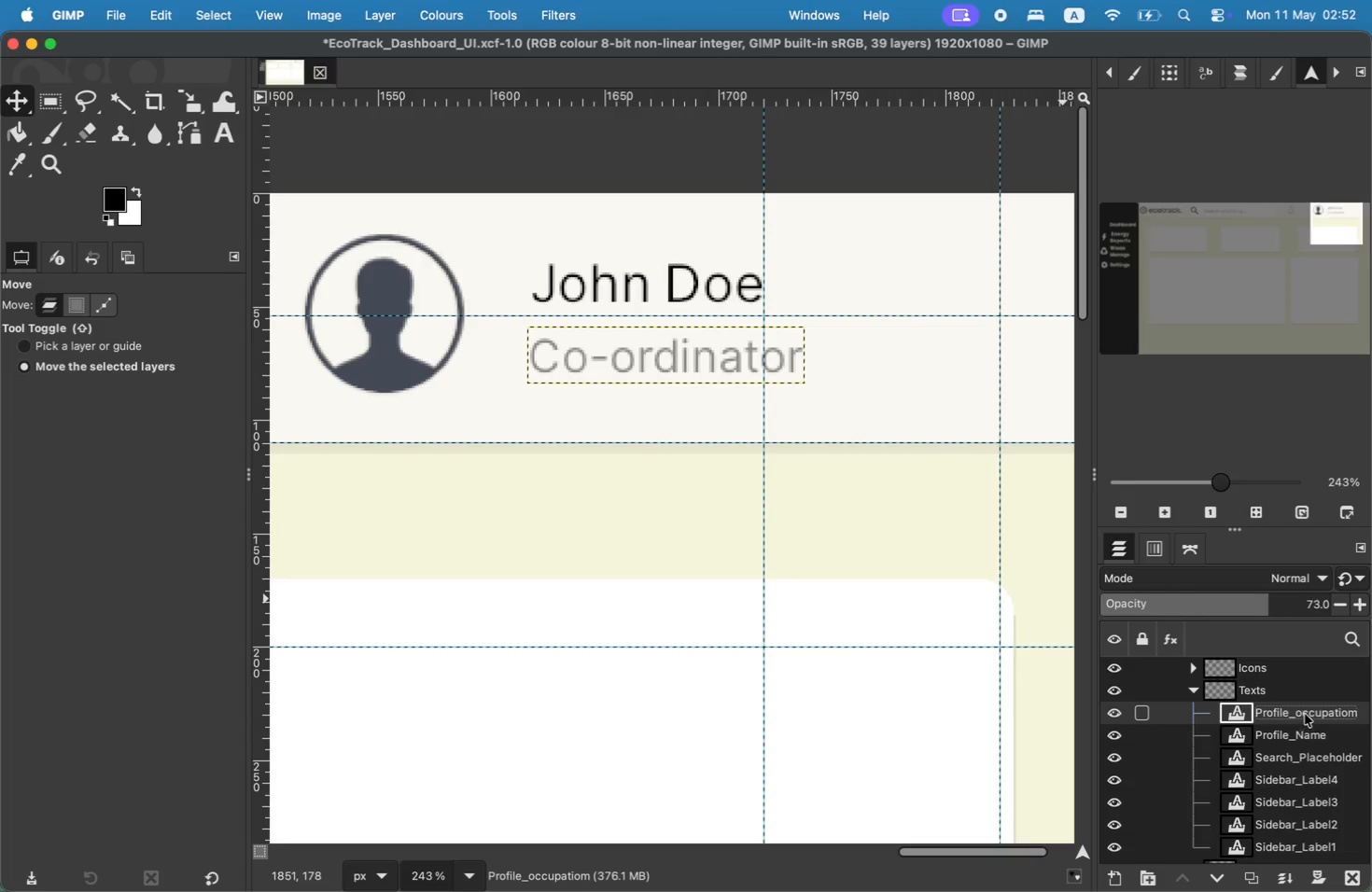 
double_click([1307, 713])
 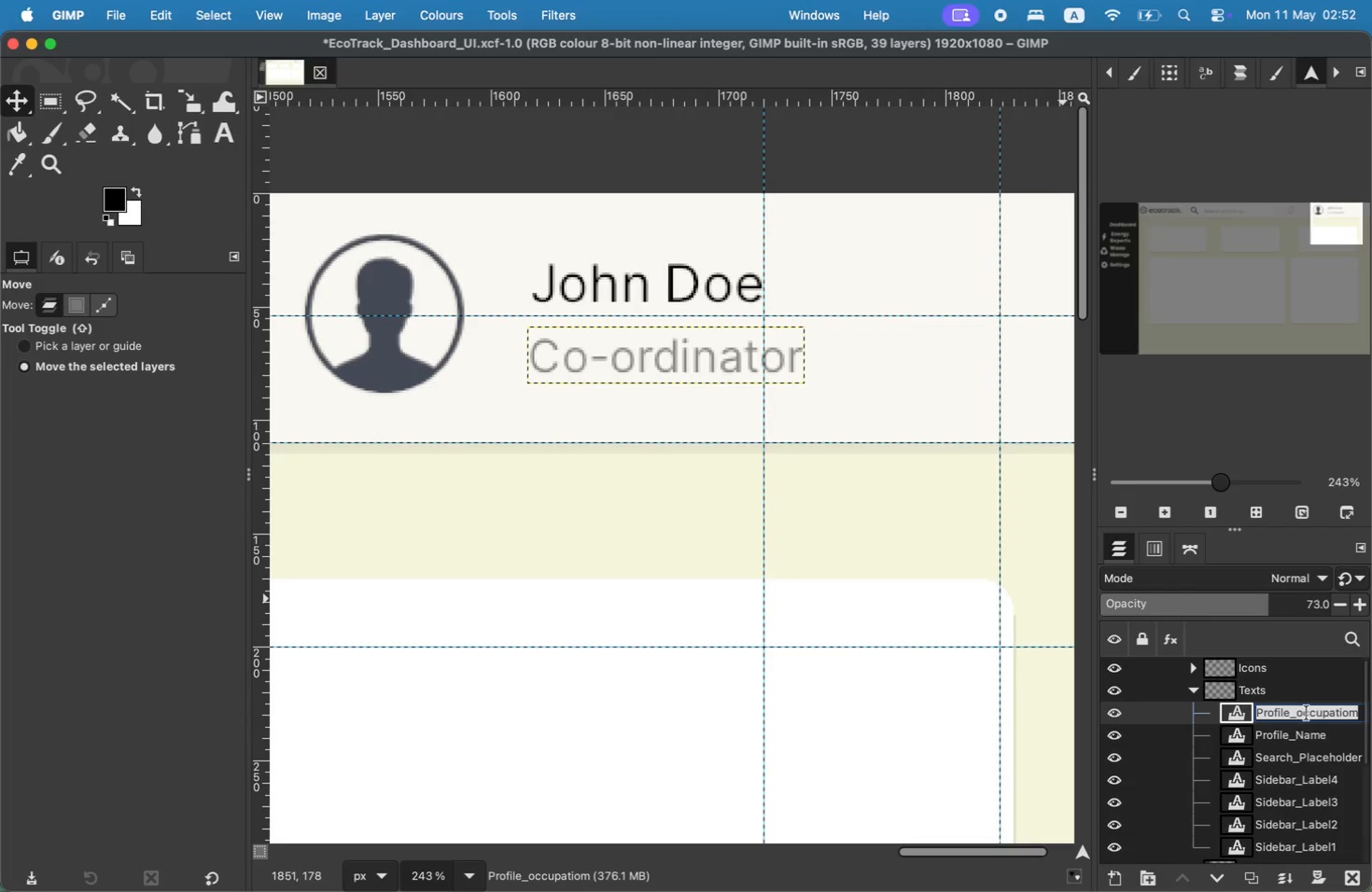 
key(ArrowRight)
 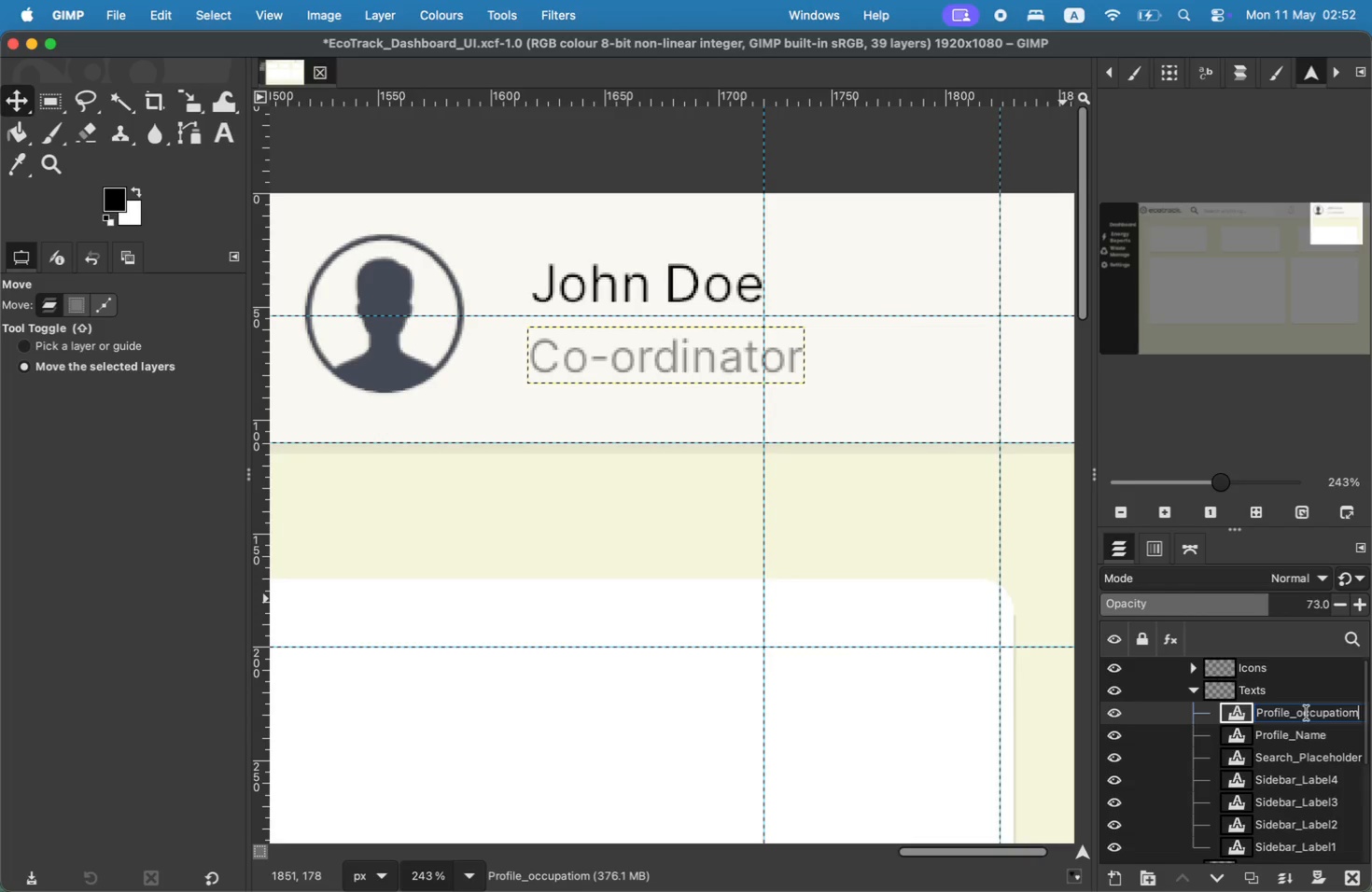 
key(Backspace)
 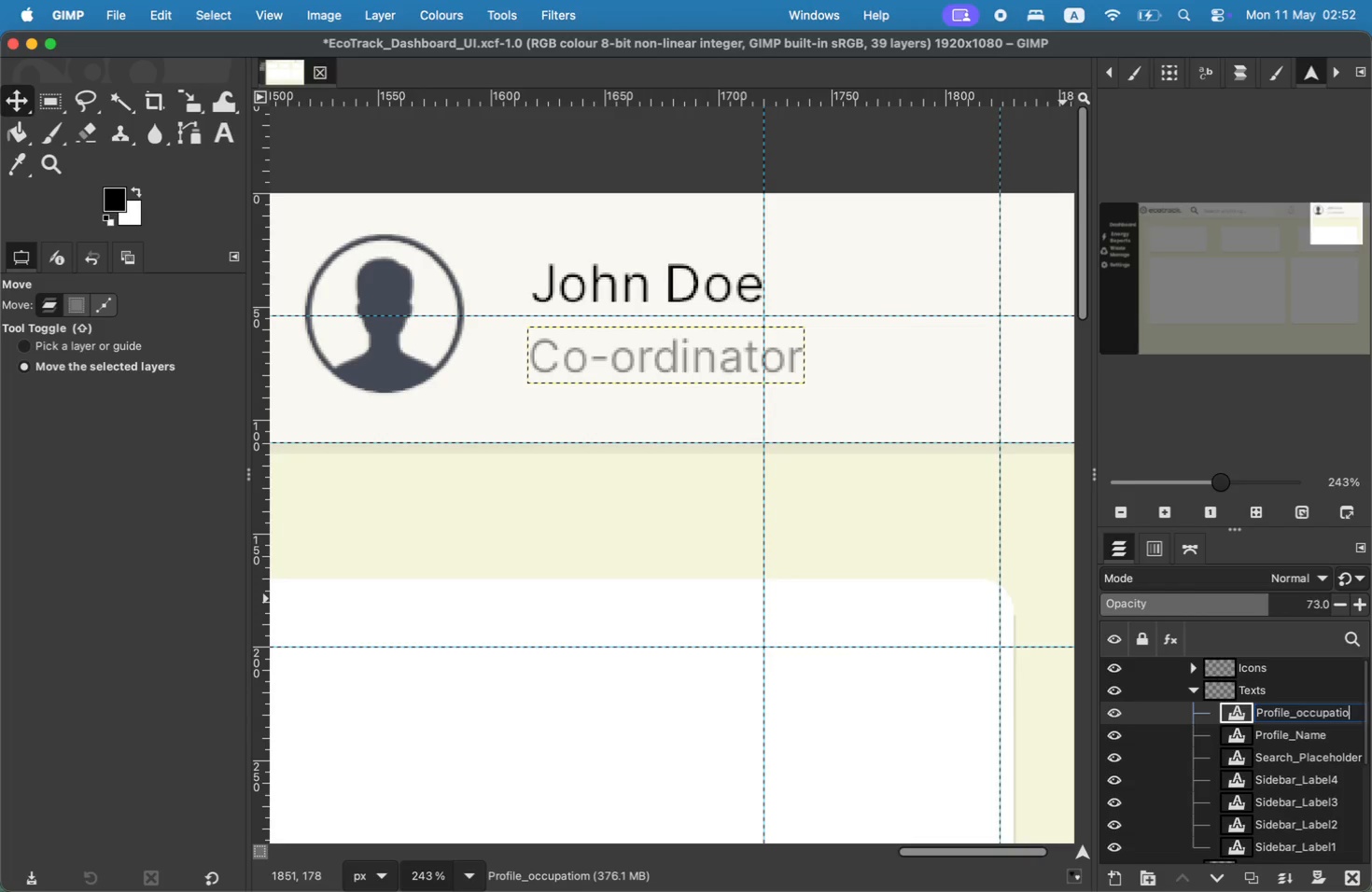 
key(N)
 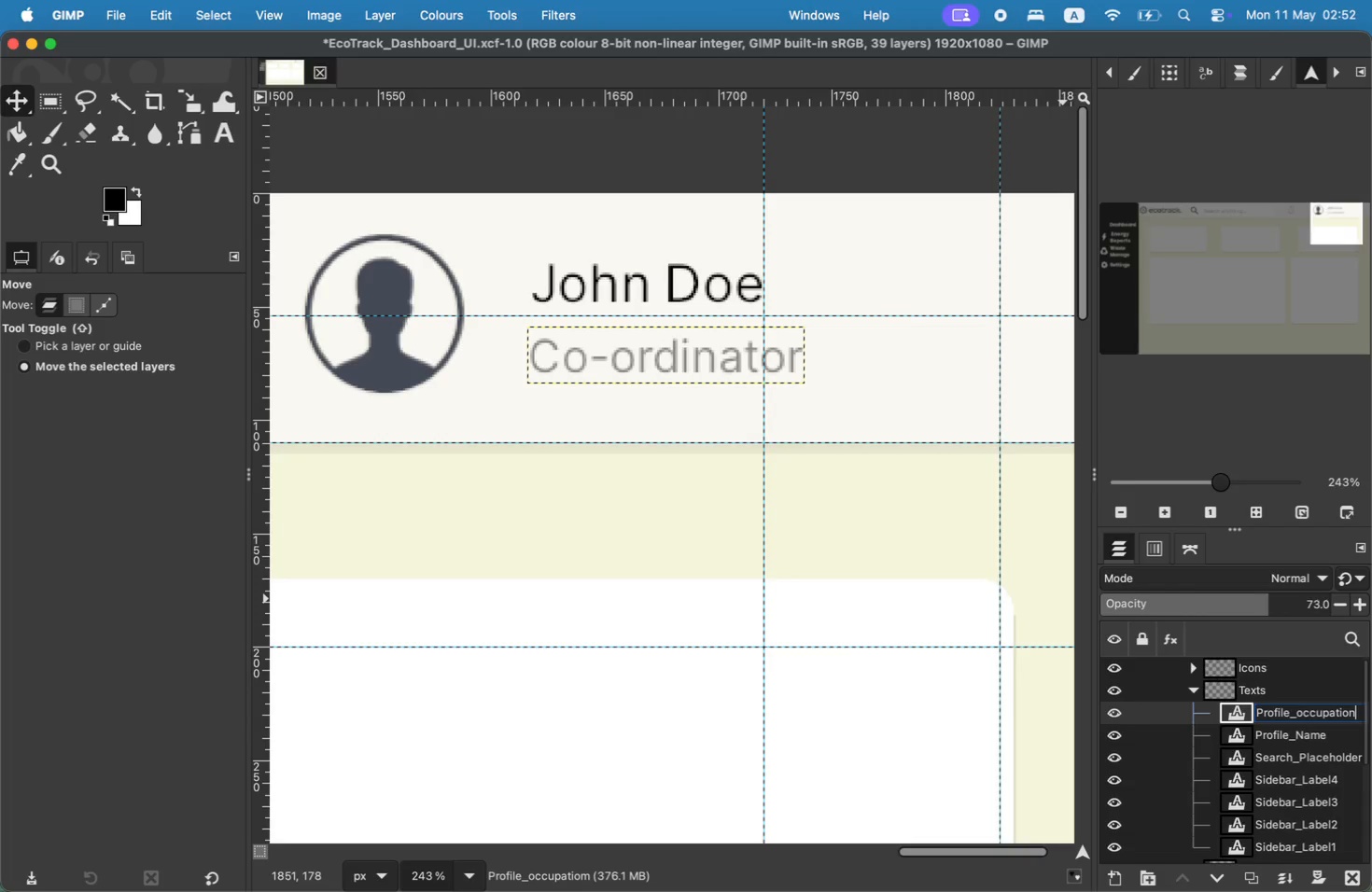 
key(Enter)
 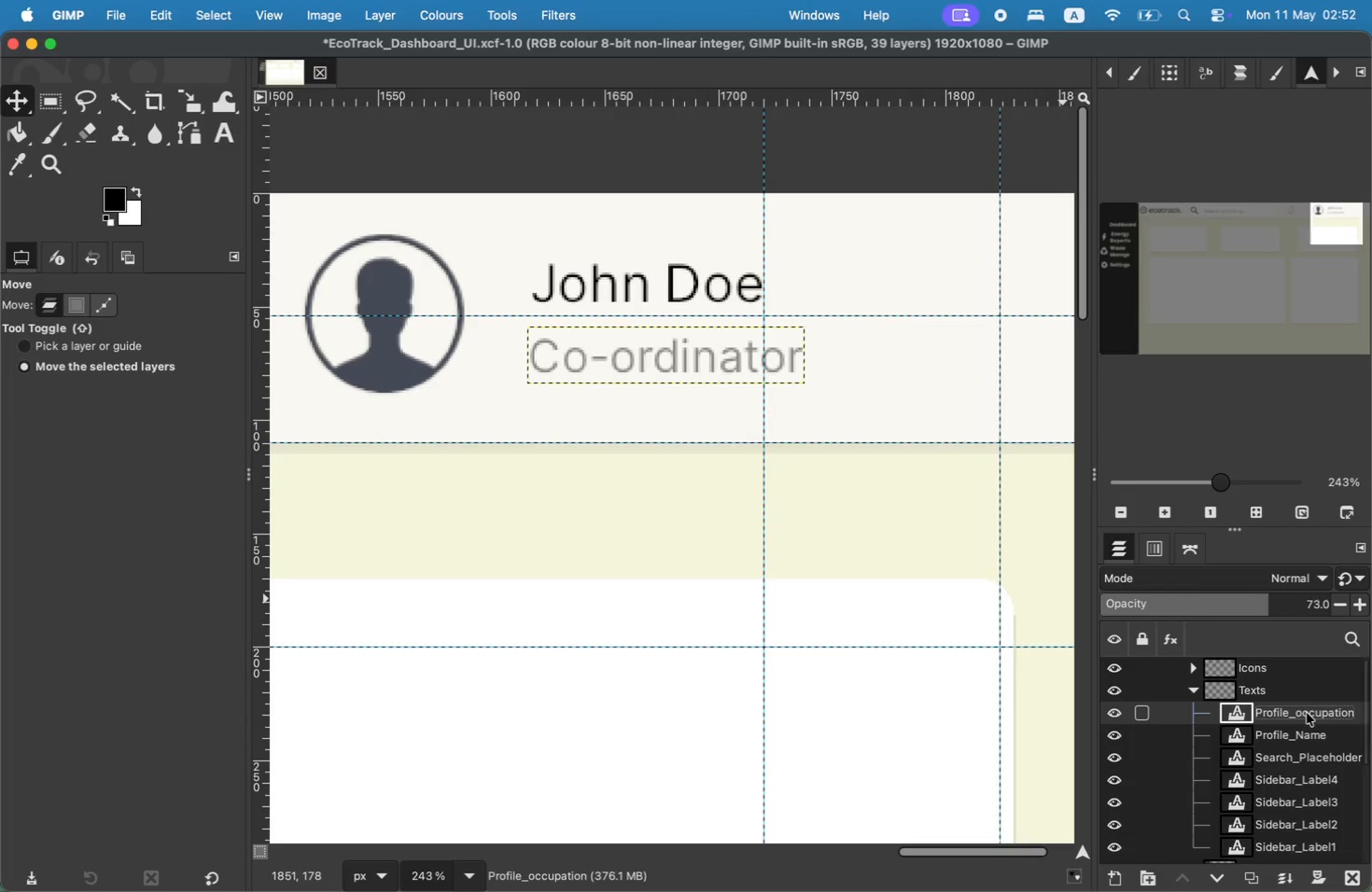 
hold_key(key=CommandLeft, duration=0.56)
 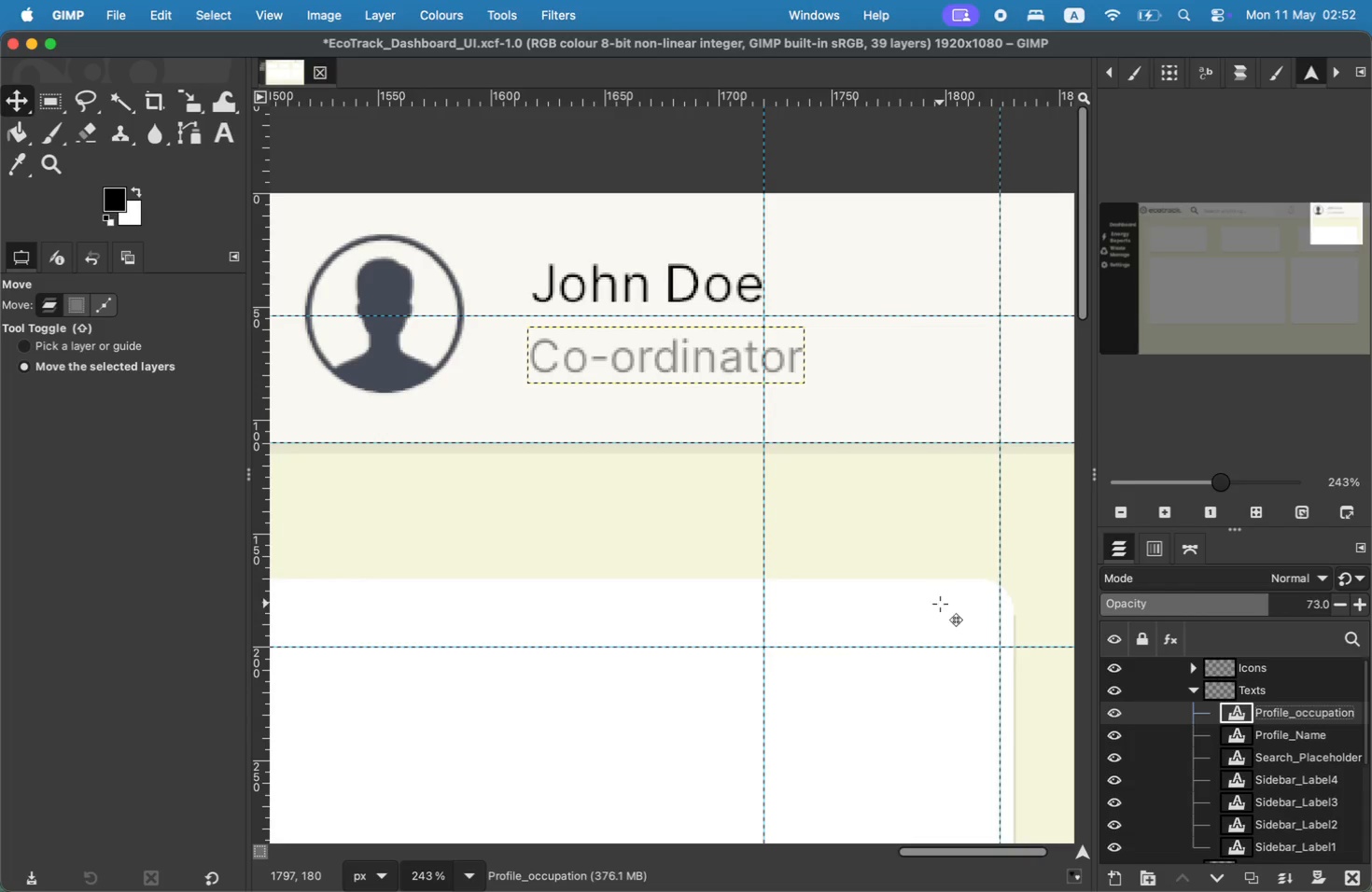 
left_click([1196, 690])
 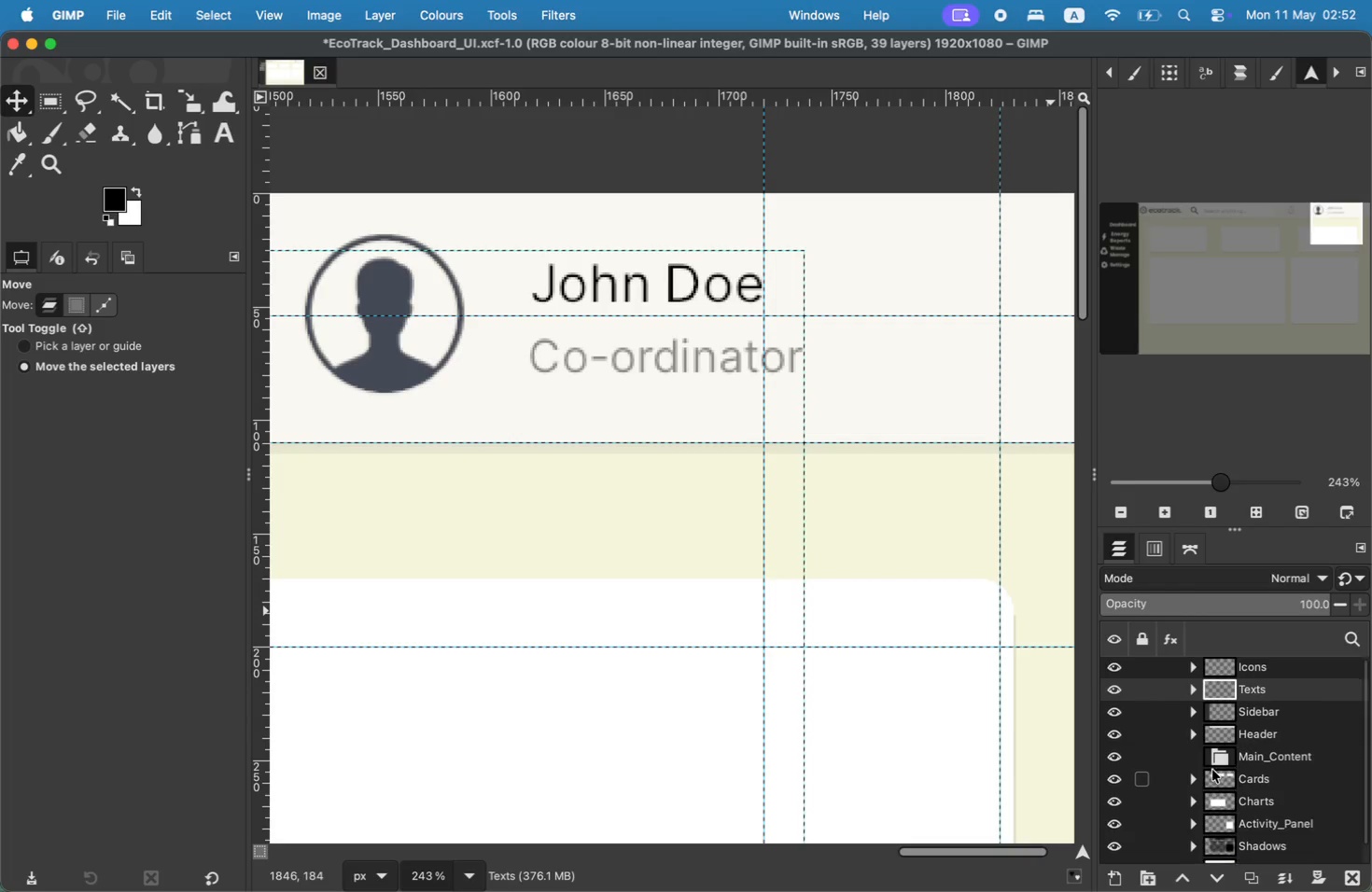 
scroll: coordinate [1212, 770], scroll_direction: down, amount: 34.0
 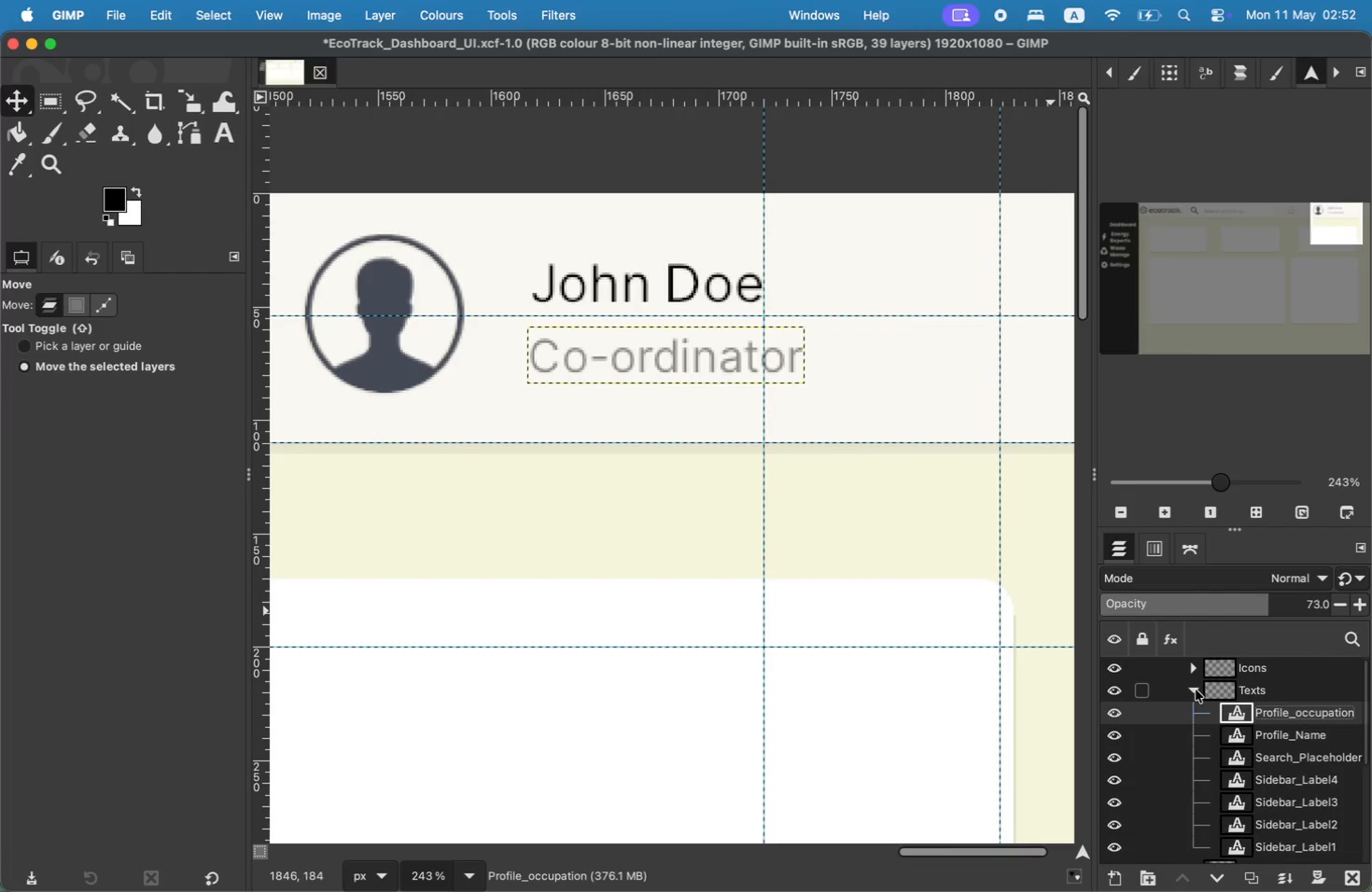 
hold_key(key=CommandLeft, duration=1.63)
 